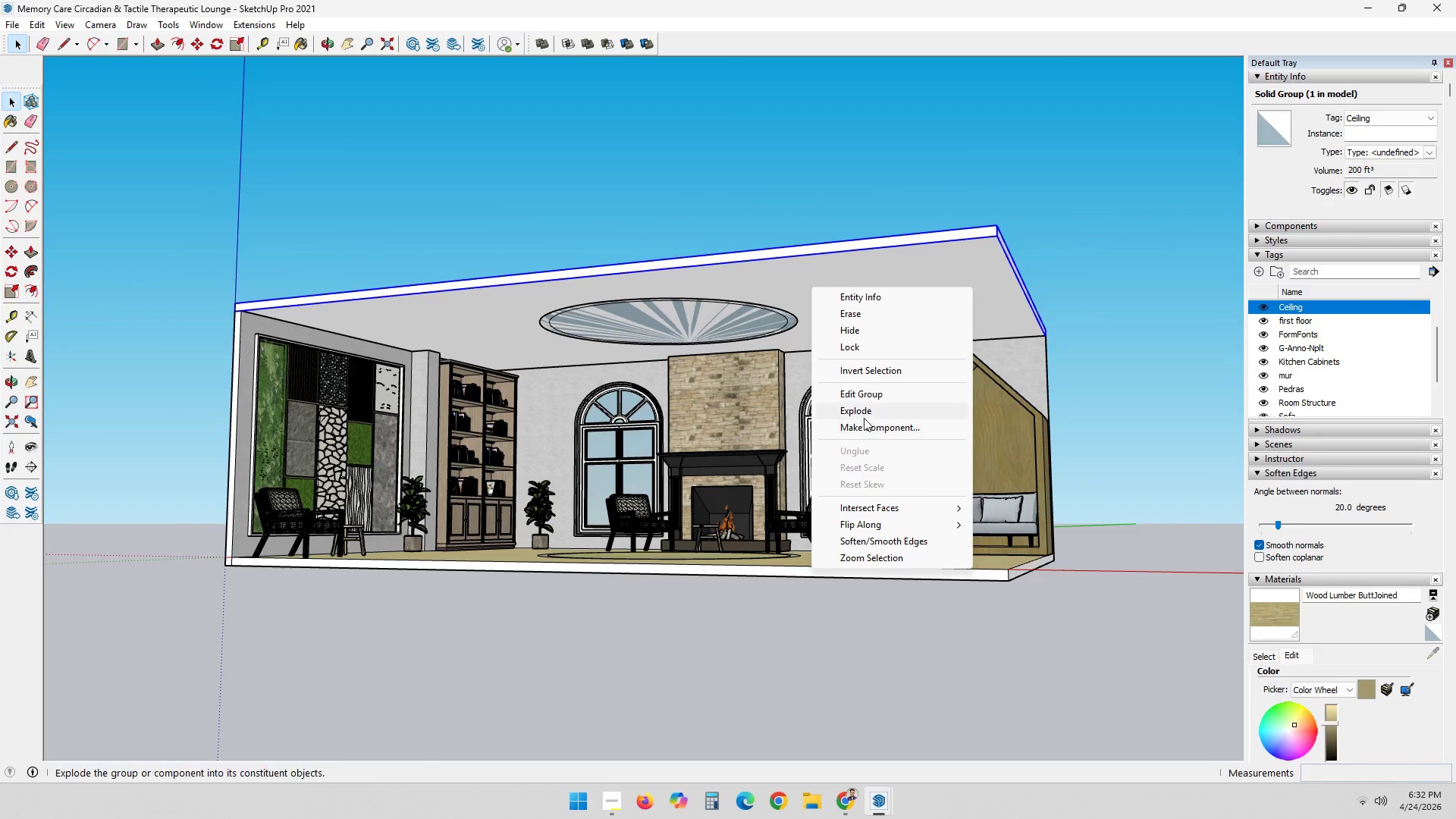 
left_click([866, 413])
 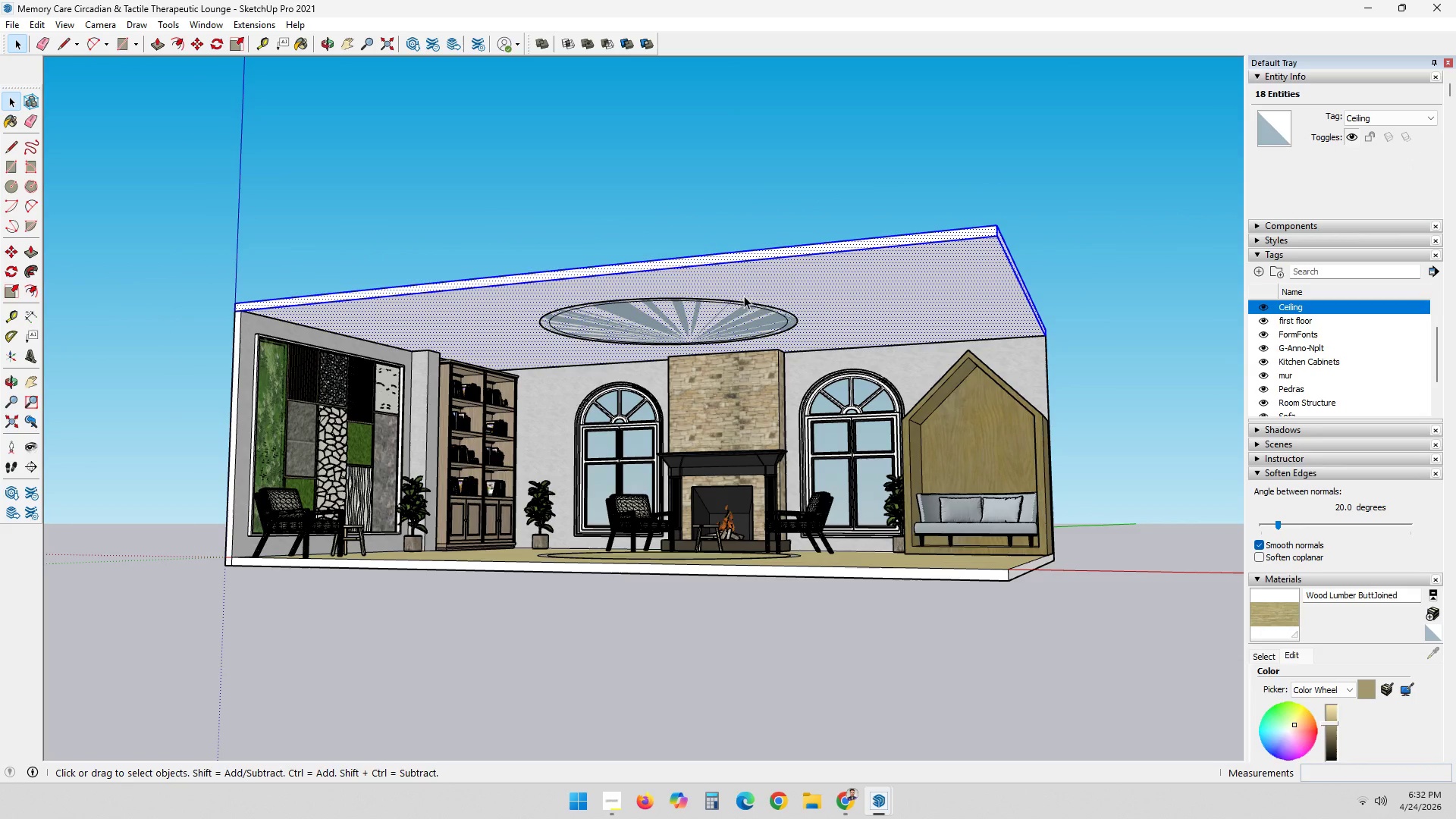 
left_click([661, 224])
 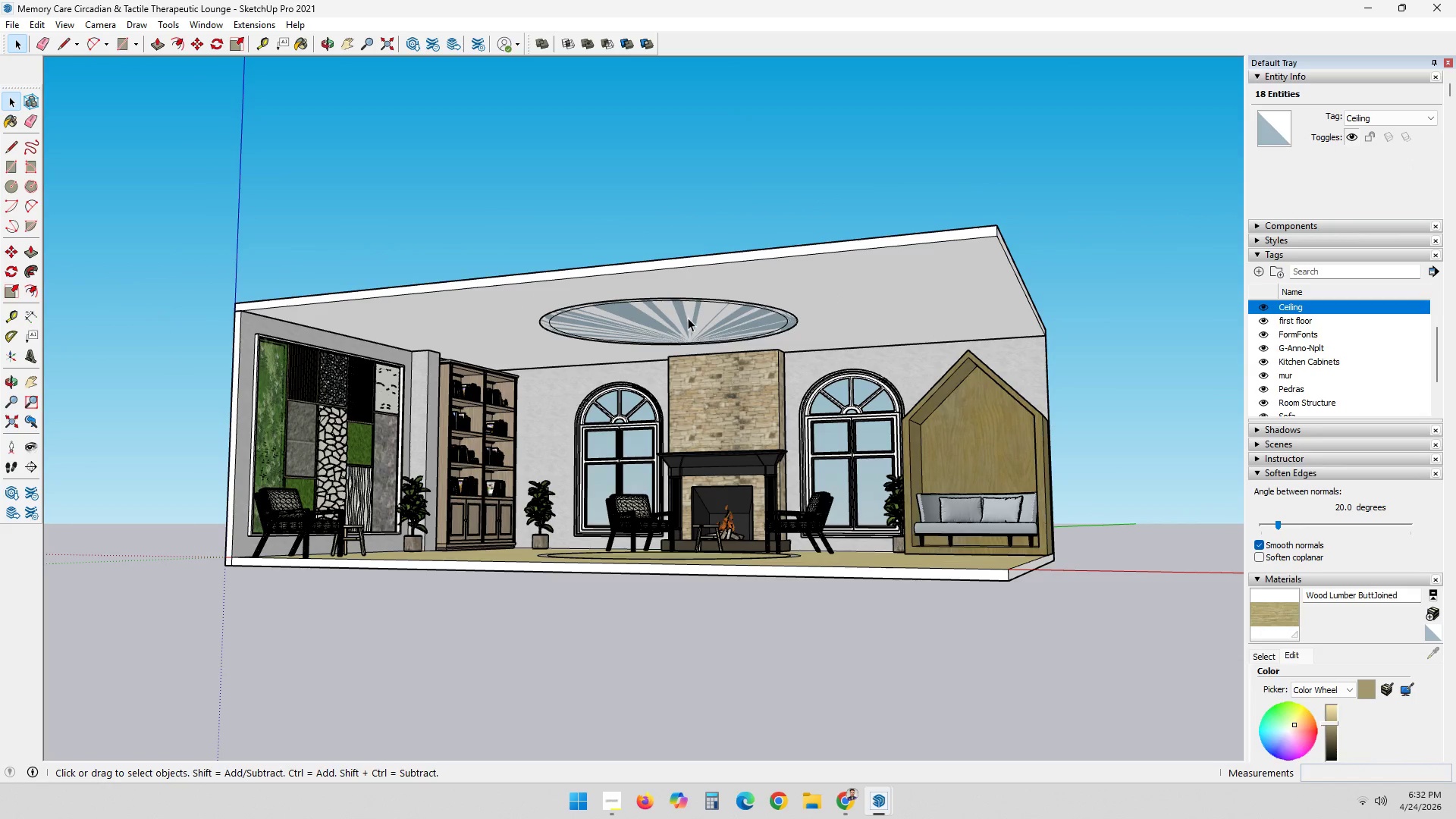 
left_click([693, 312])
 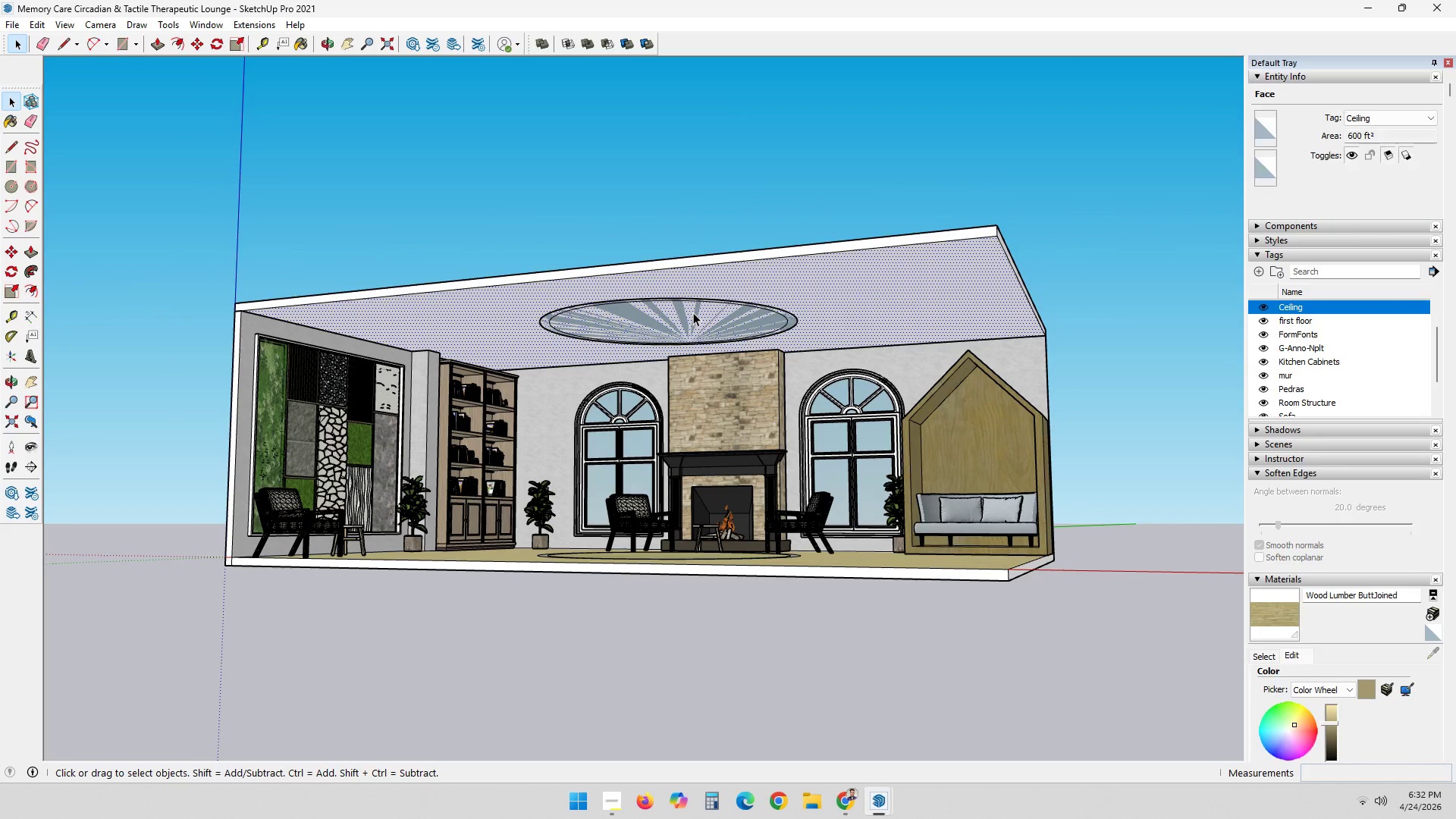 
left_click([712, 286])
 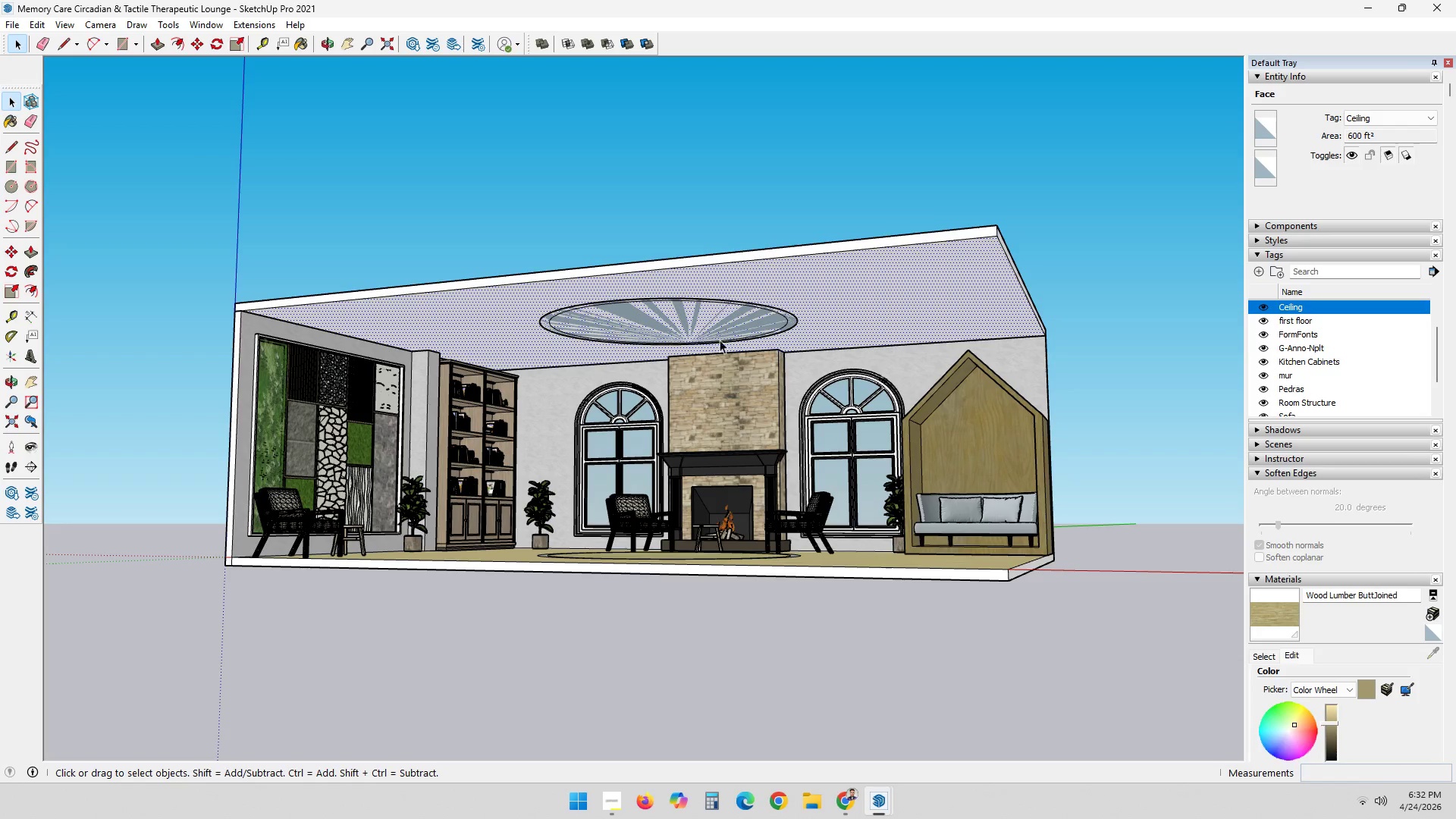 
key(Control+Z)
 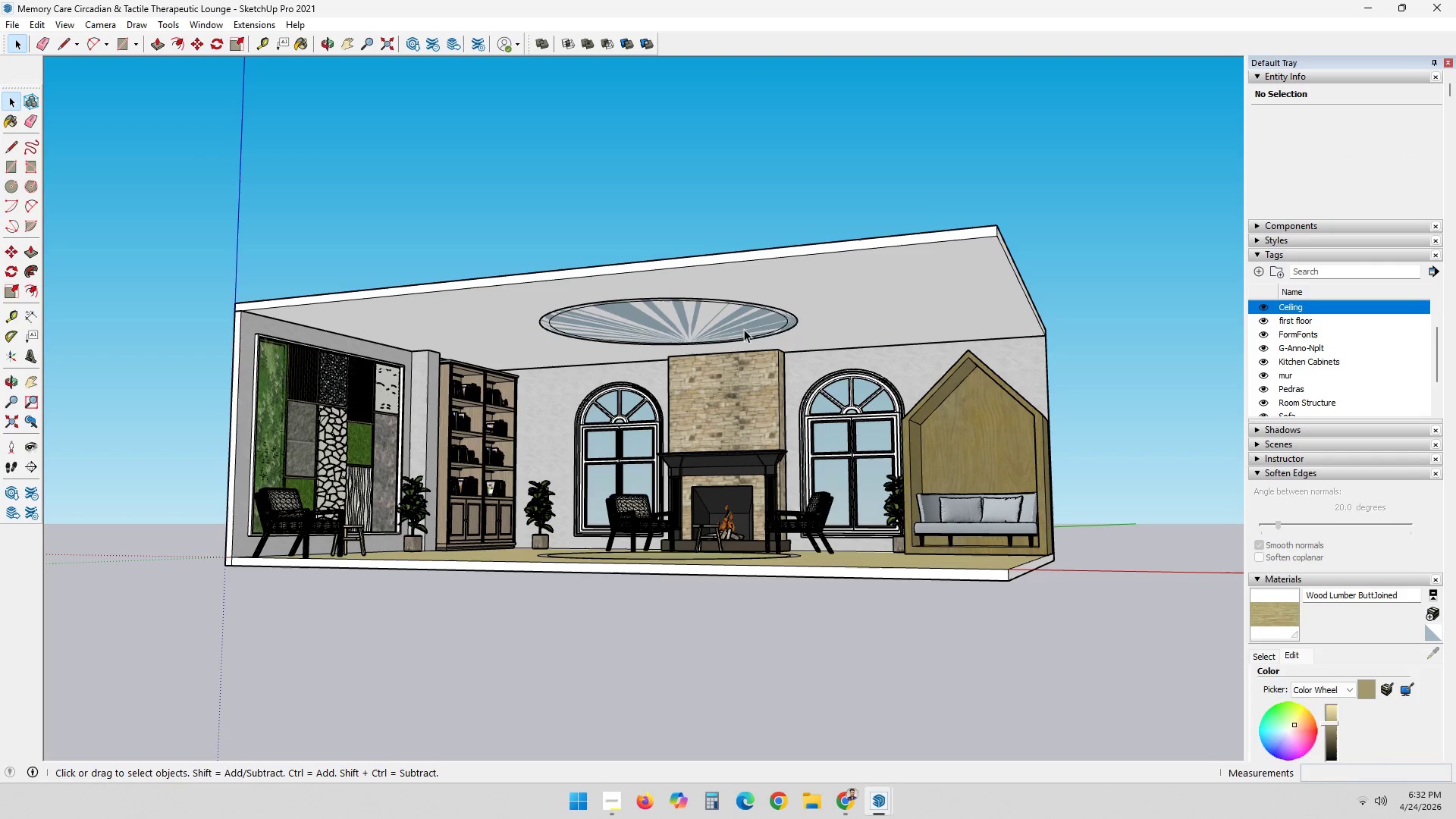 
key(Control+Z)
 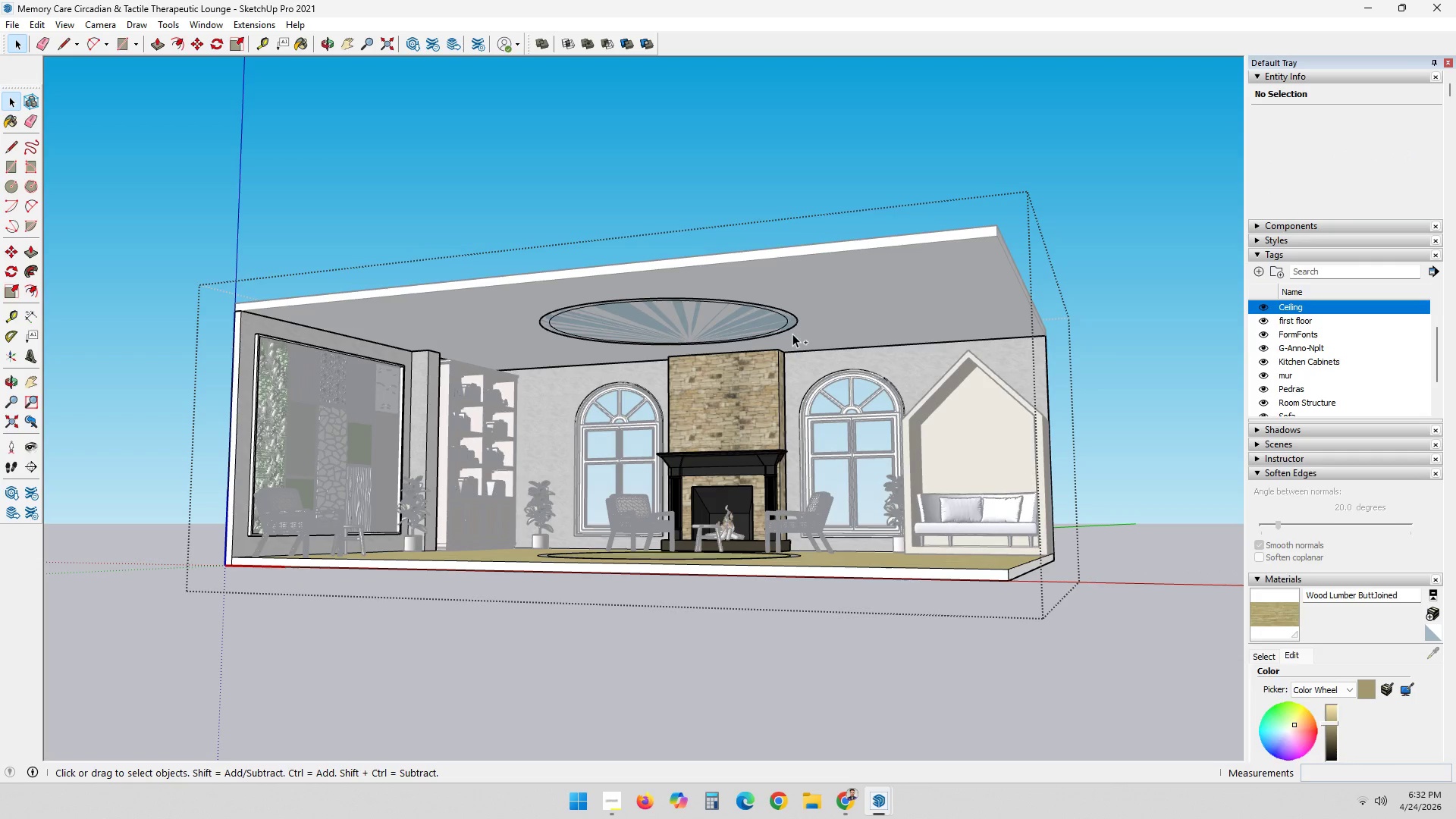 
key(Control+Z)
 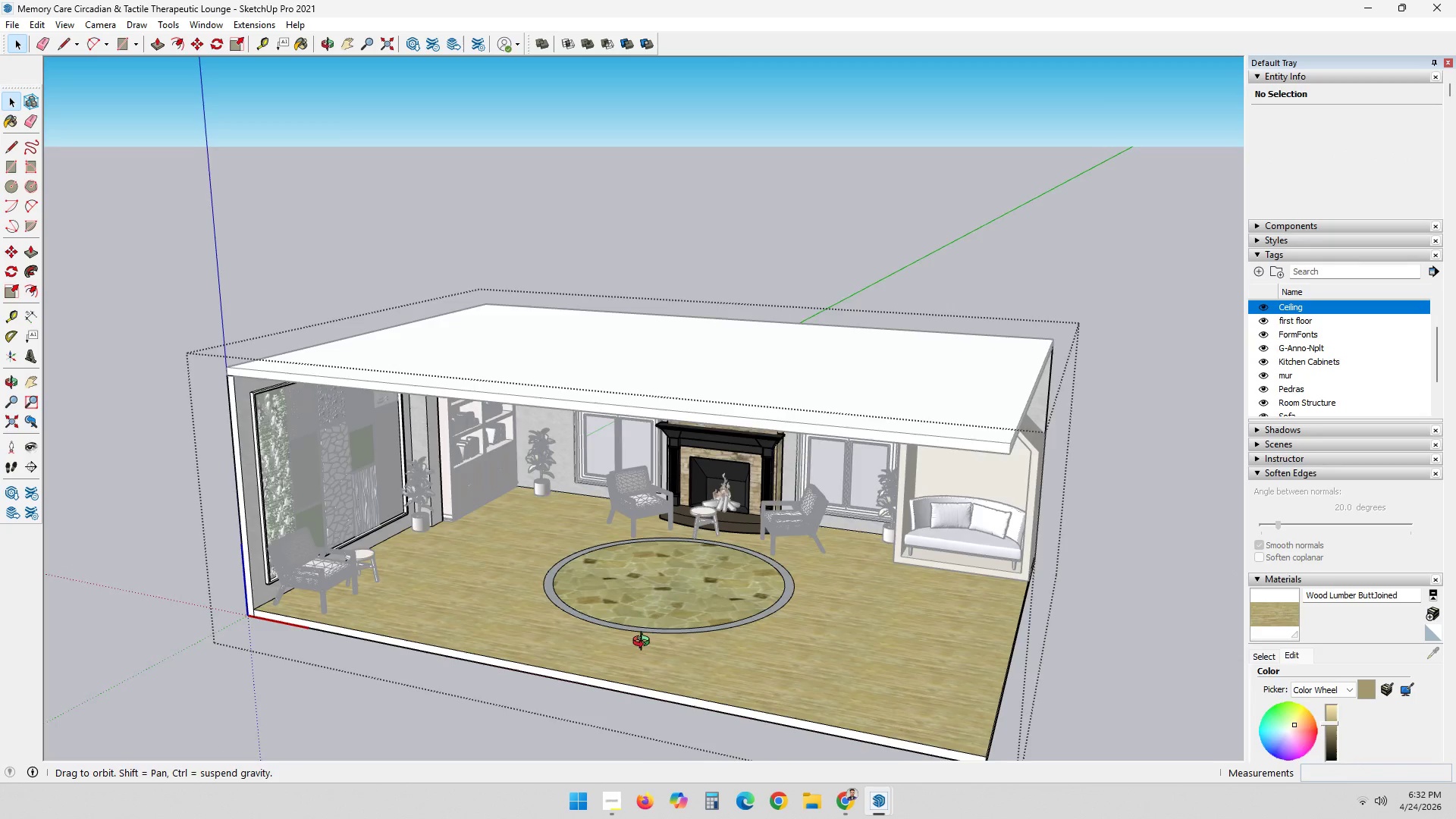 
left_click([767, 670])
 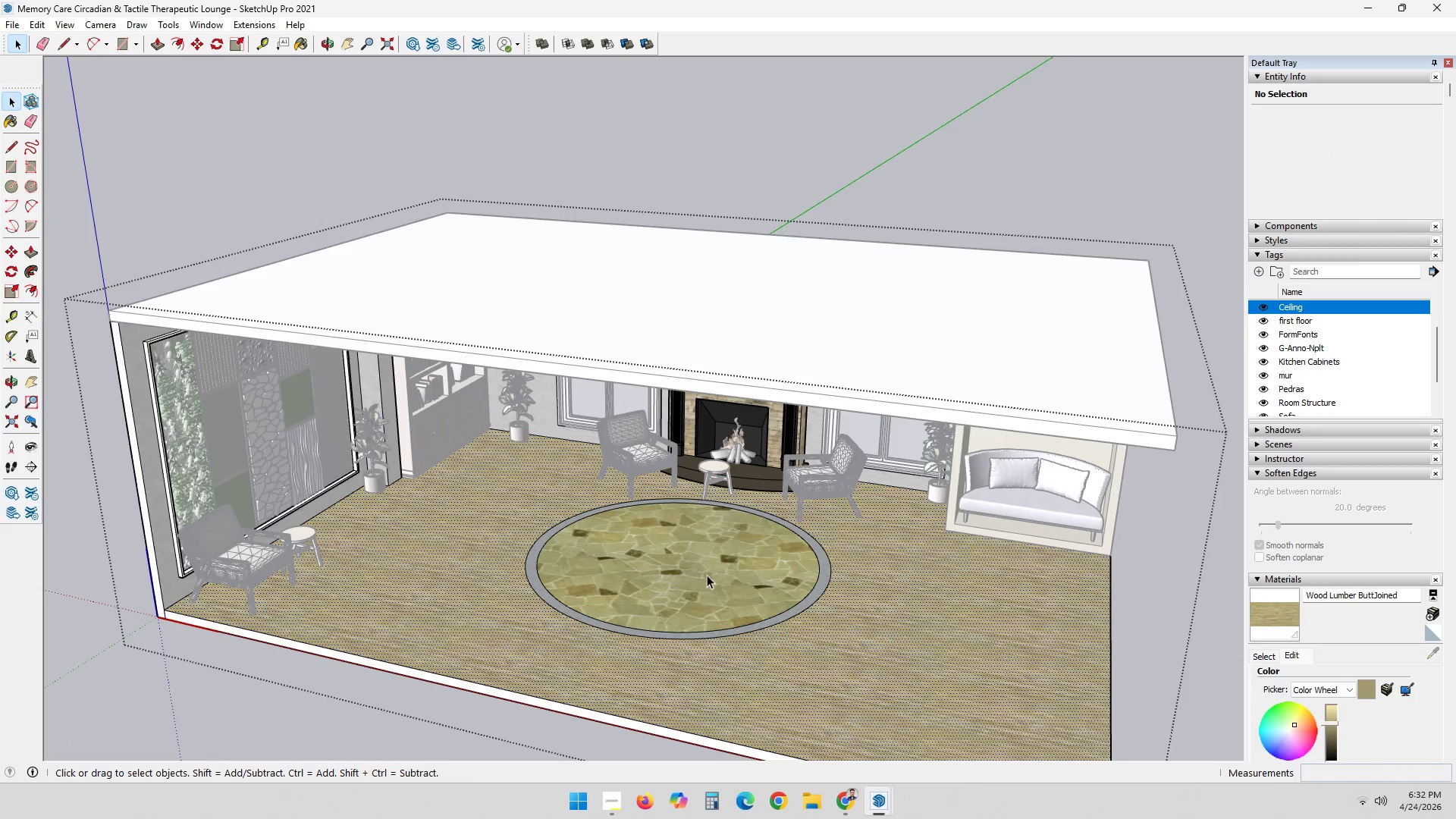 
scroll: coordinate [724, 617], scroll_direction: up, amount: 2.0
 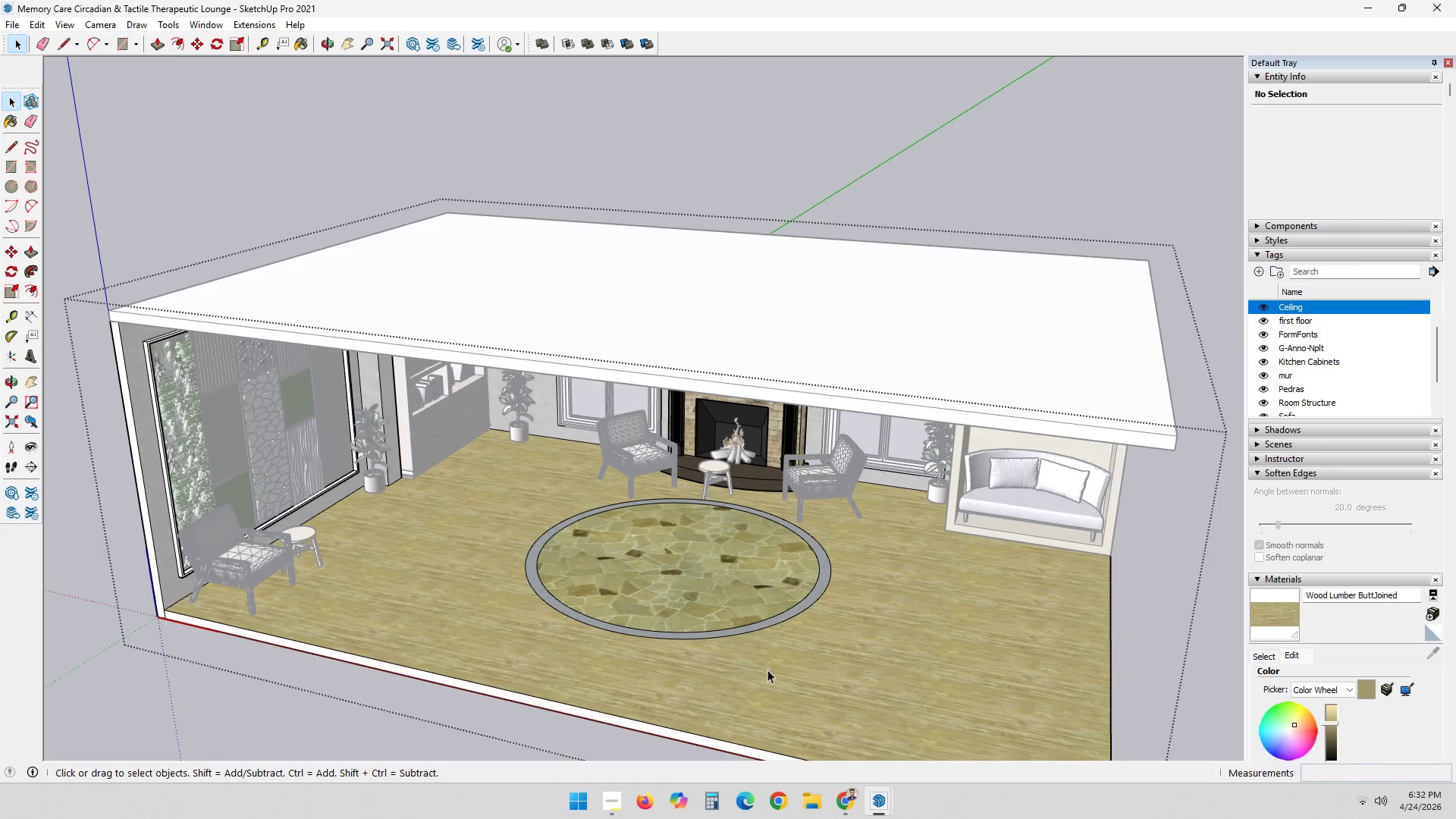 
left_click([698, 559])
 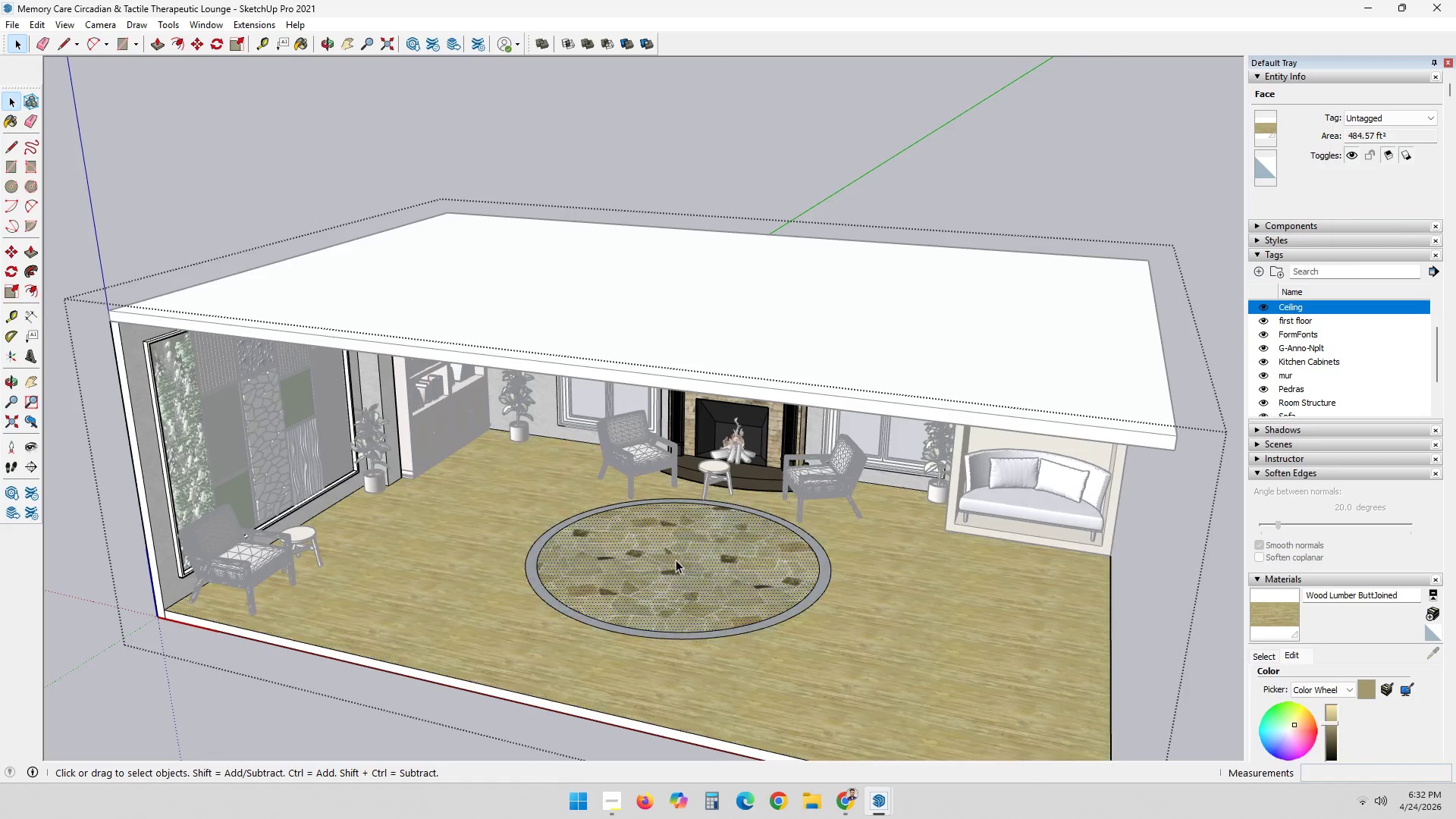 
key(L)
 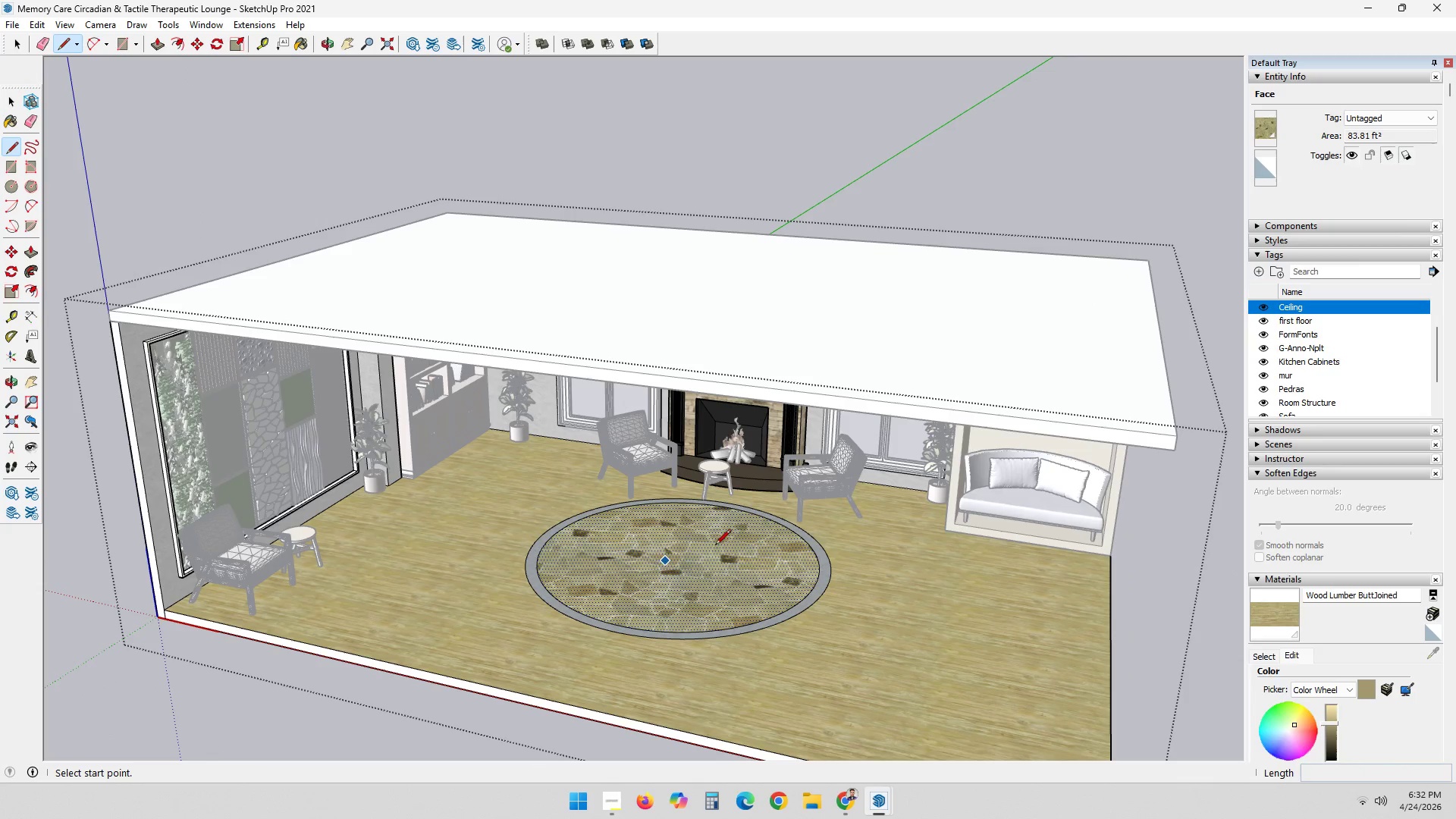 
key(Space)
 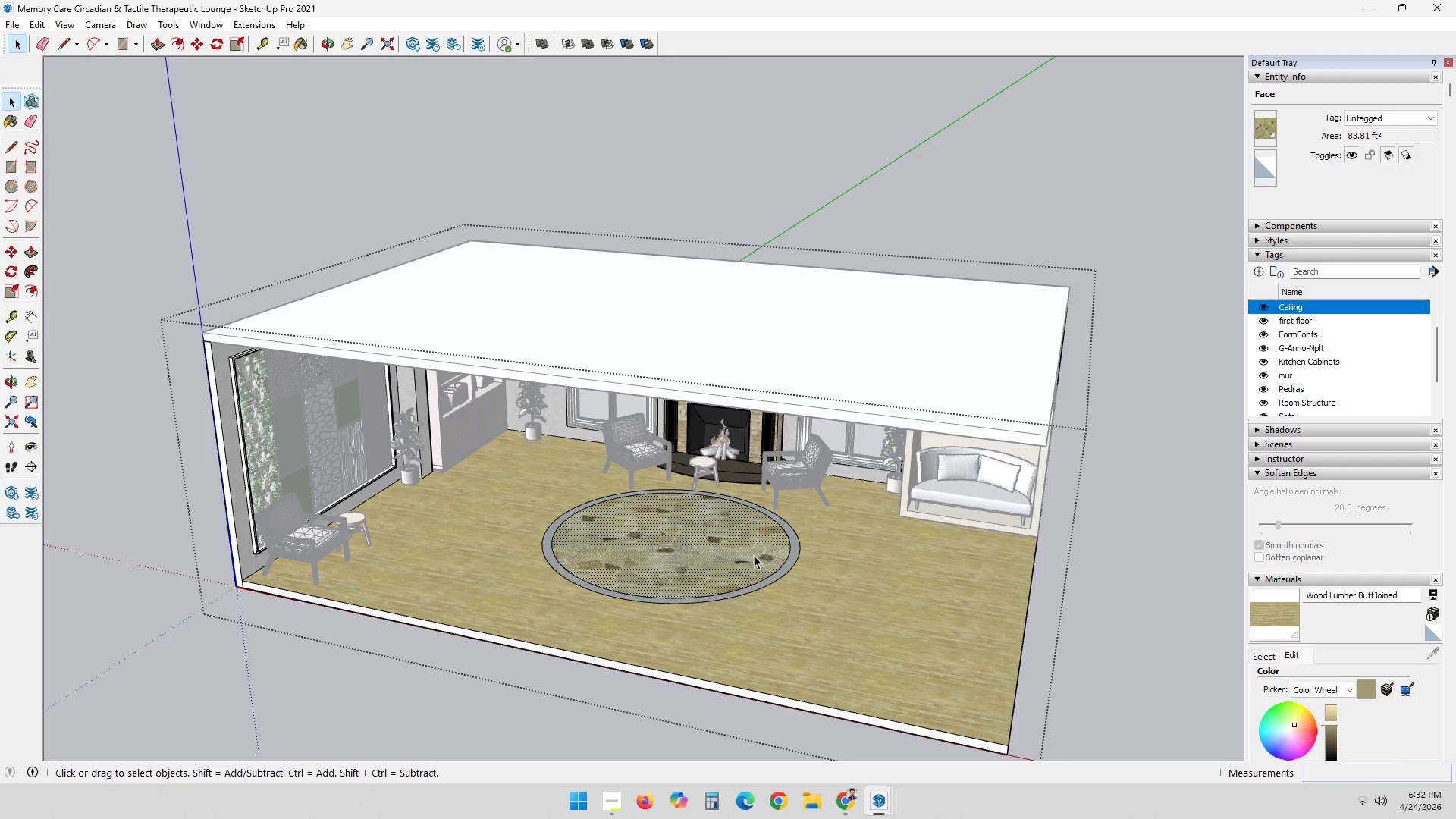 
scroll: coordinate [633, 433], scroll_direction: down, amount: 4.0
 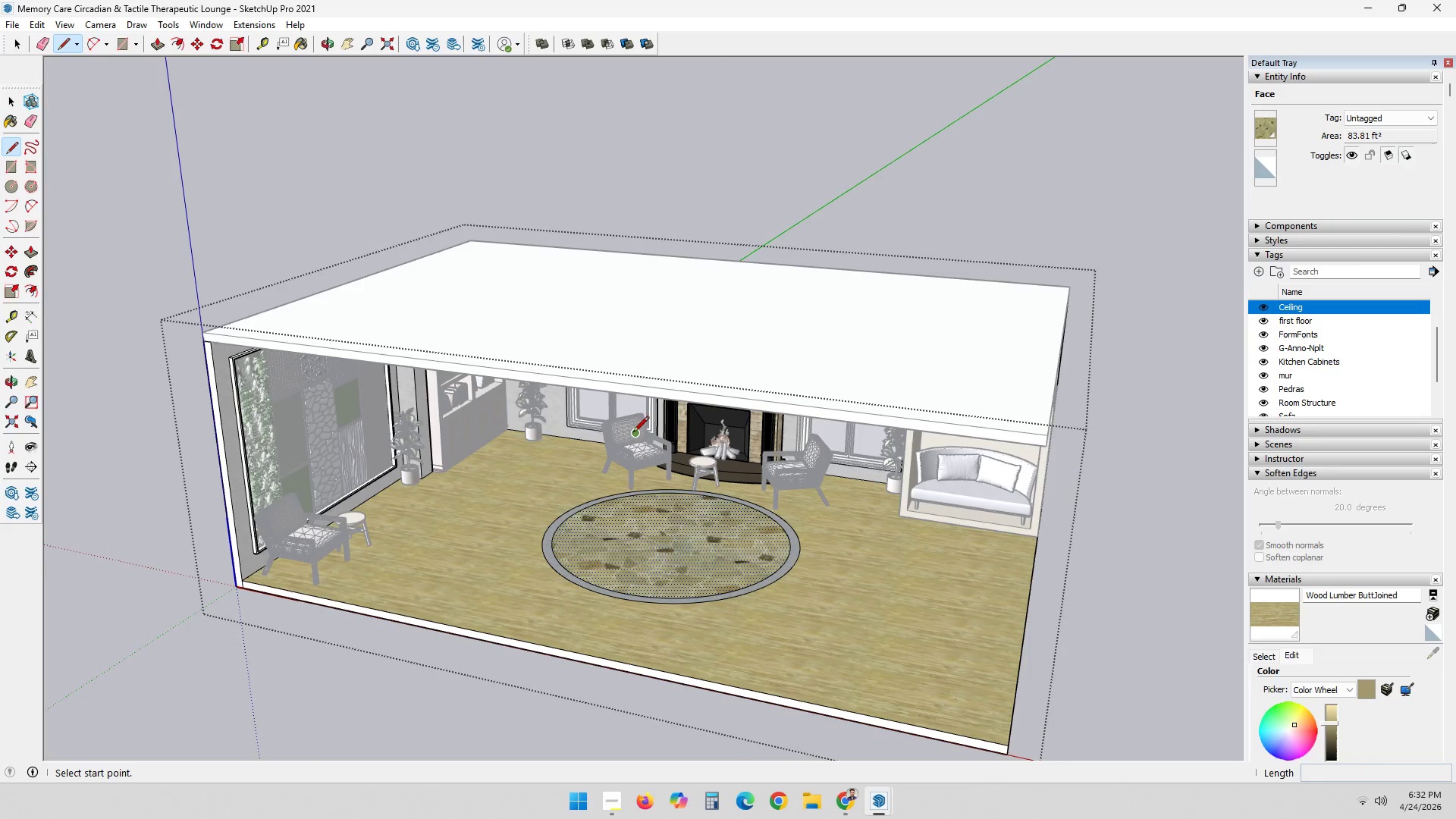 
wait(13.6)
 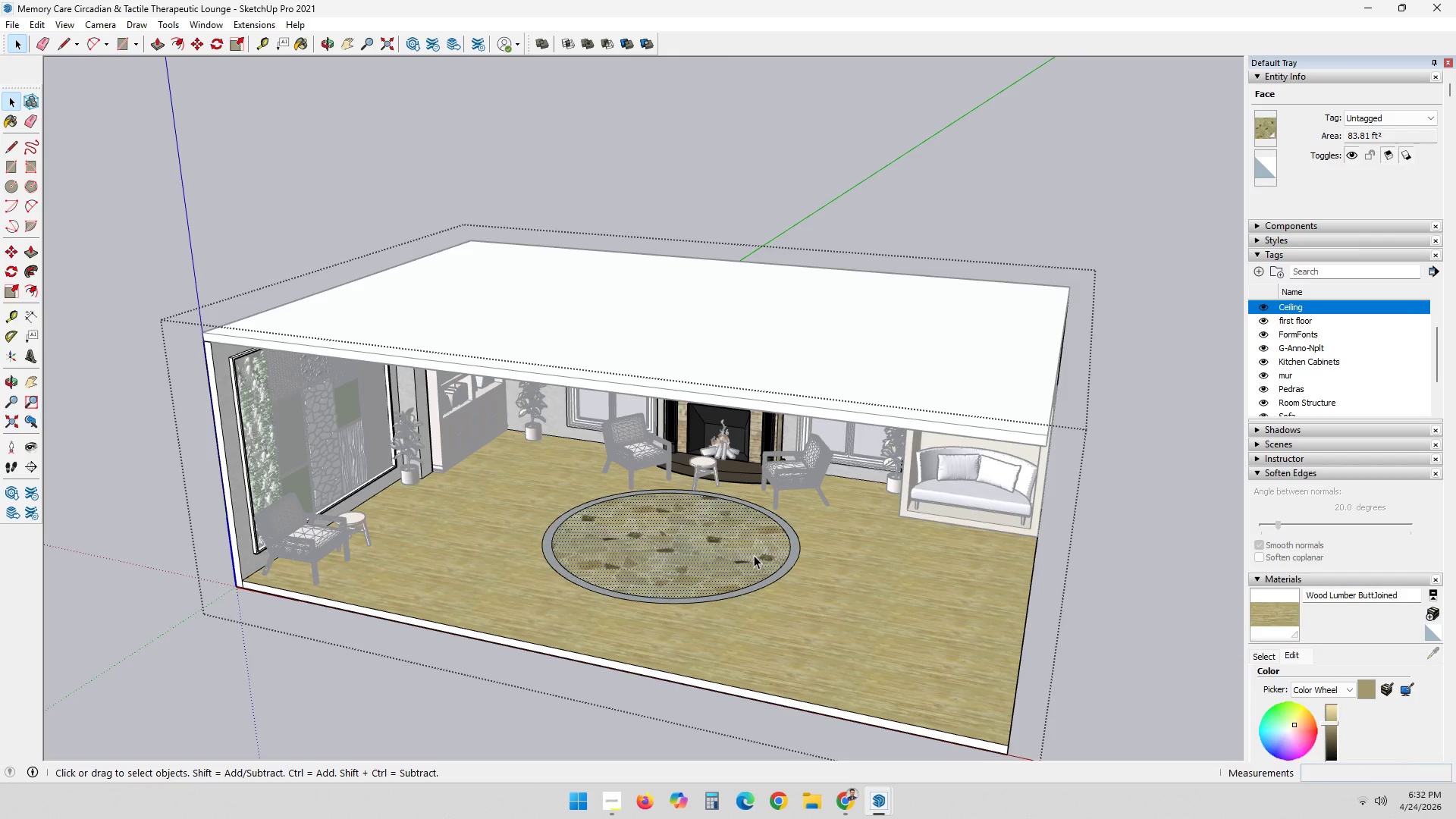 
left_click([718, 227])
 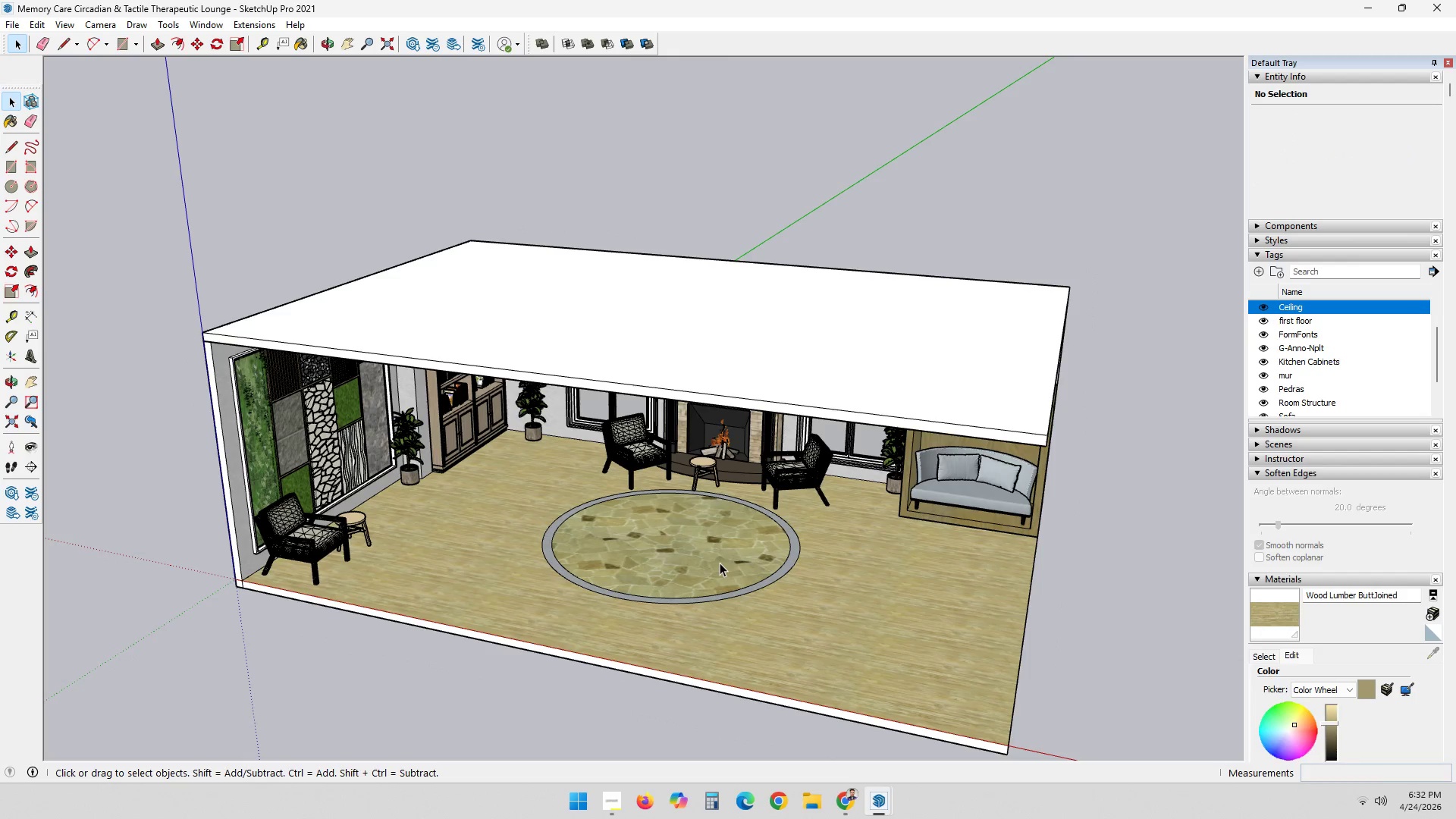 
double_click([618, 546])
 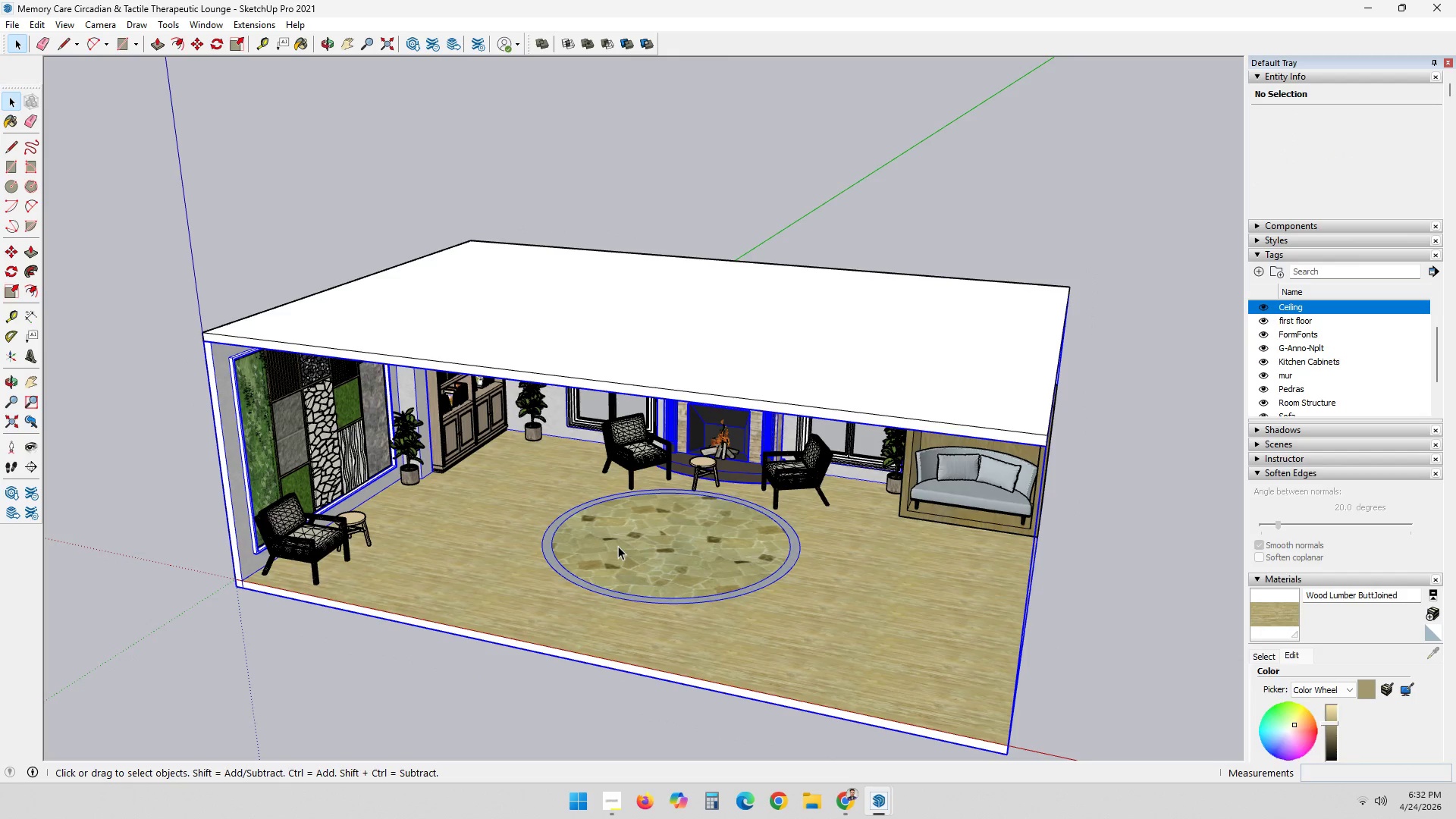 
triple_click([618, 546])
 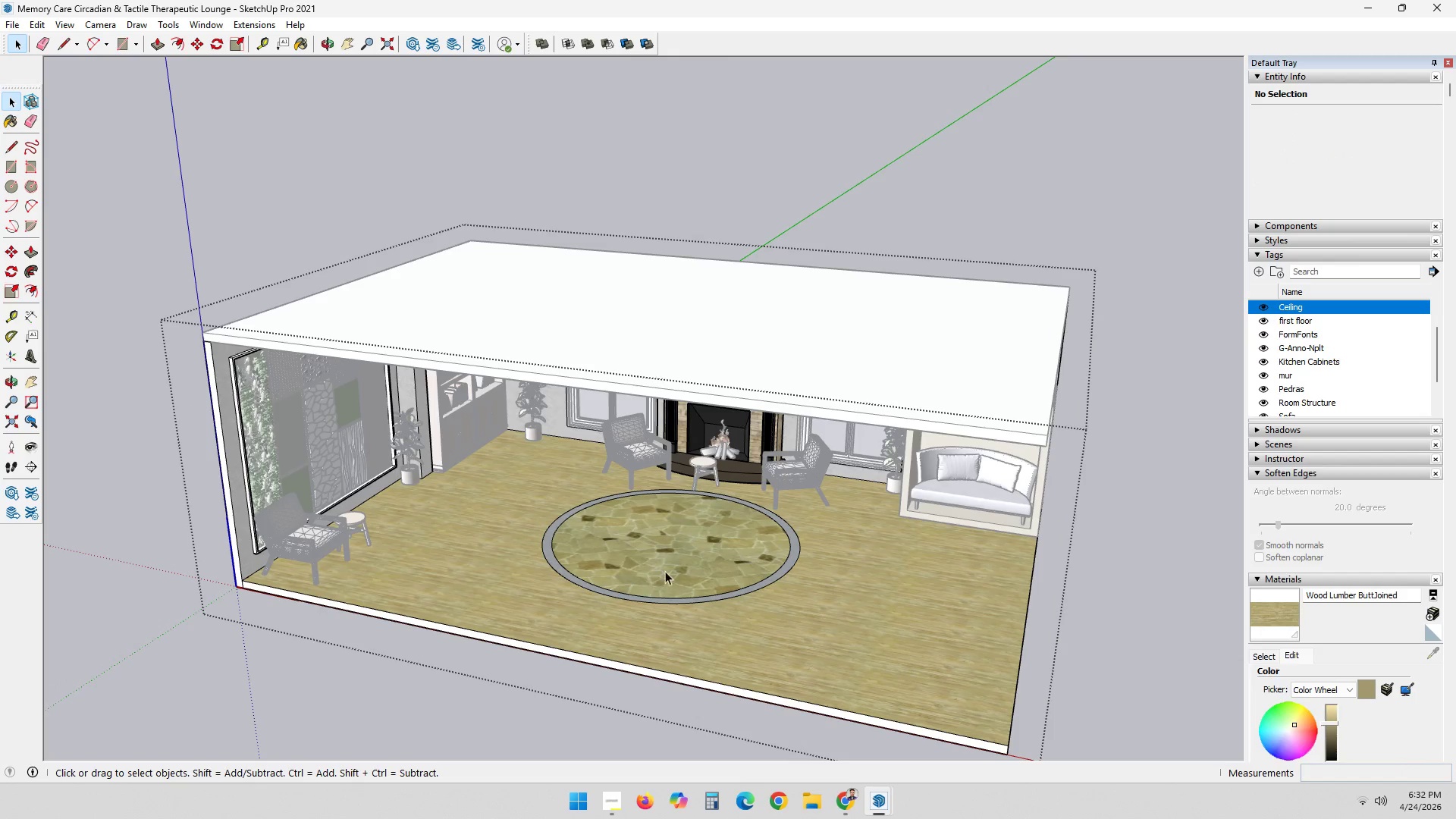 
triple_click([677, 561])
 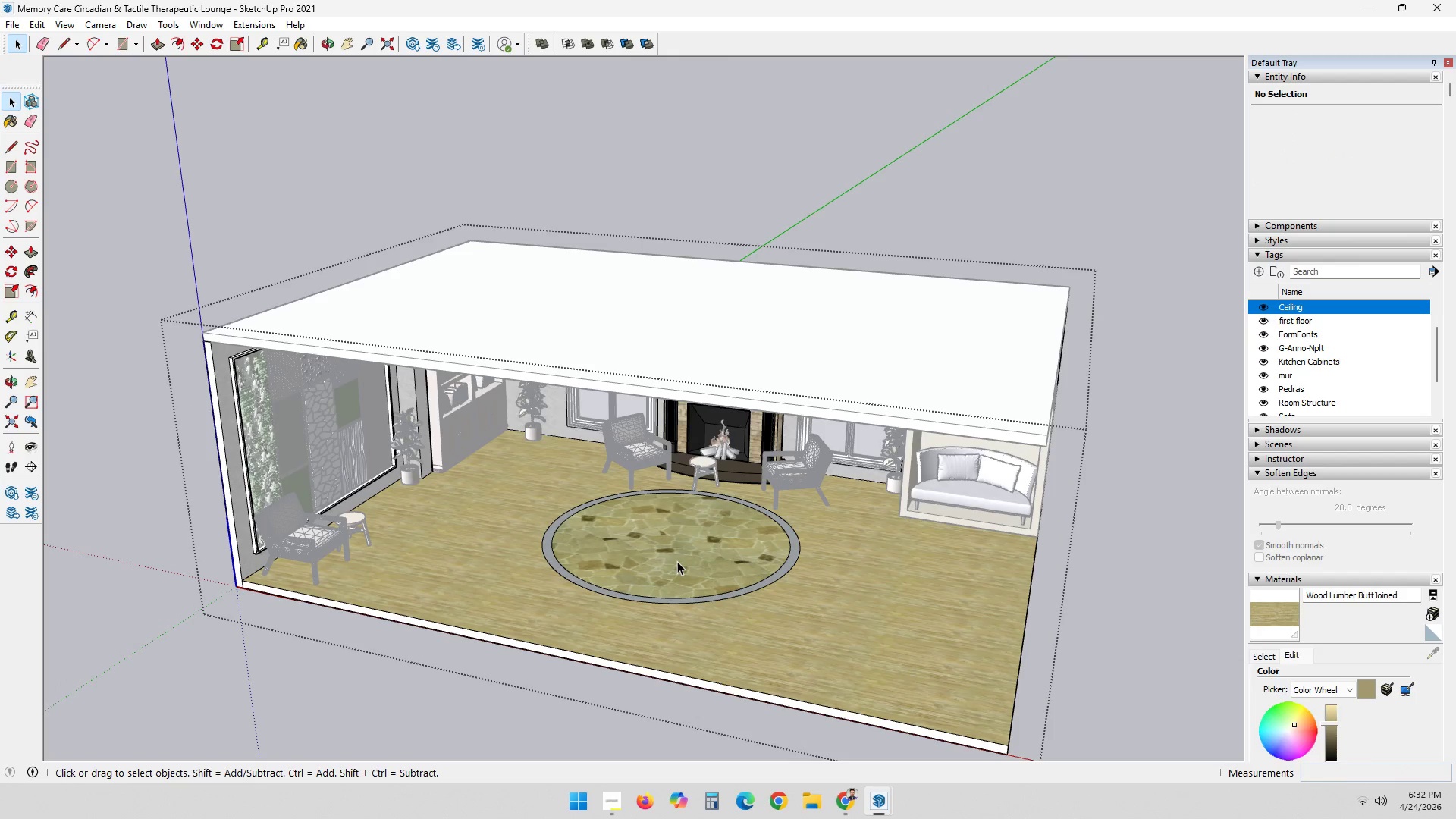 
triple_click([677, 561])
 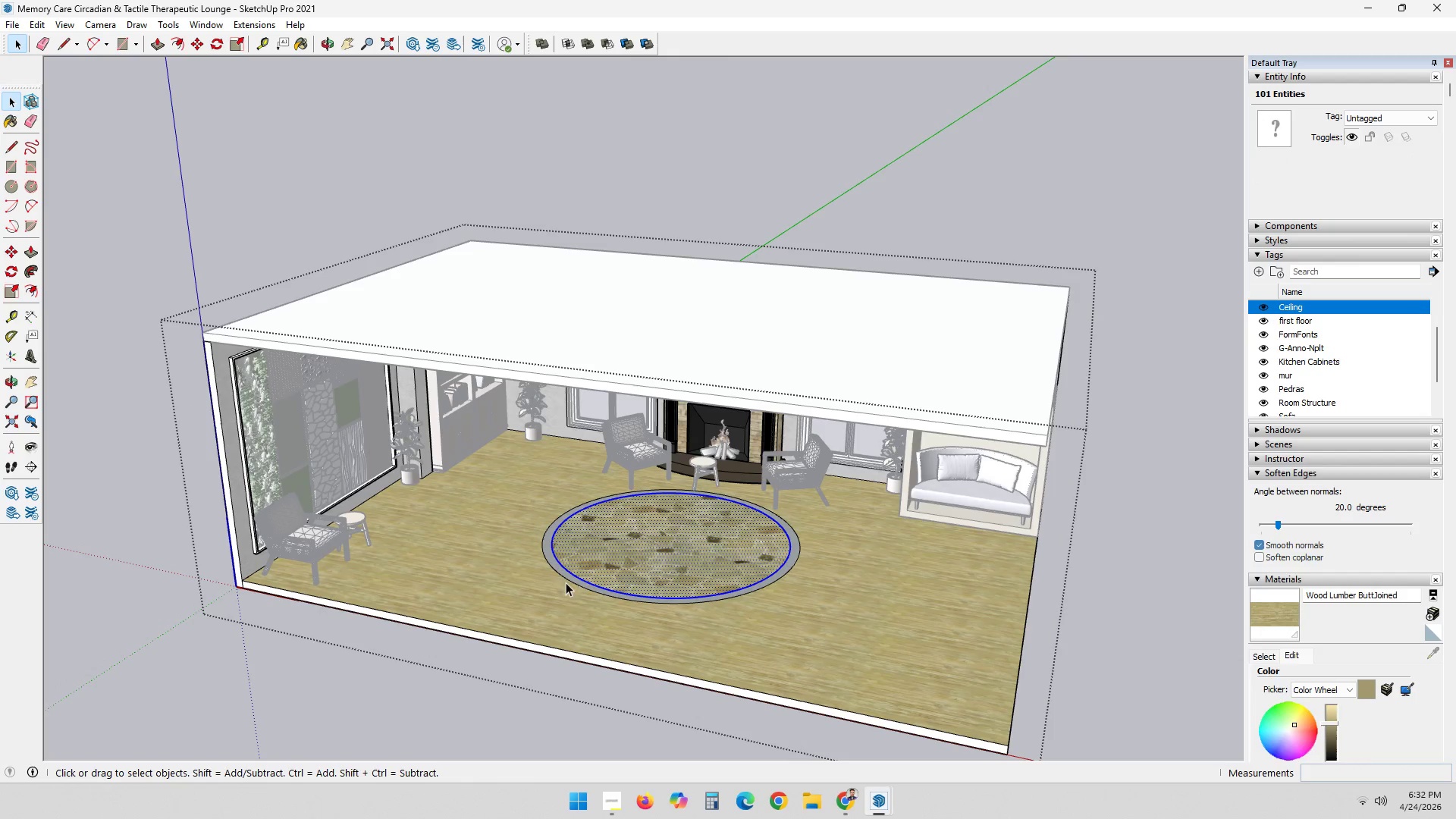 
double_click([547, 546])
 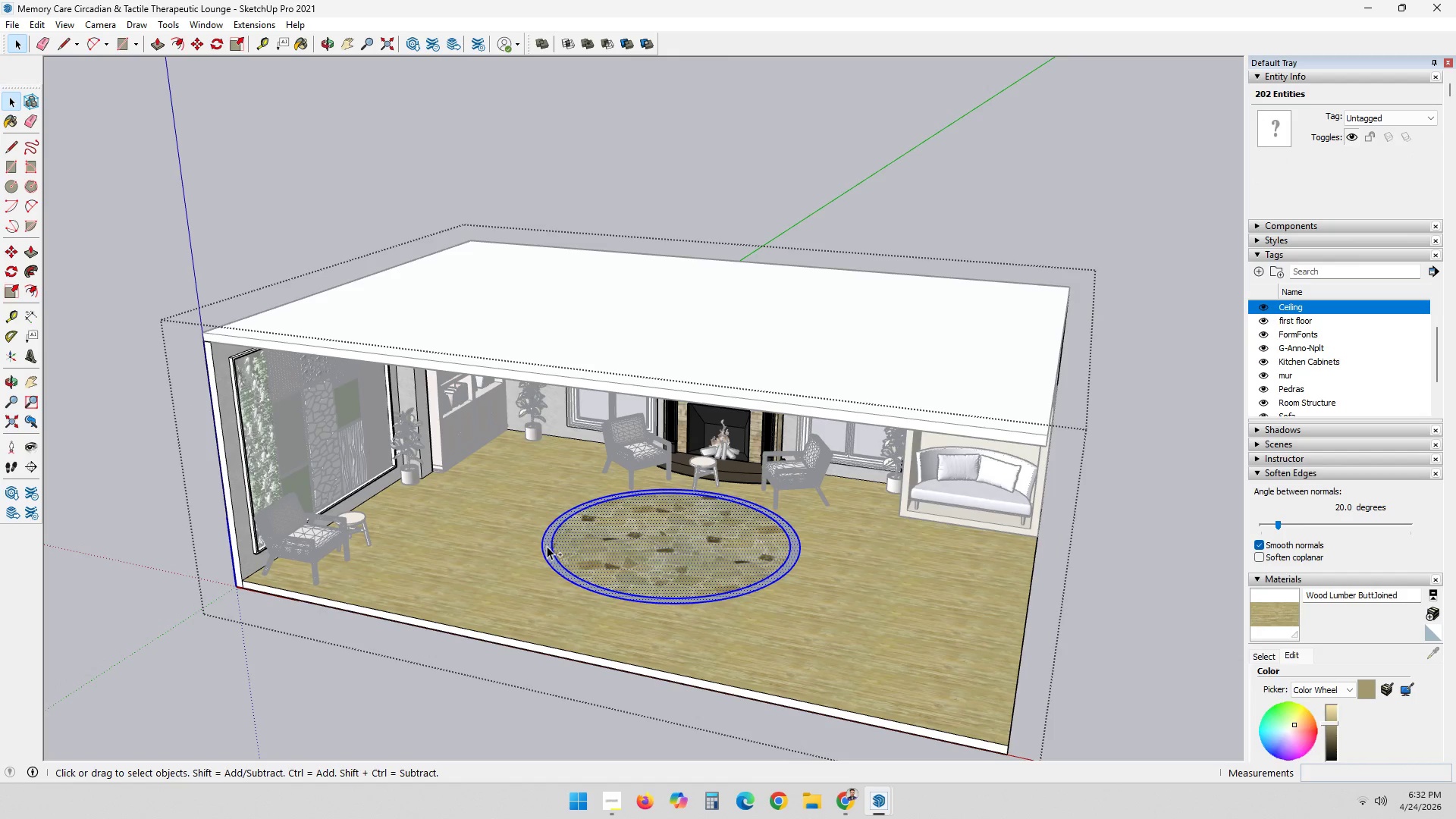 
key(Control+C)
 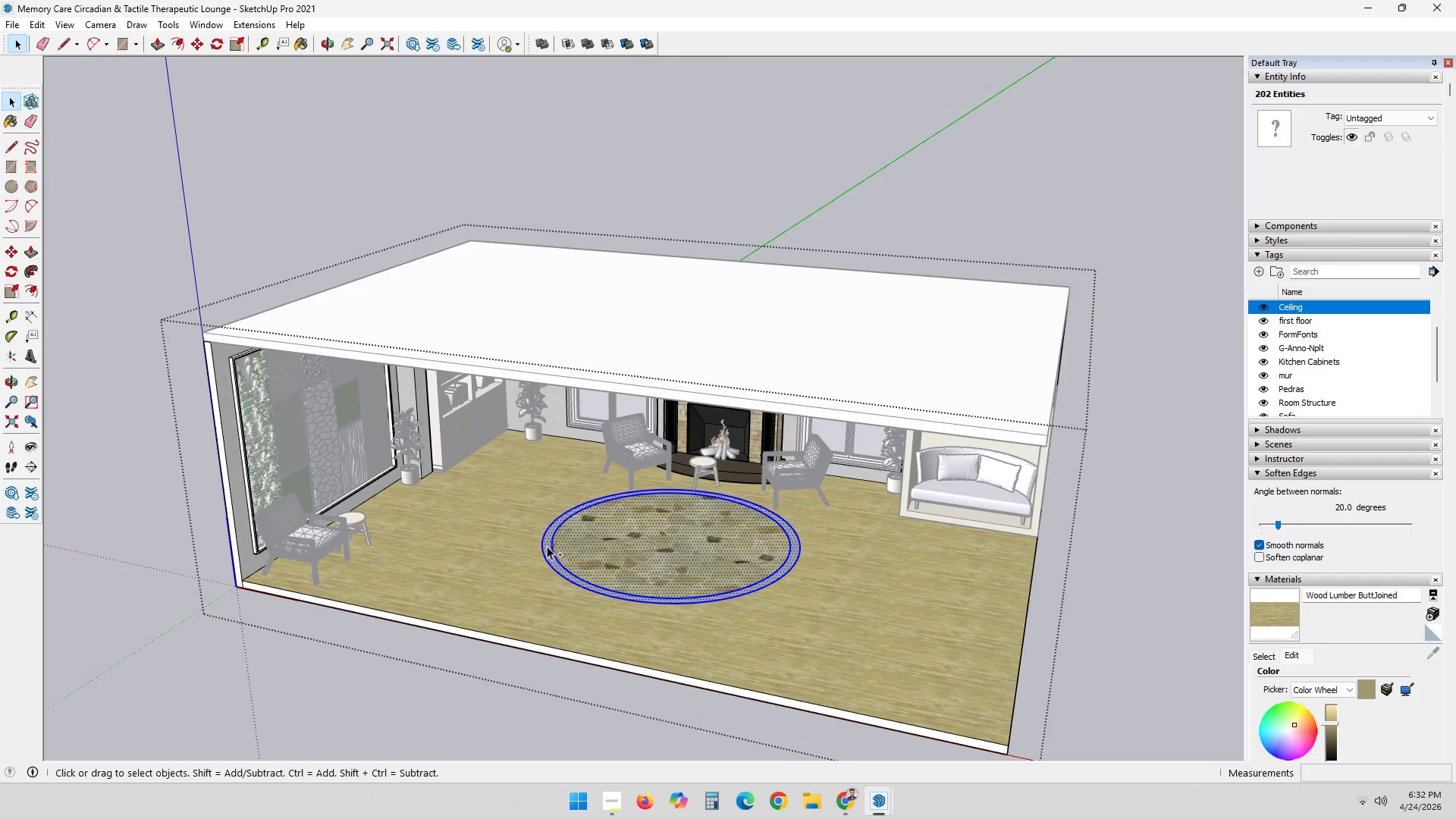 
key(Control+C)
 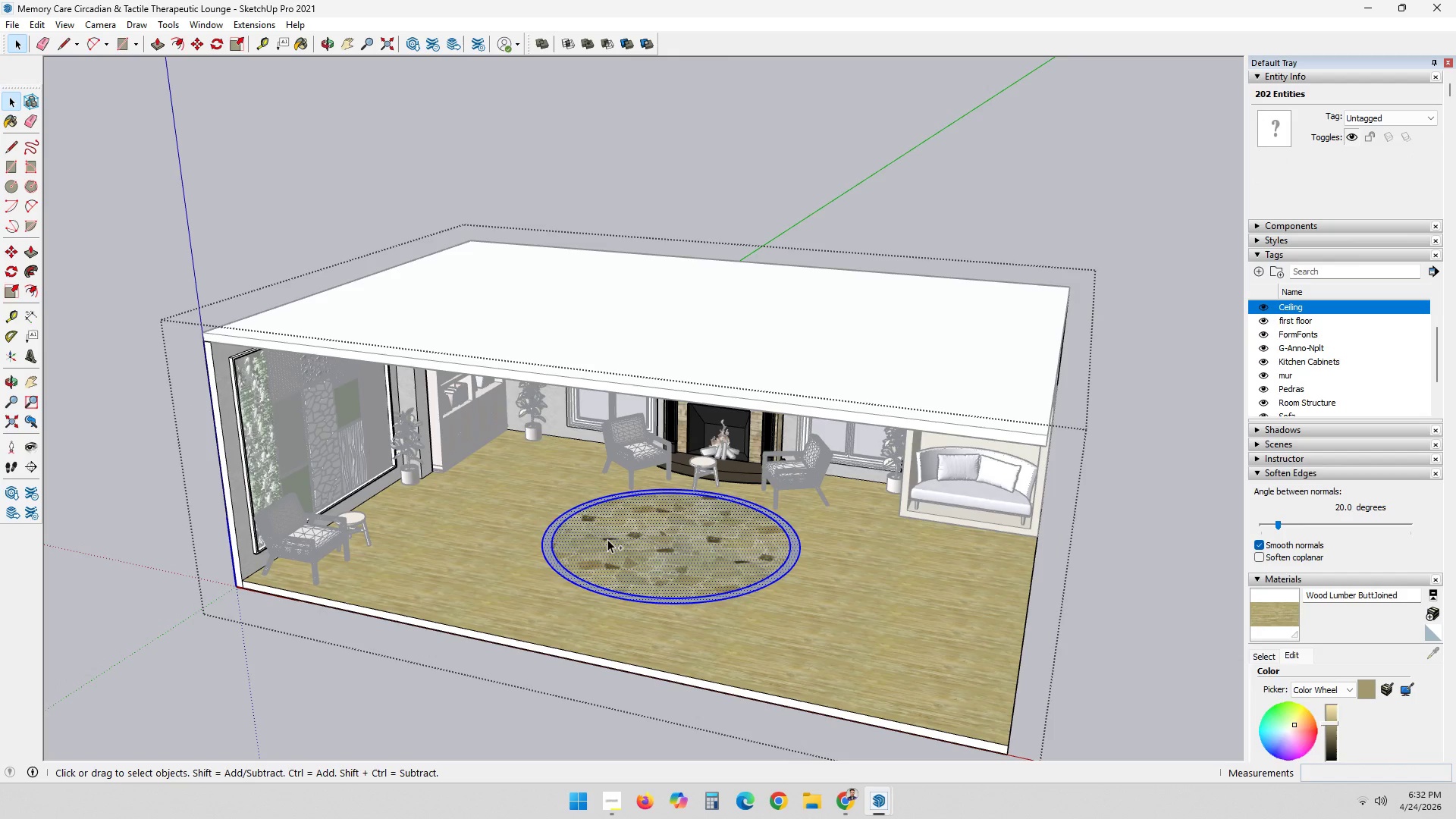 
key(Control+C)
 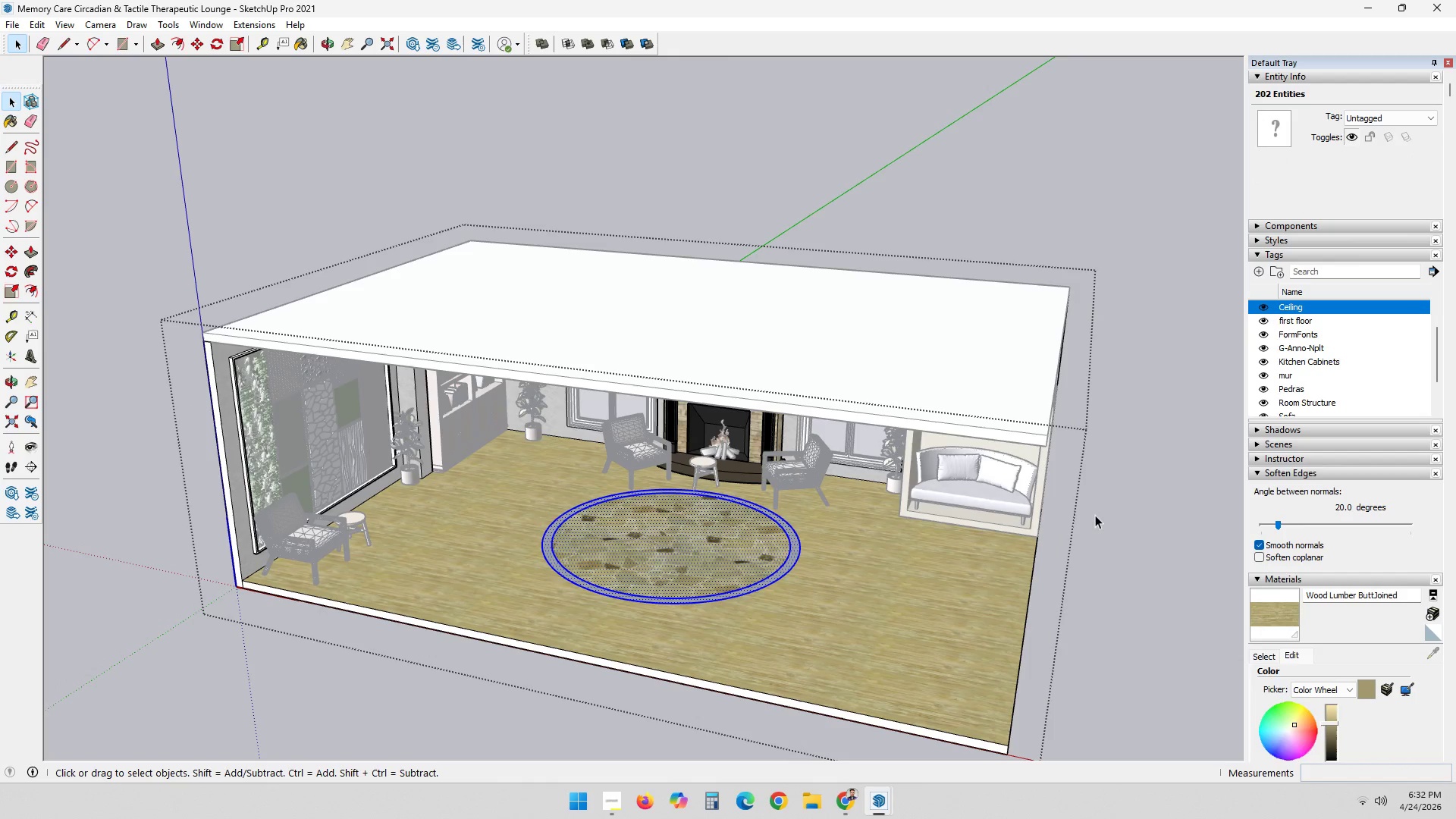 
left_click([1096, 515])
 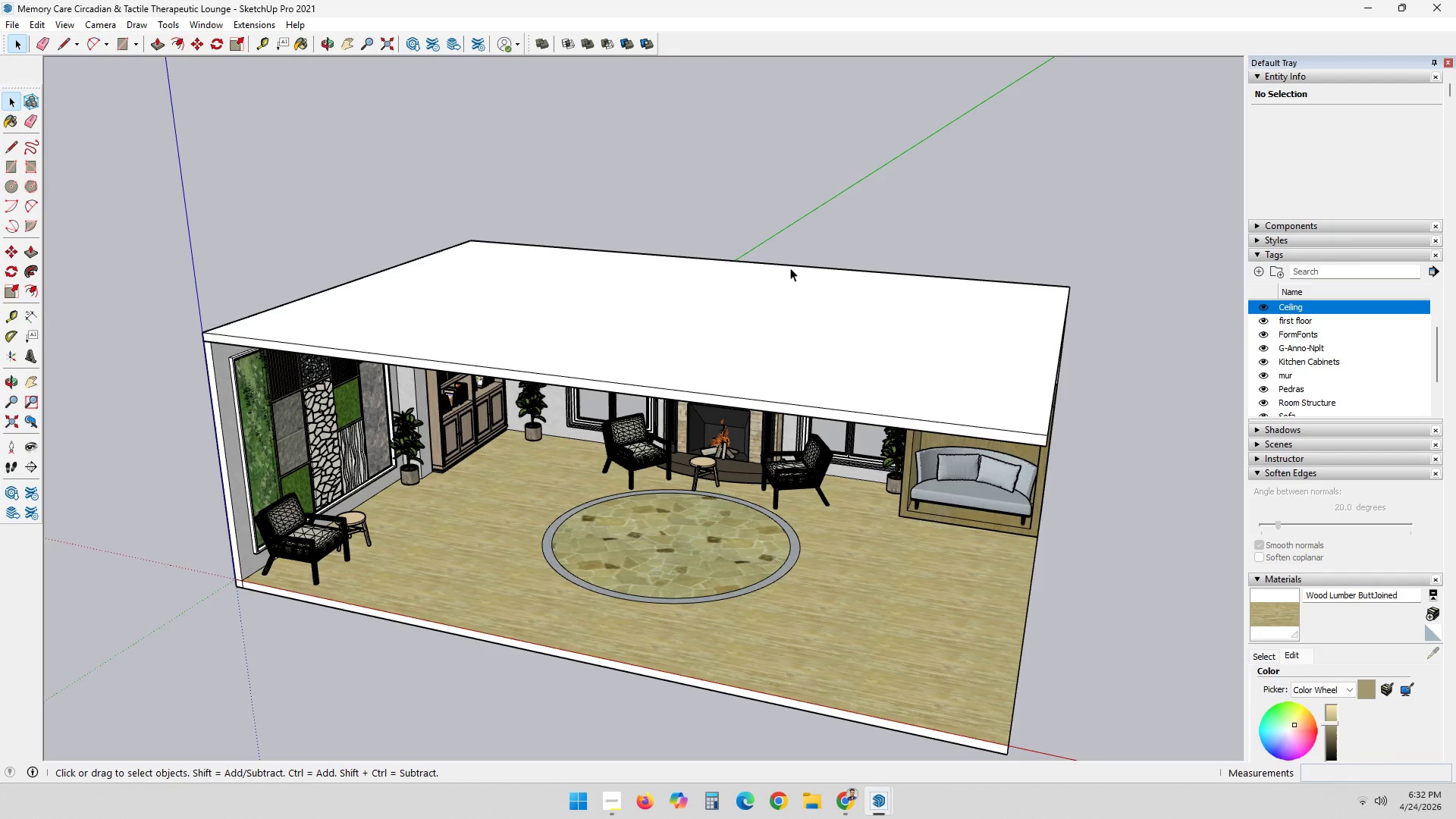 
left_click_drag(start_coordinate=[745, 362], to_coordinate=[760, 302])
 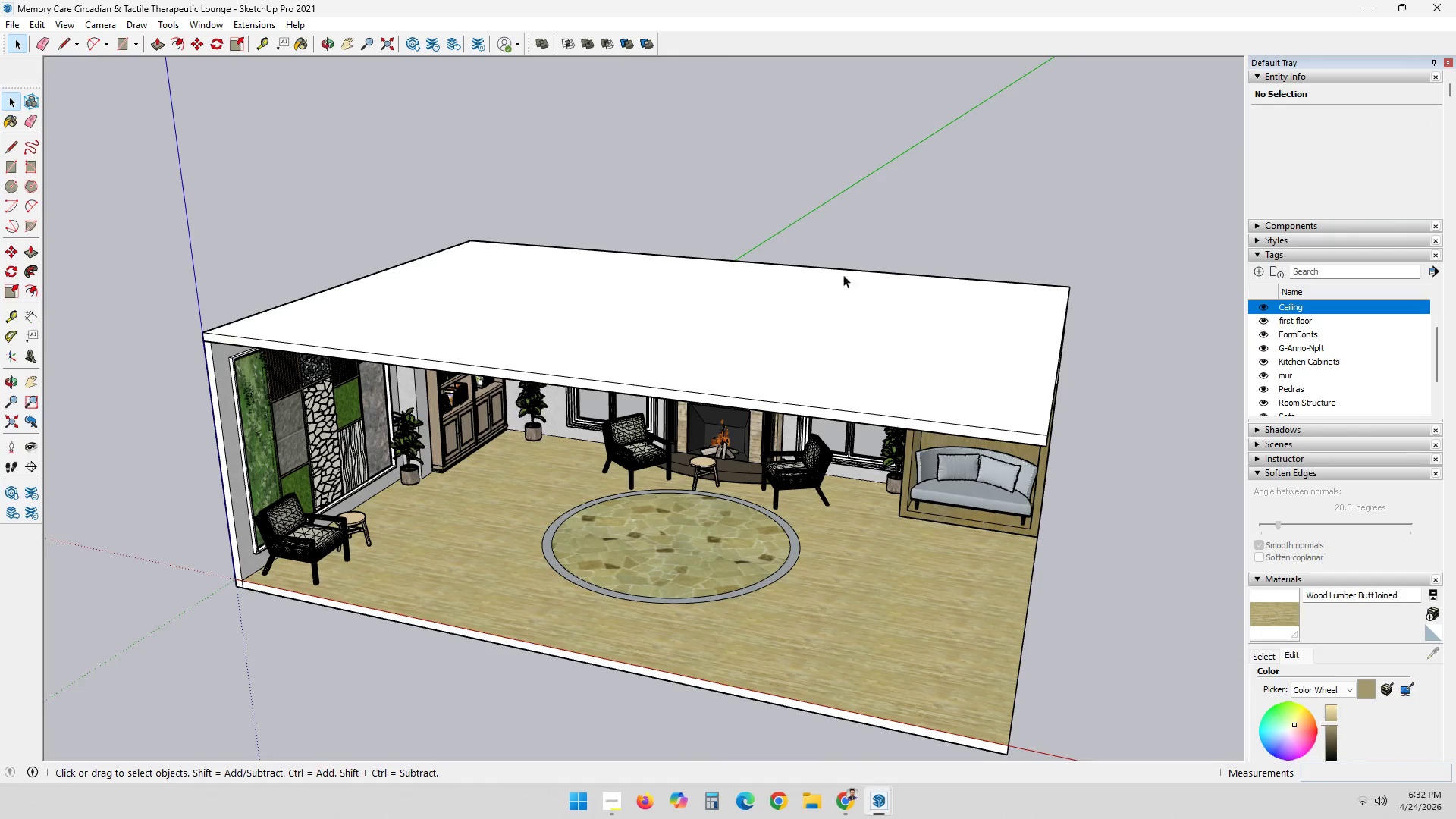 
left_click([874, 248])
 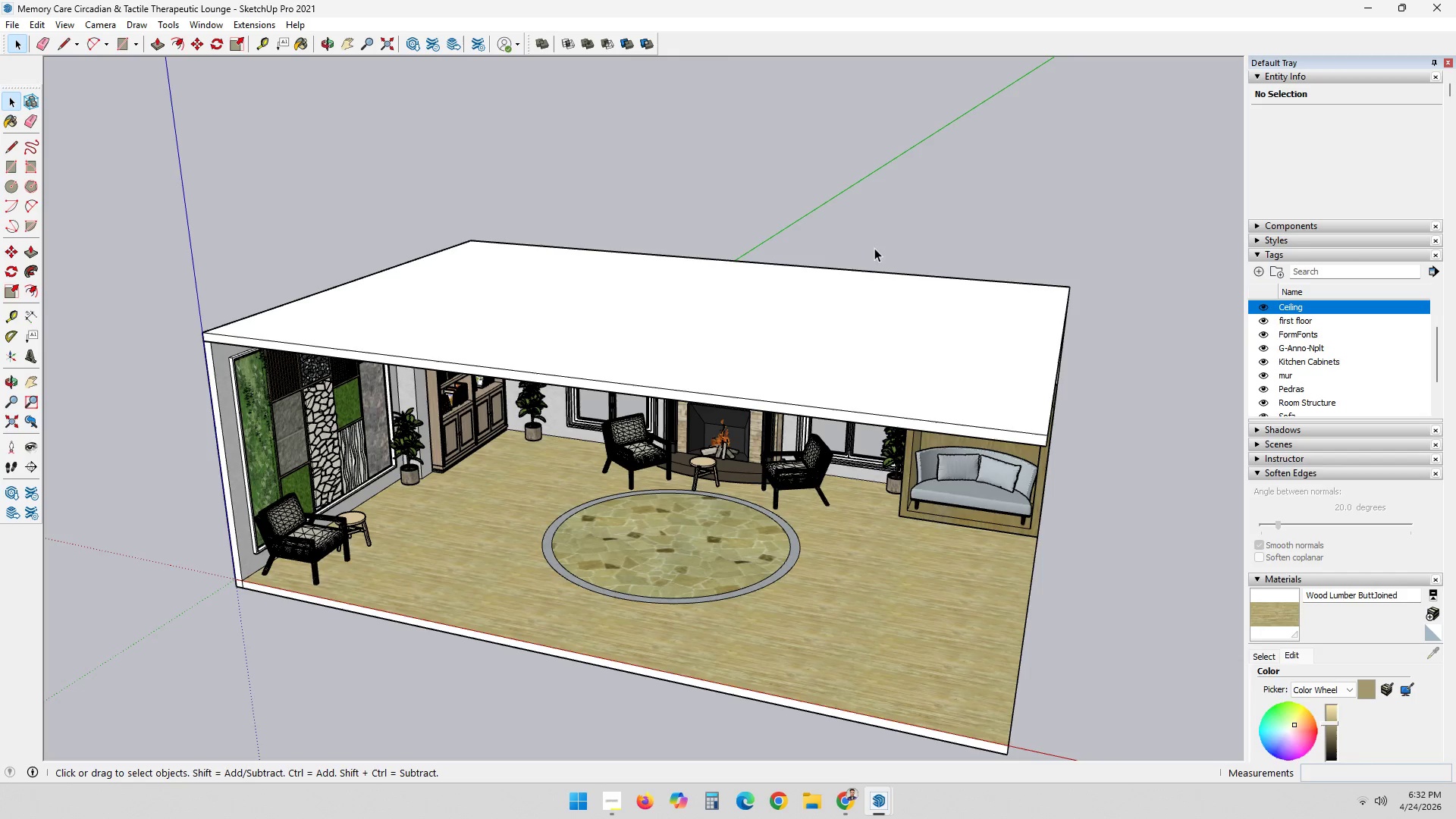 
key(Control+V)
 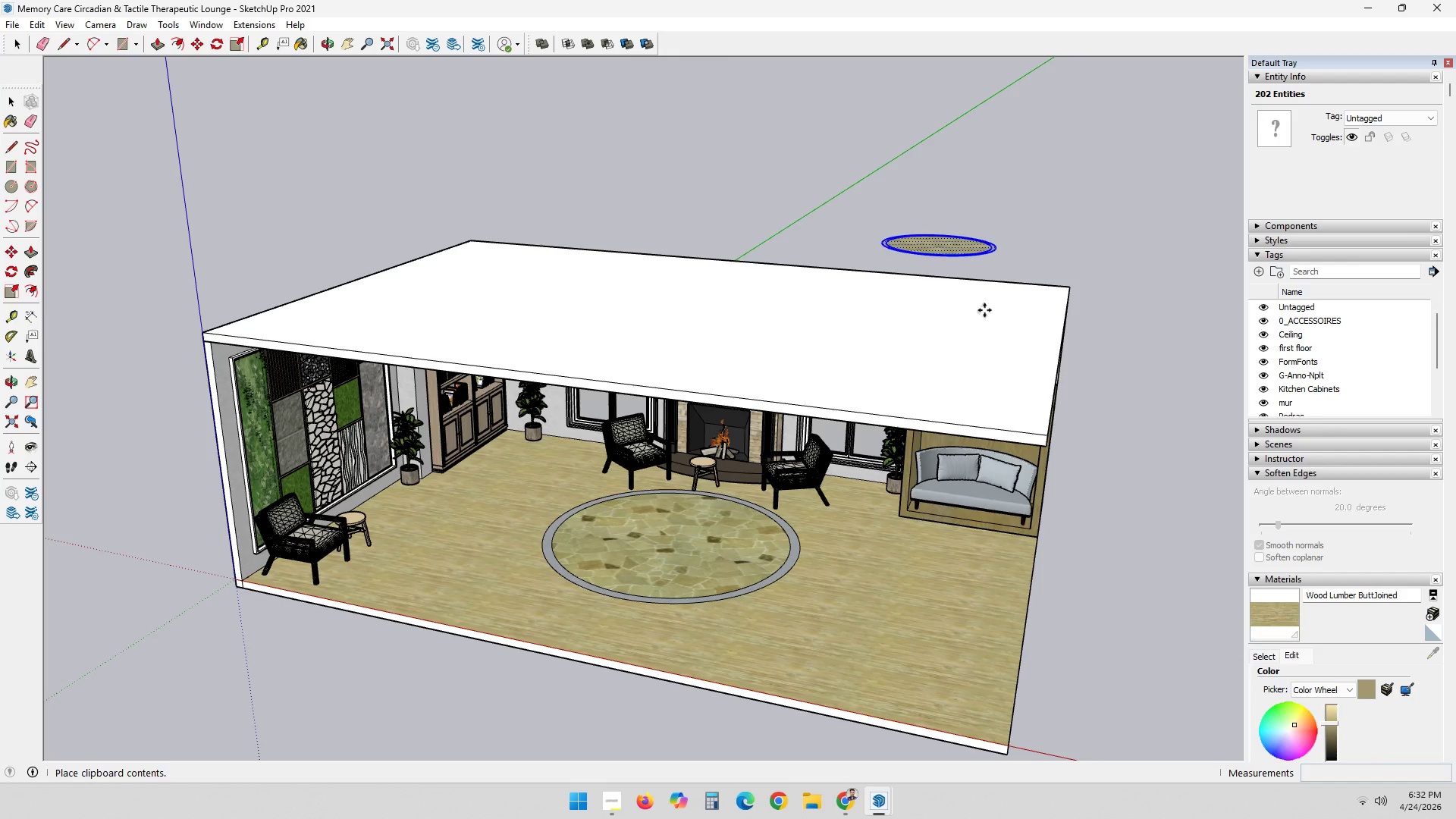 
scroll: coordinate [504, 583], scroll_direction: up, amount: 8.0
 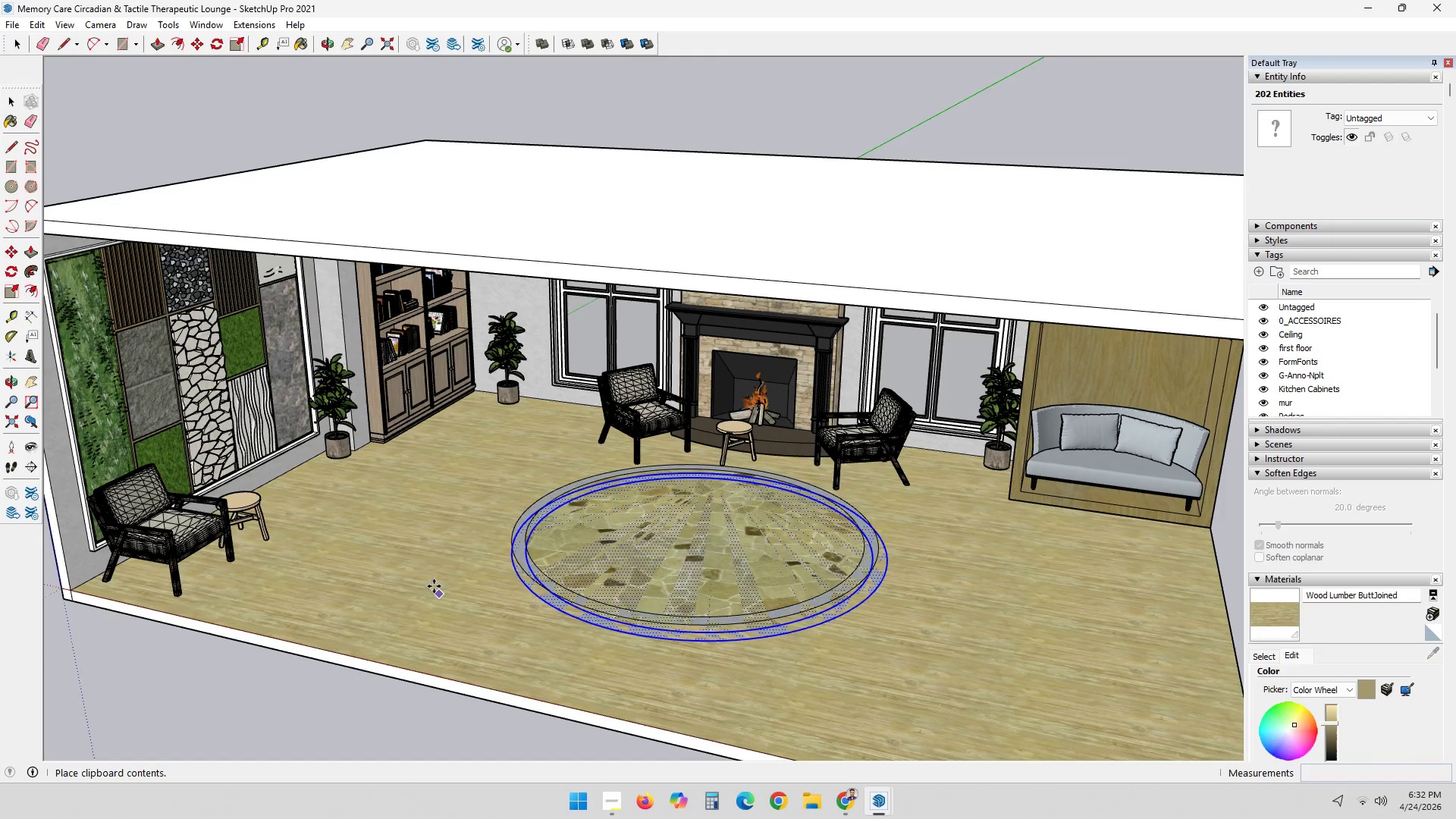 
scroll: coordinate [419, 499], scroll_direction: down, amount: 12.0
 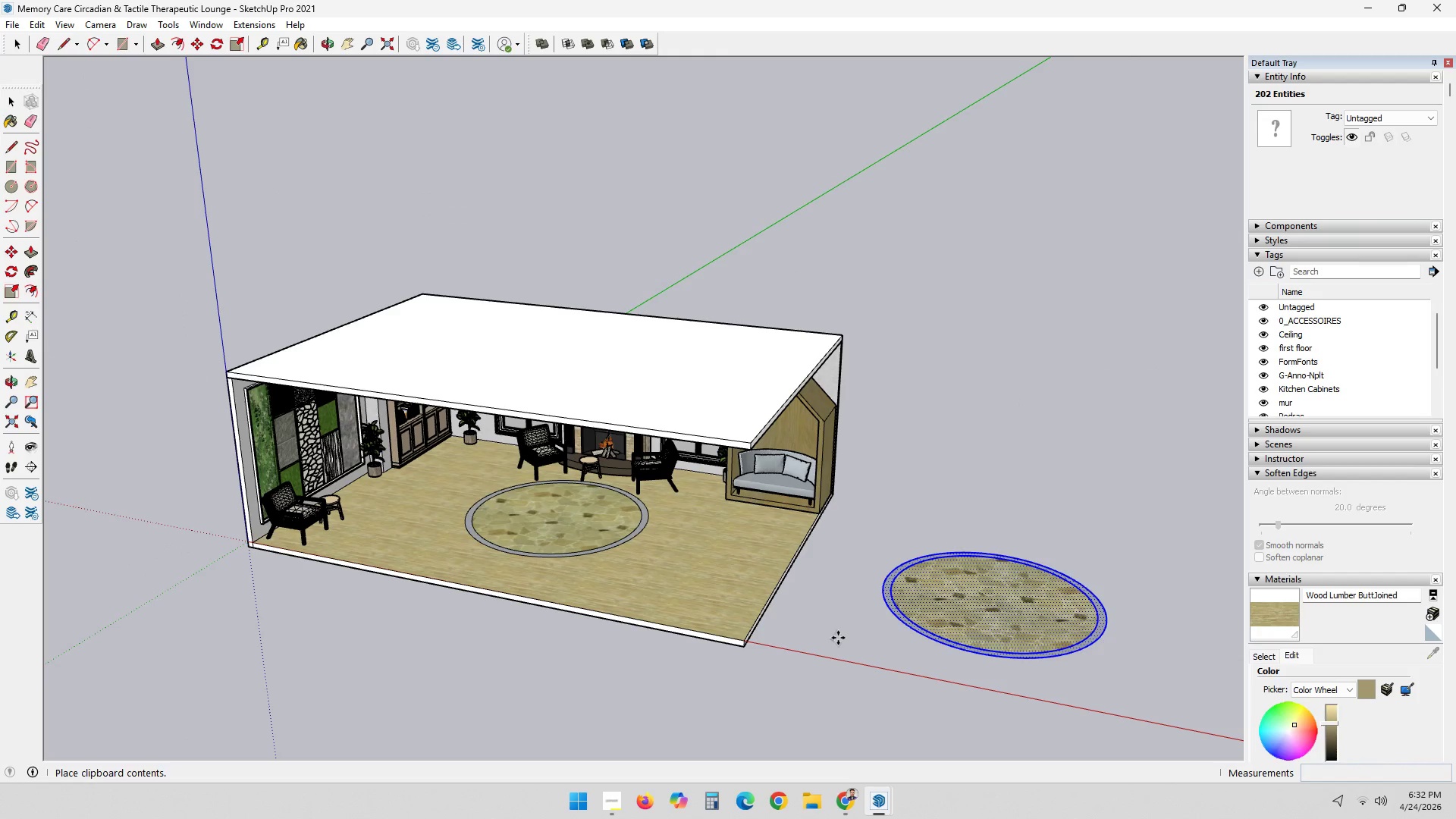 
left_click([837, 639])
 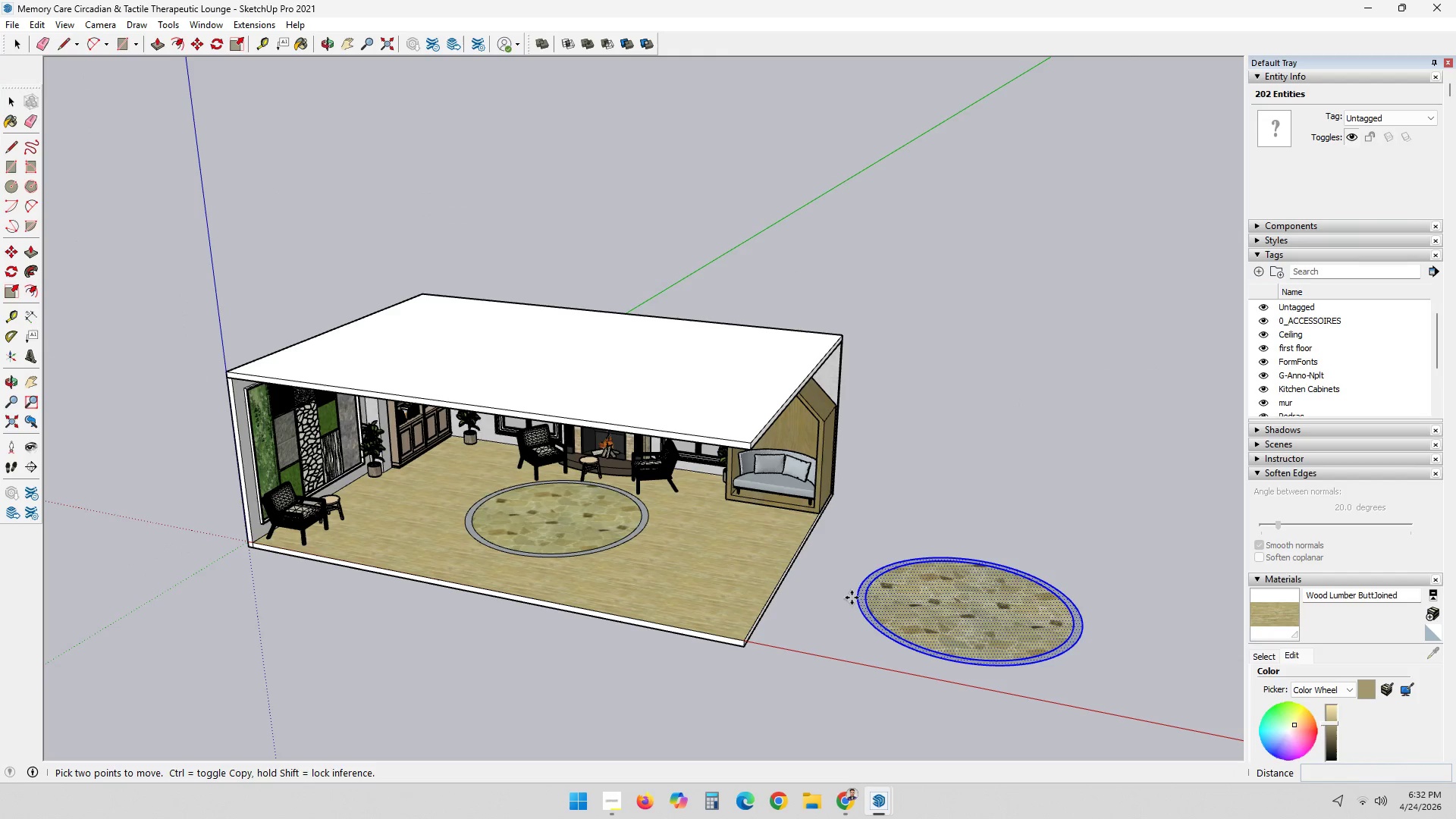 
scroll: coordinate [852, 594], scroll_direction: up, amount: 7.0
 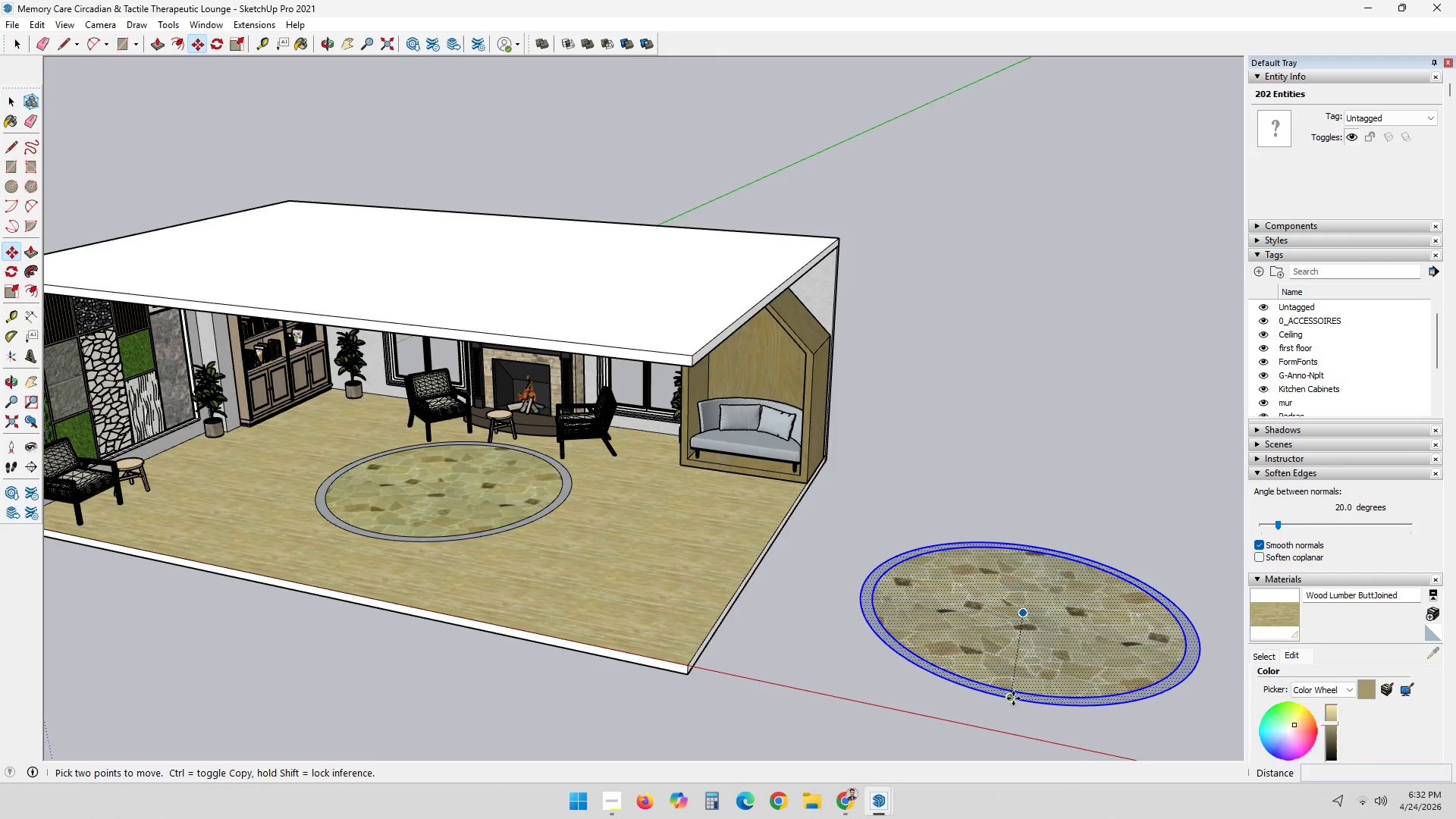 
left_click([1010, 699])
 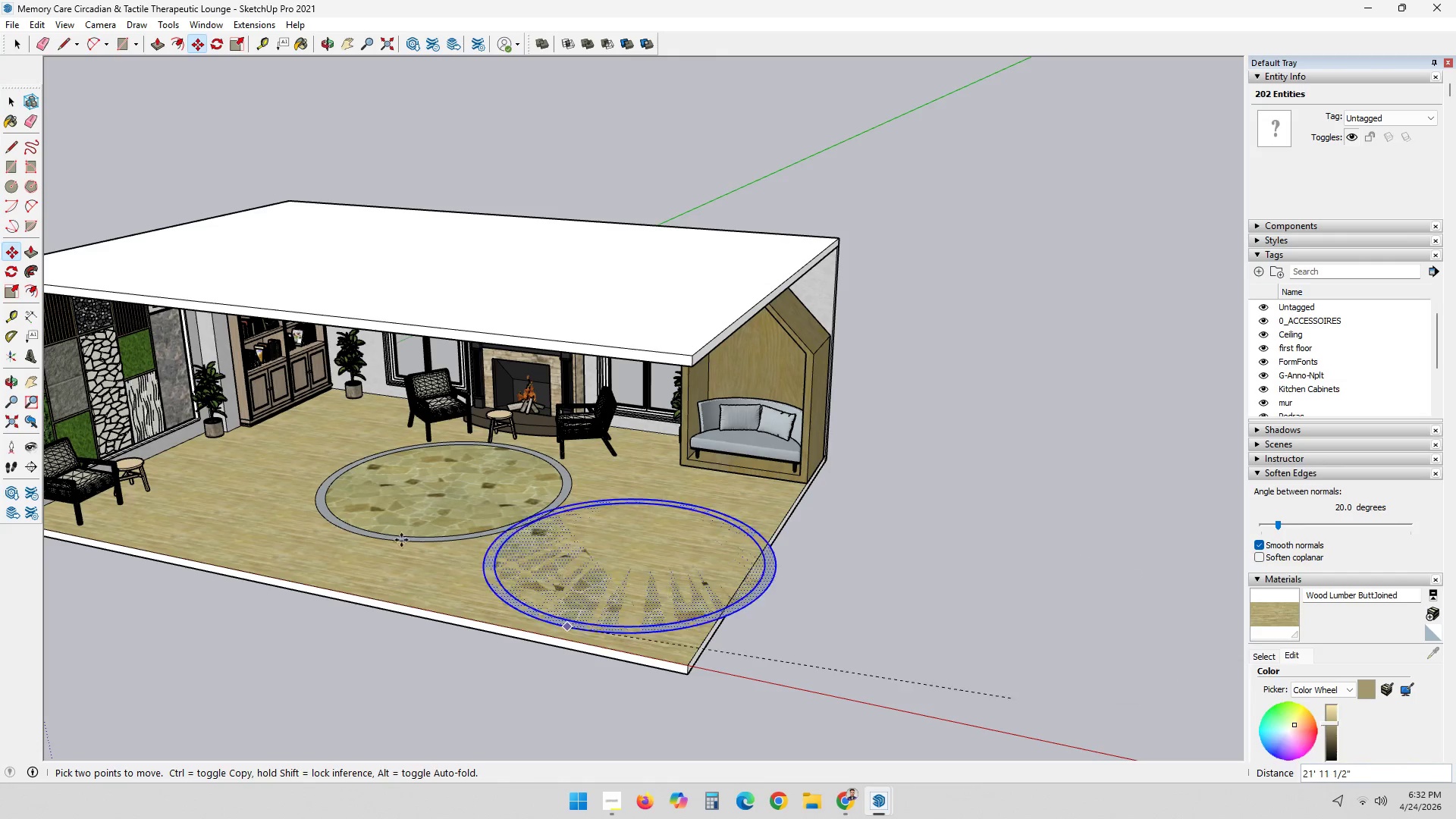 
scroll: coordinate [356, 540], scroll_direction: up, amount: 9.0
 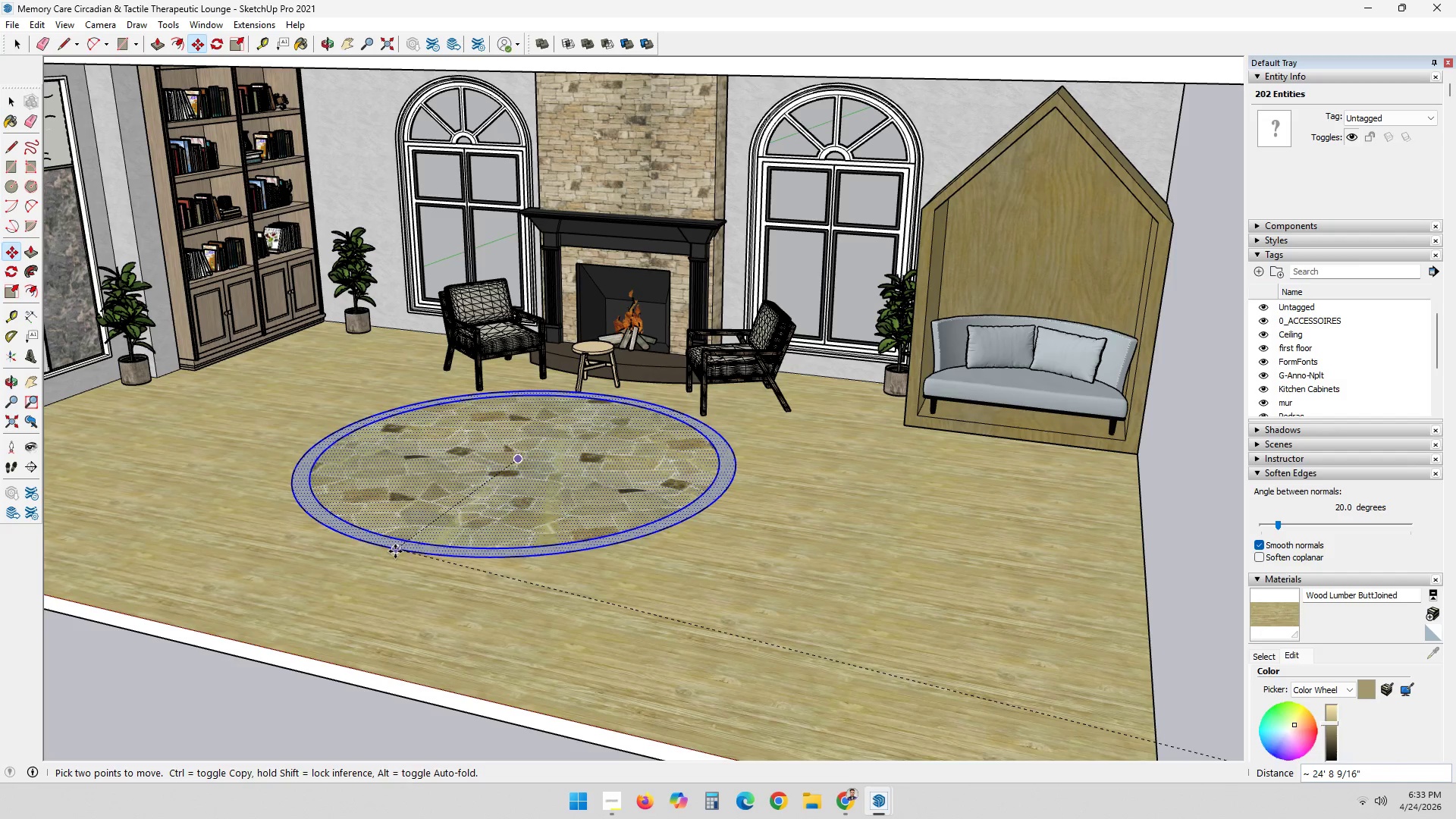 
left_click([395, 551])
 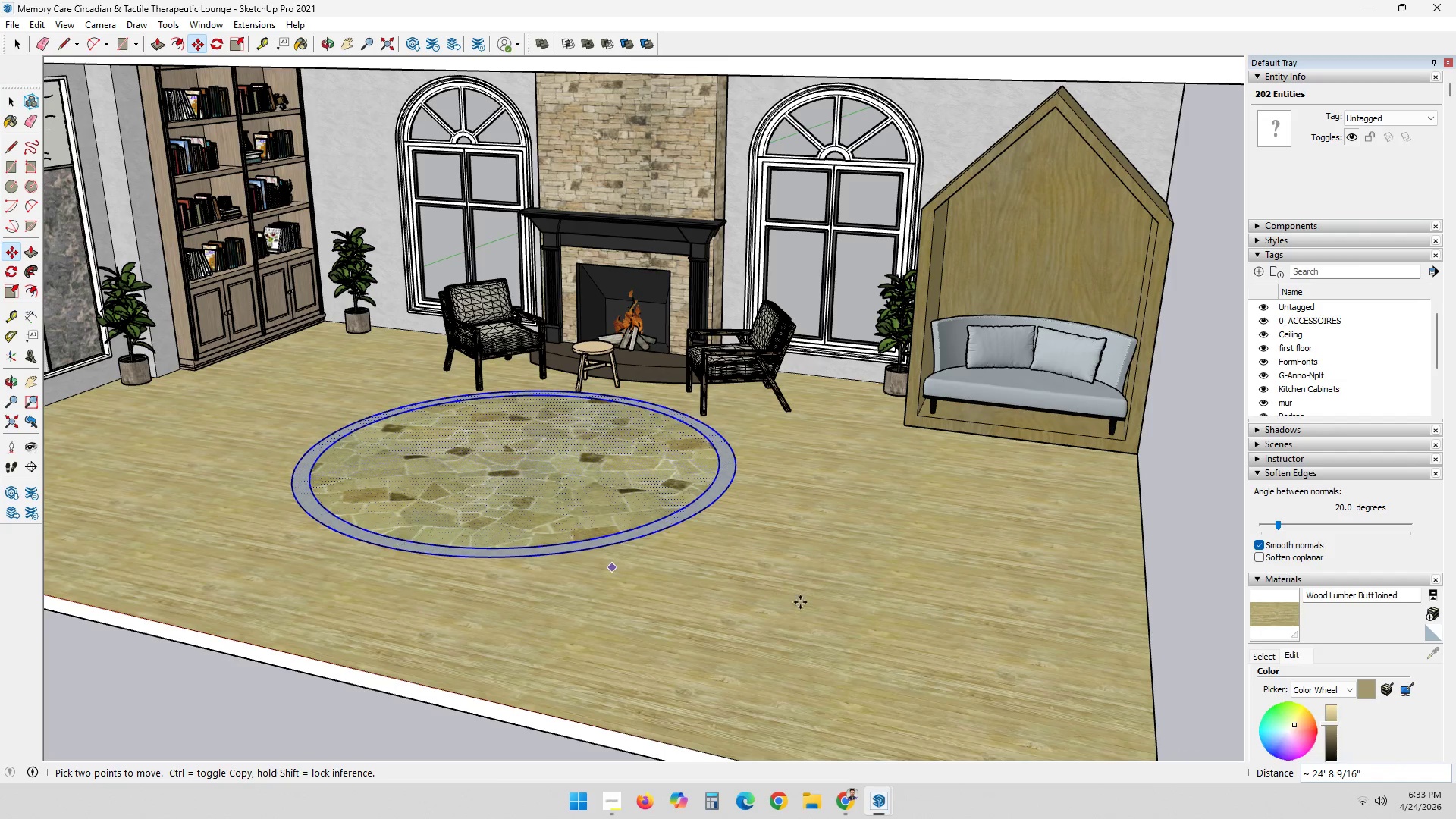 
scroll: coordinate [886, 579], scroll_direction: down, amount: 12.0
 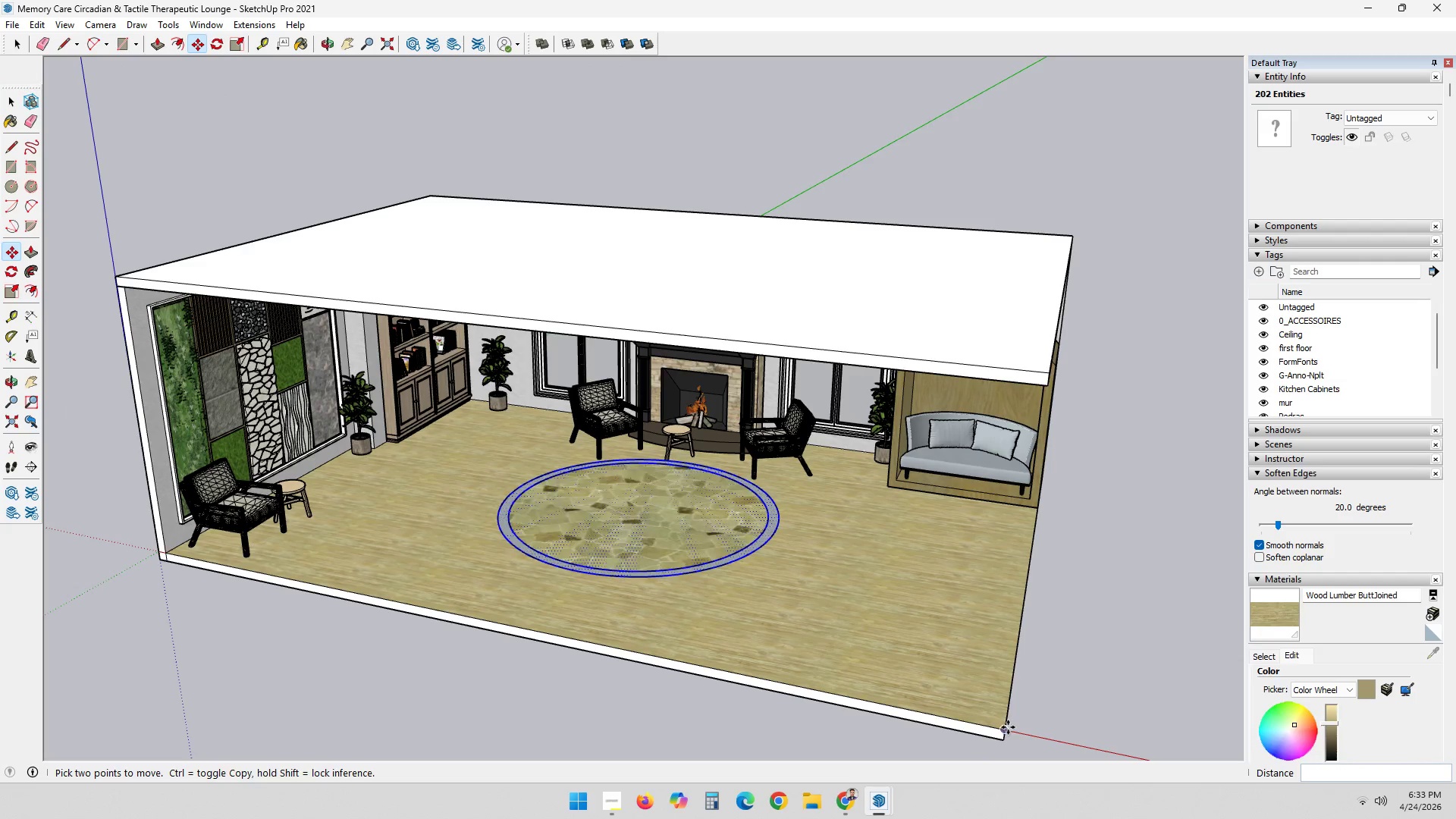 
left_click([1005, 730])
 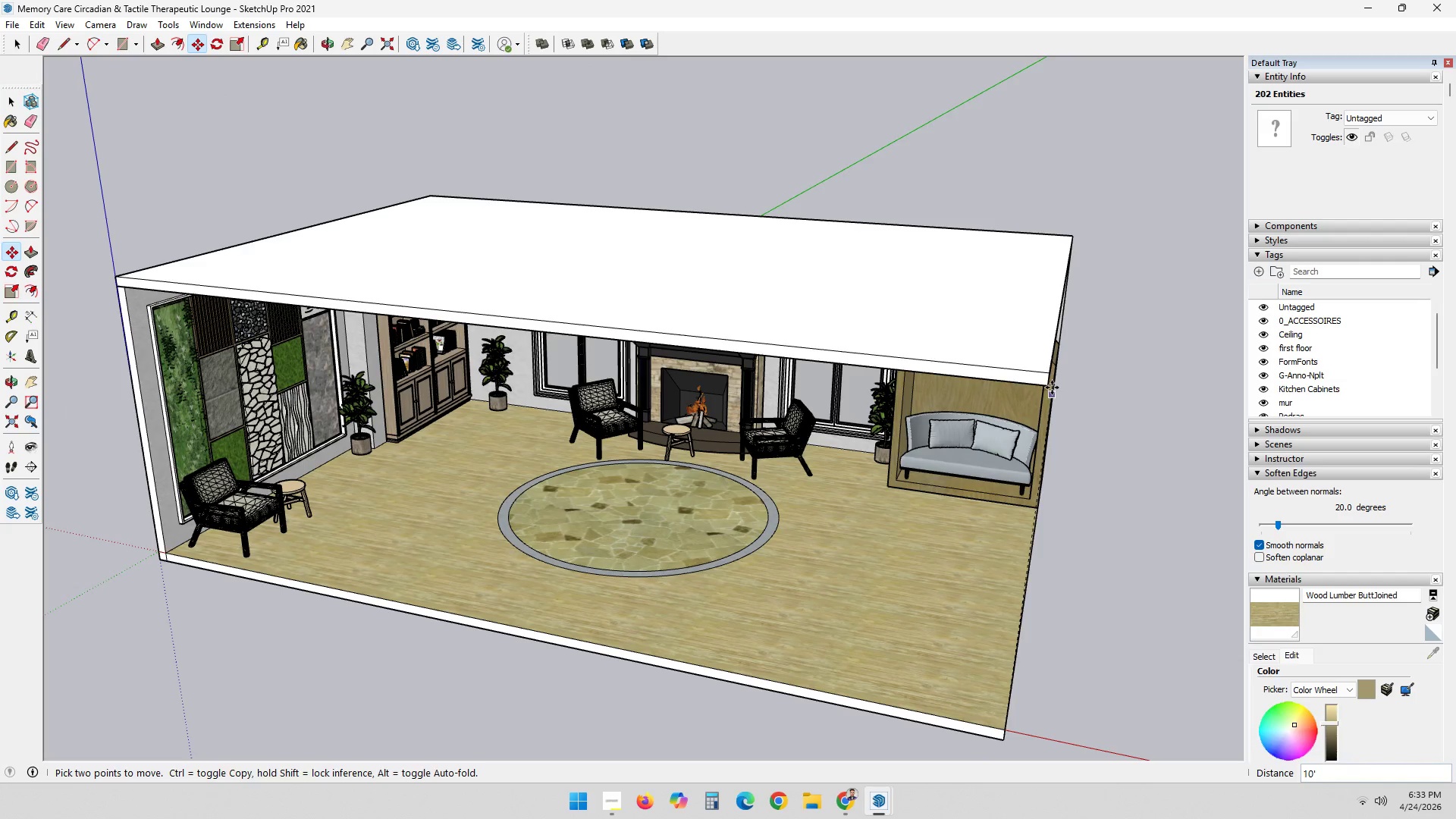 
left_click([1050, 386])
 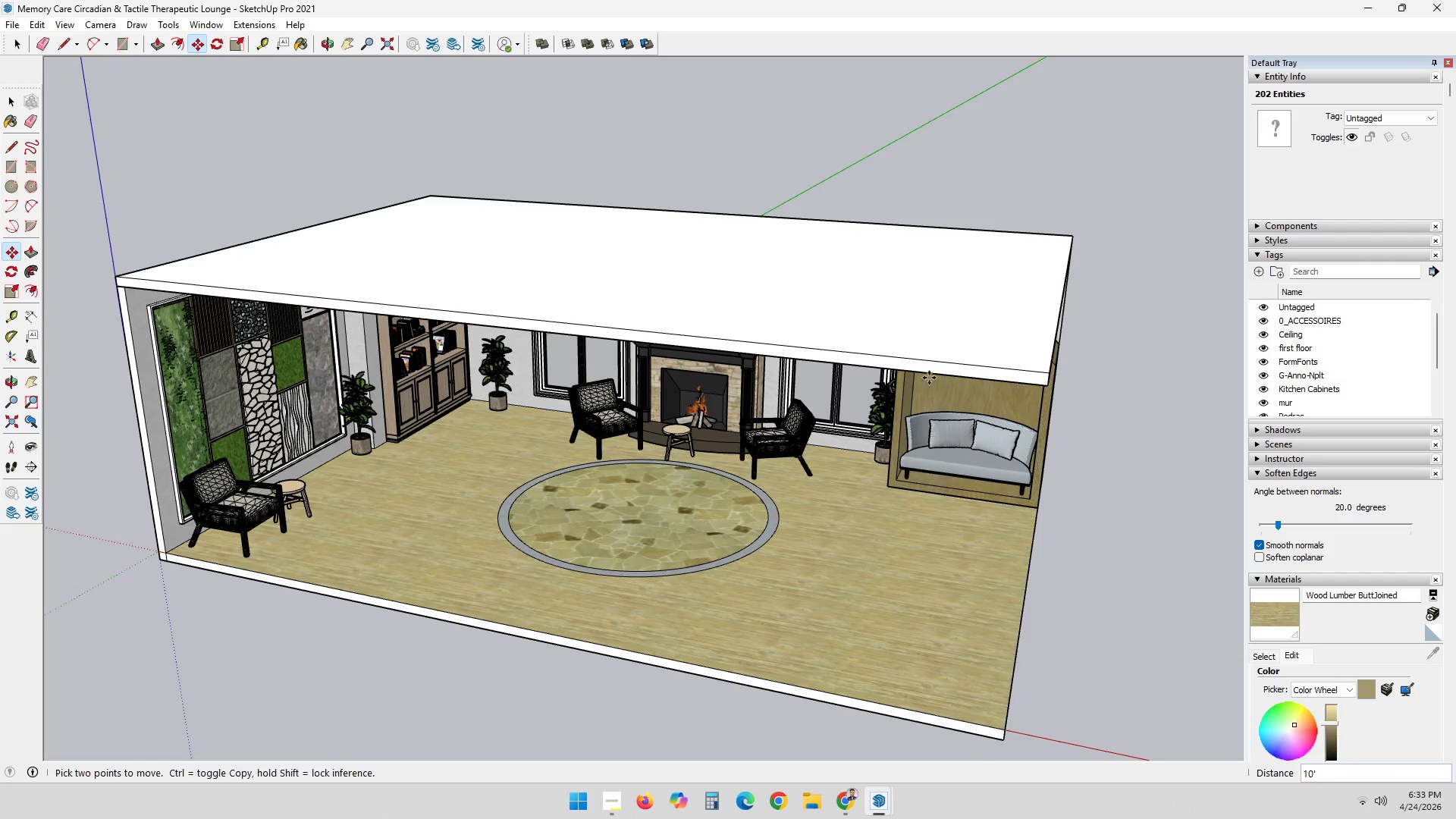 
key(Space)
 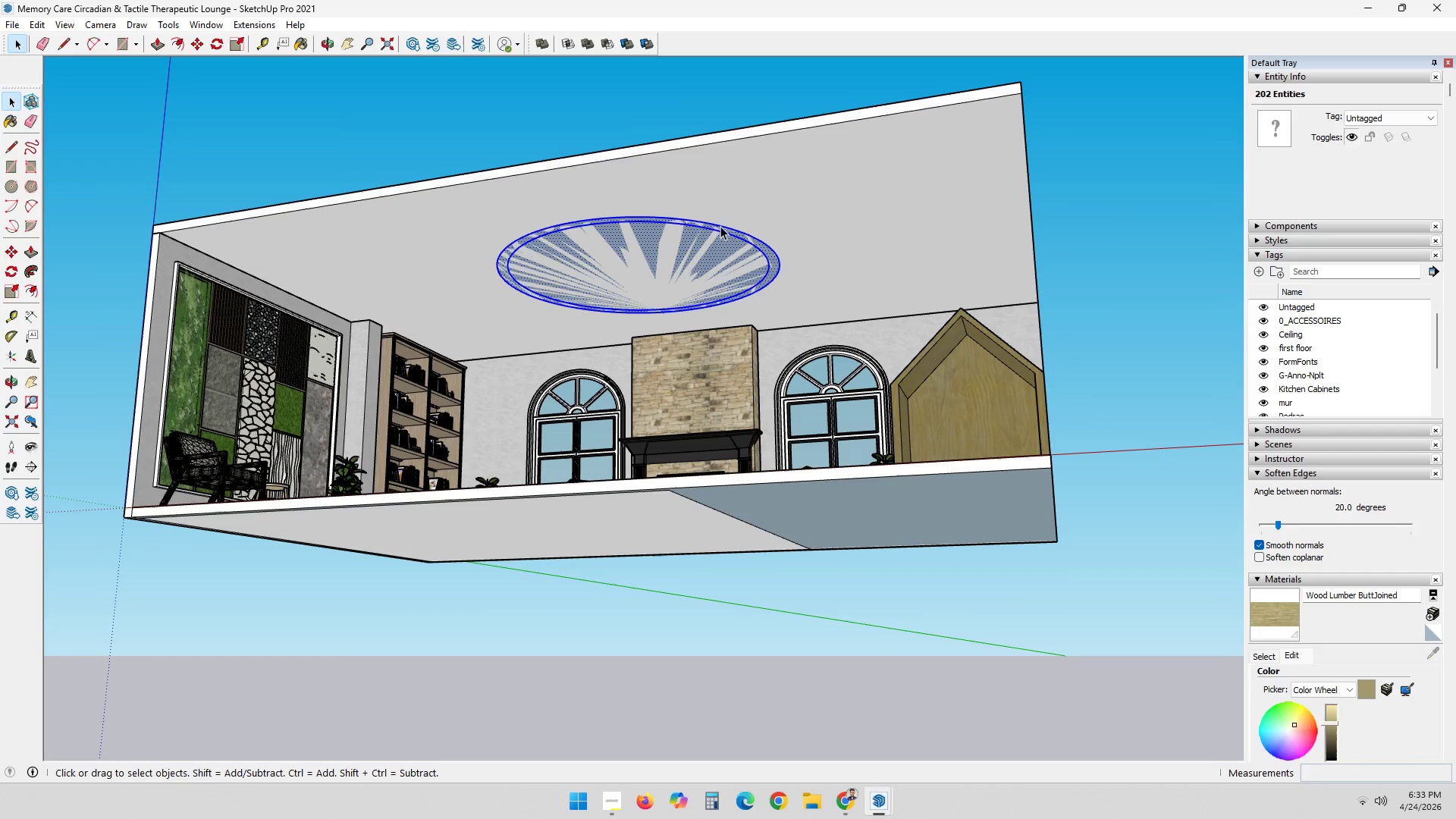 
key(Control+ControlLeft)
 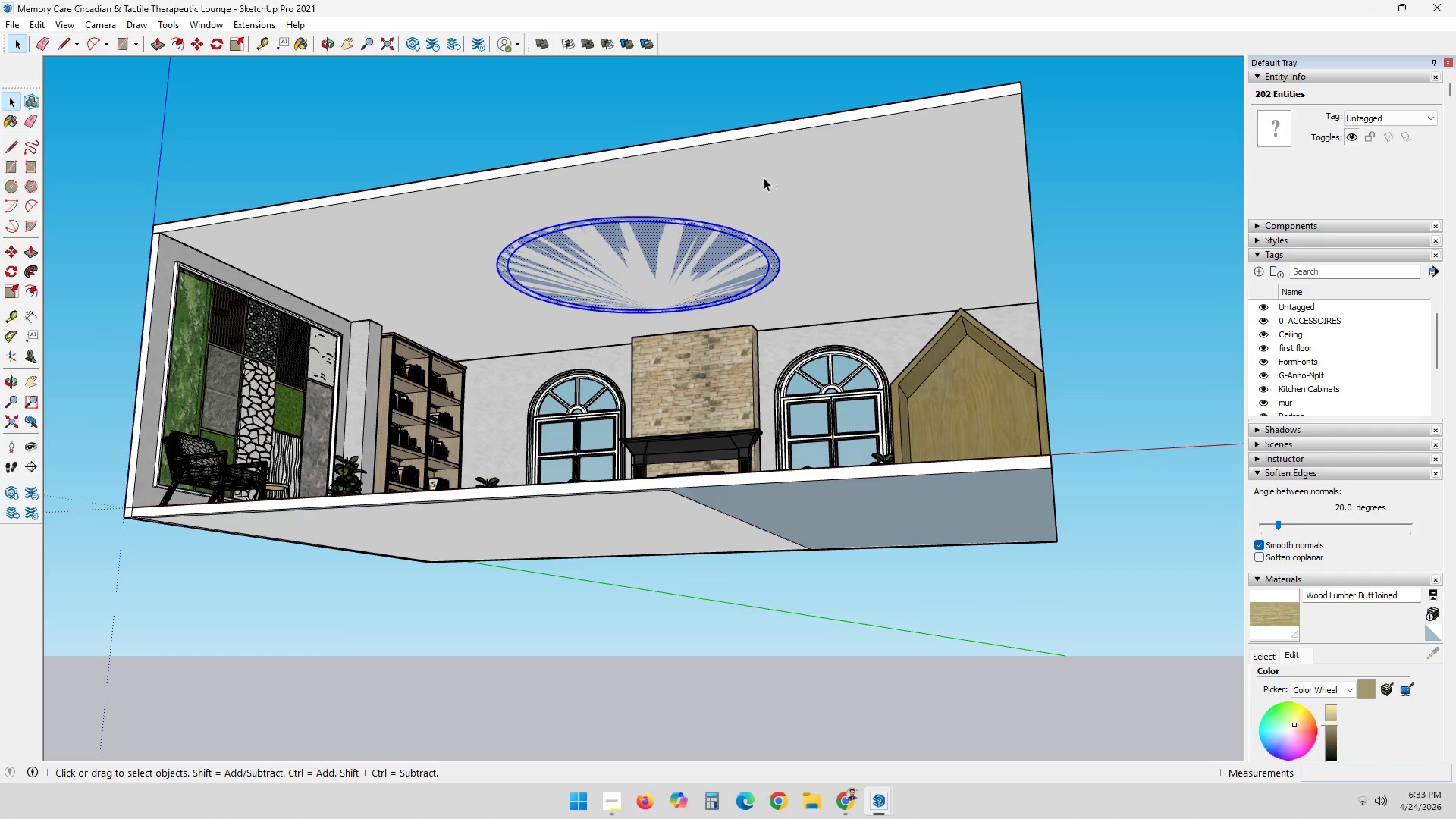 
left_click([764, 177])
 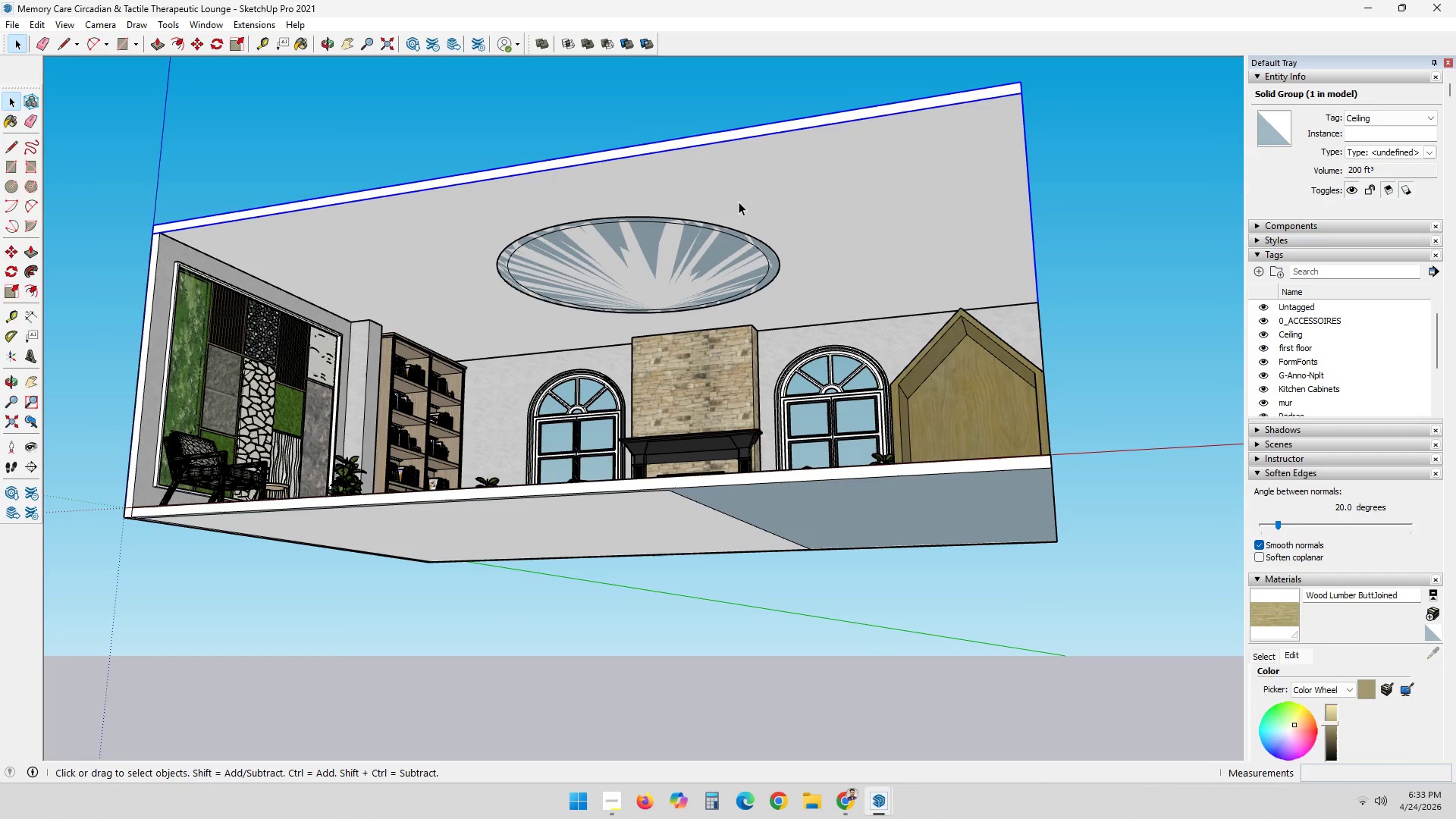 
left_click_drag(start_coordinate=[771, 208], to_coordinate=[676, 259])
 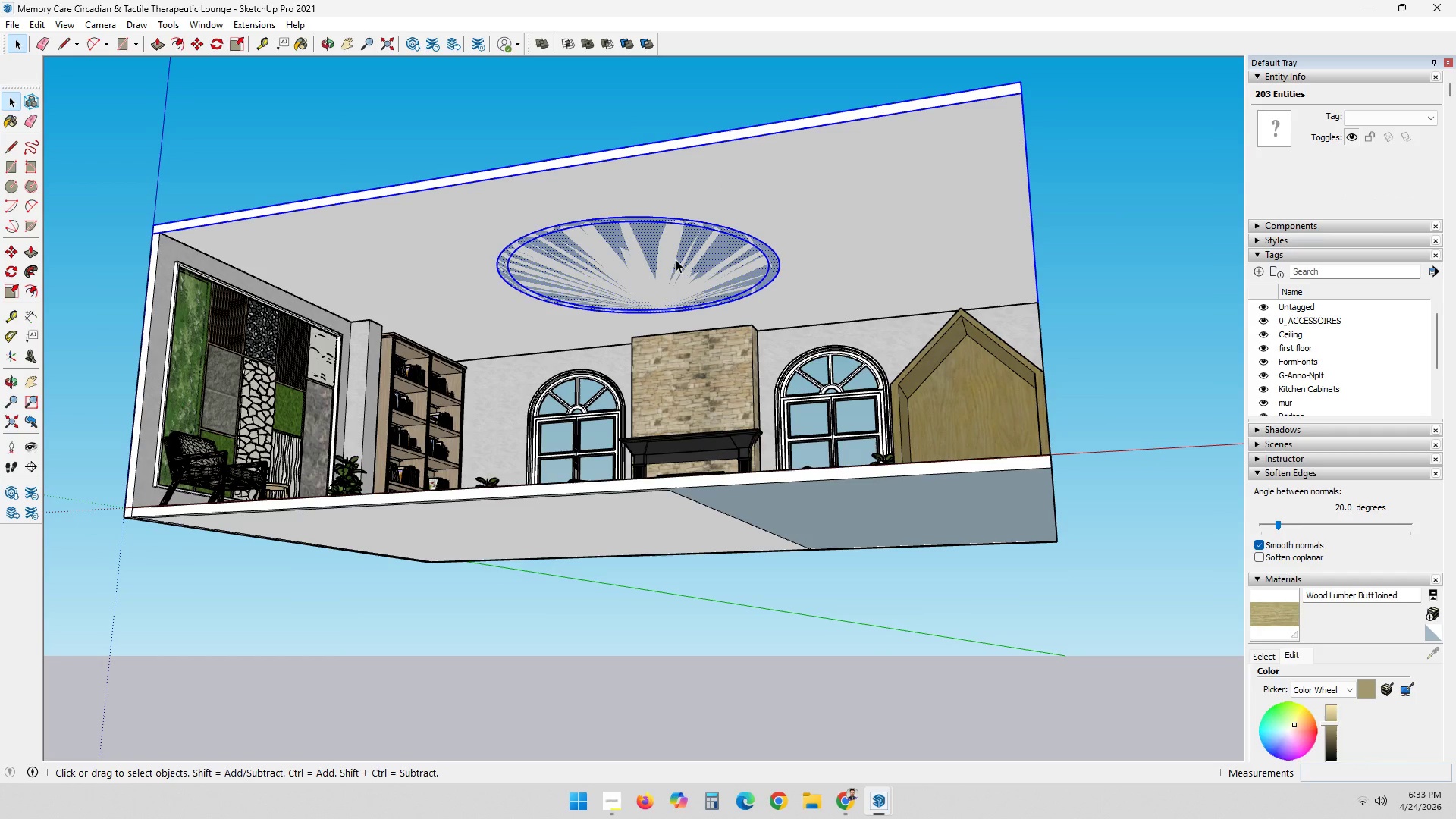 
right_click([676, 259])
 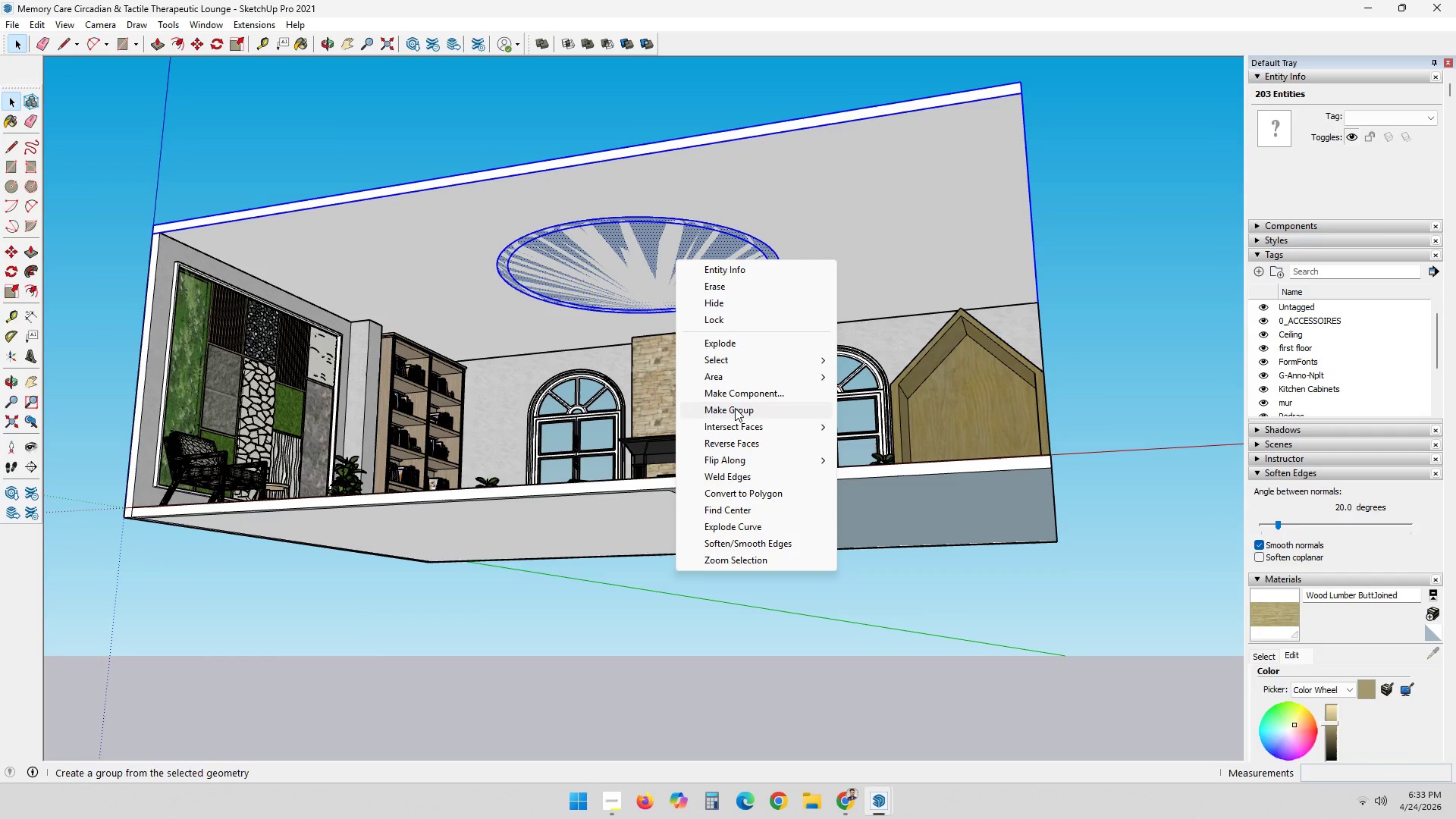 
left_click([727, 338])
 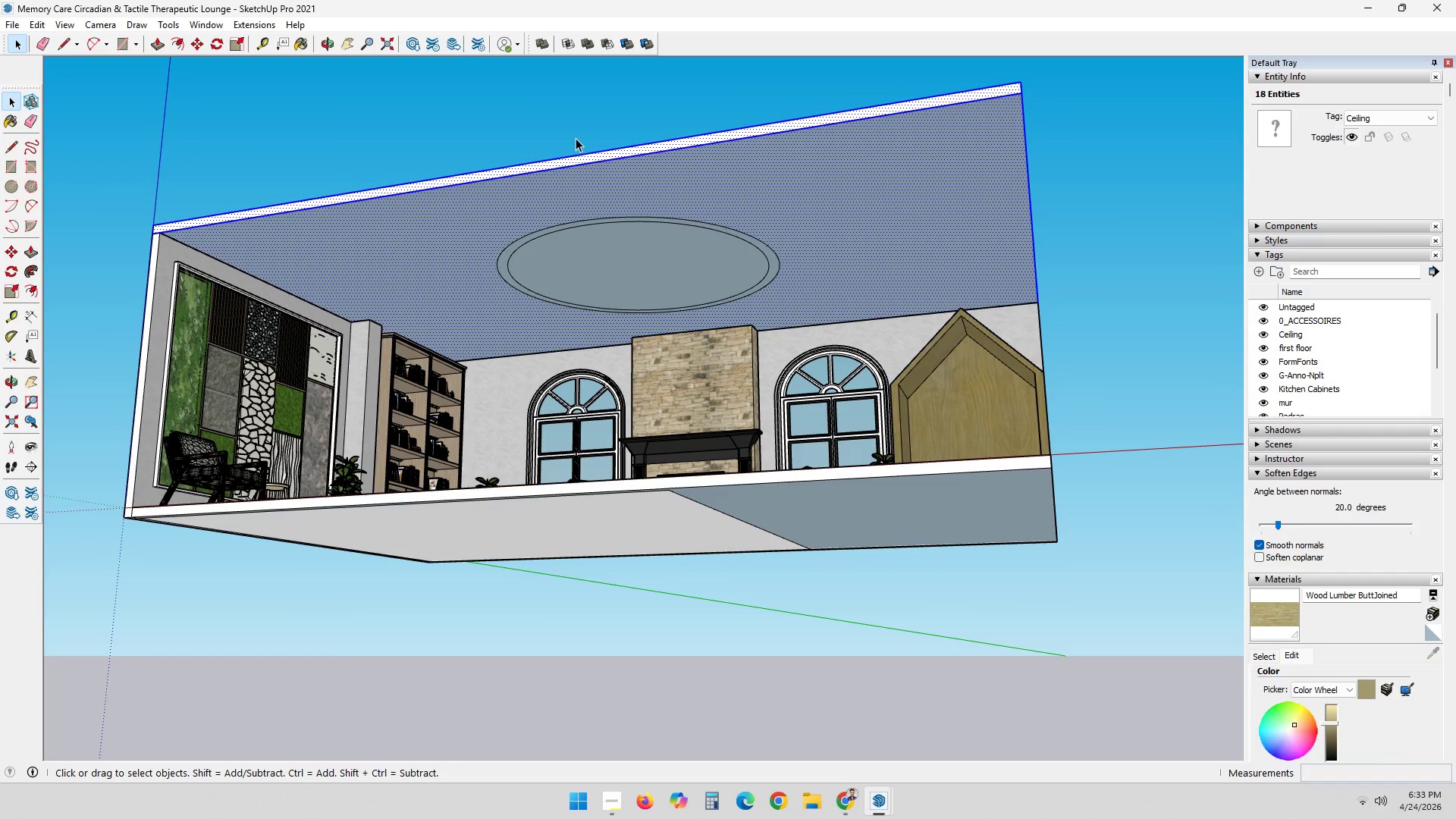 
double_click([632, 254])
 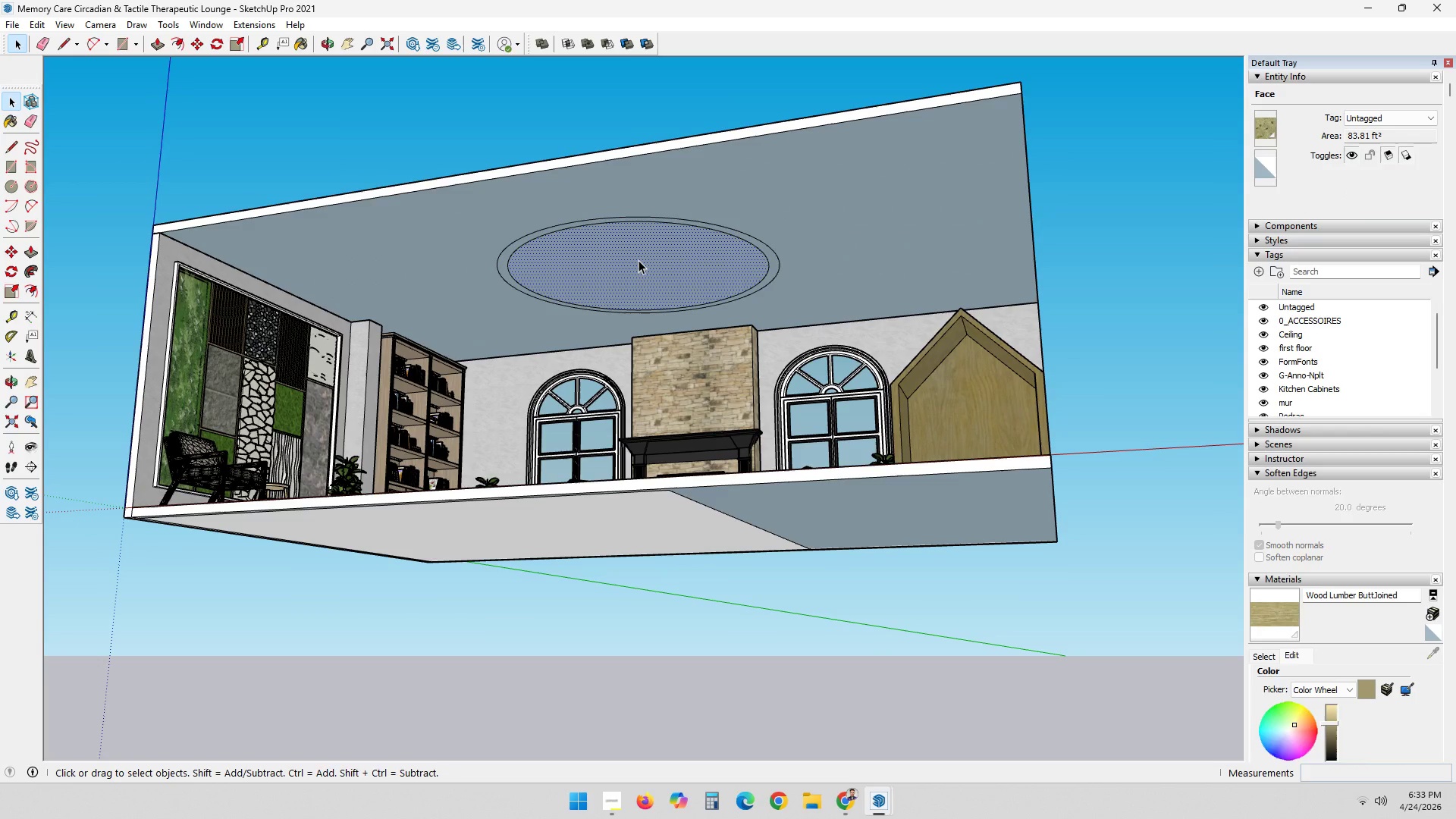 
wait(10.47)
 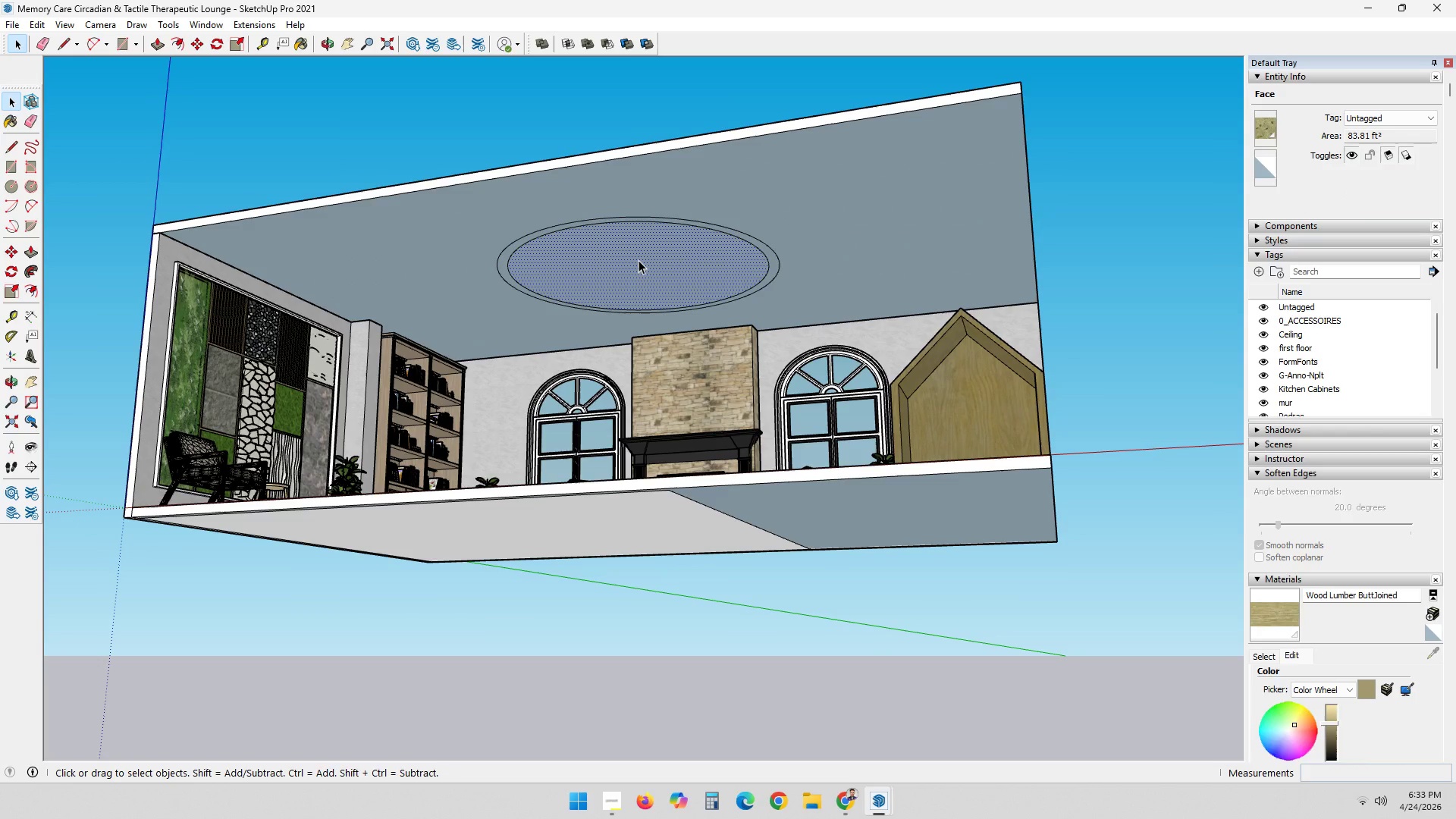 
left_click([766, 243])
 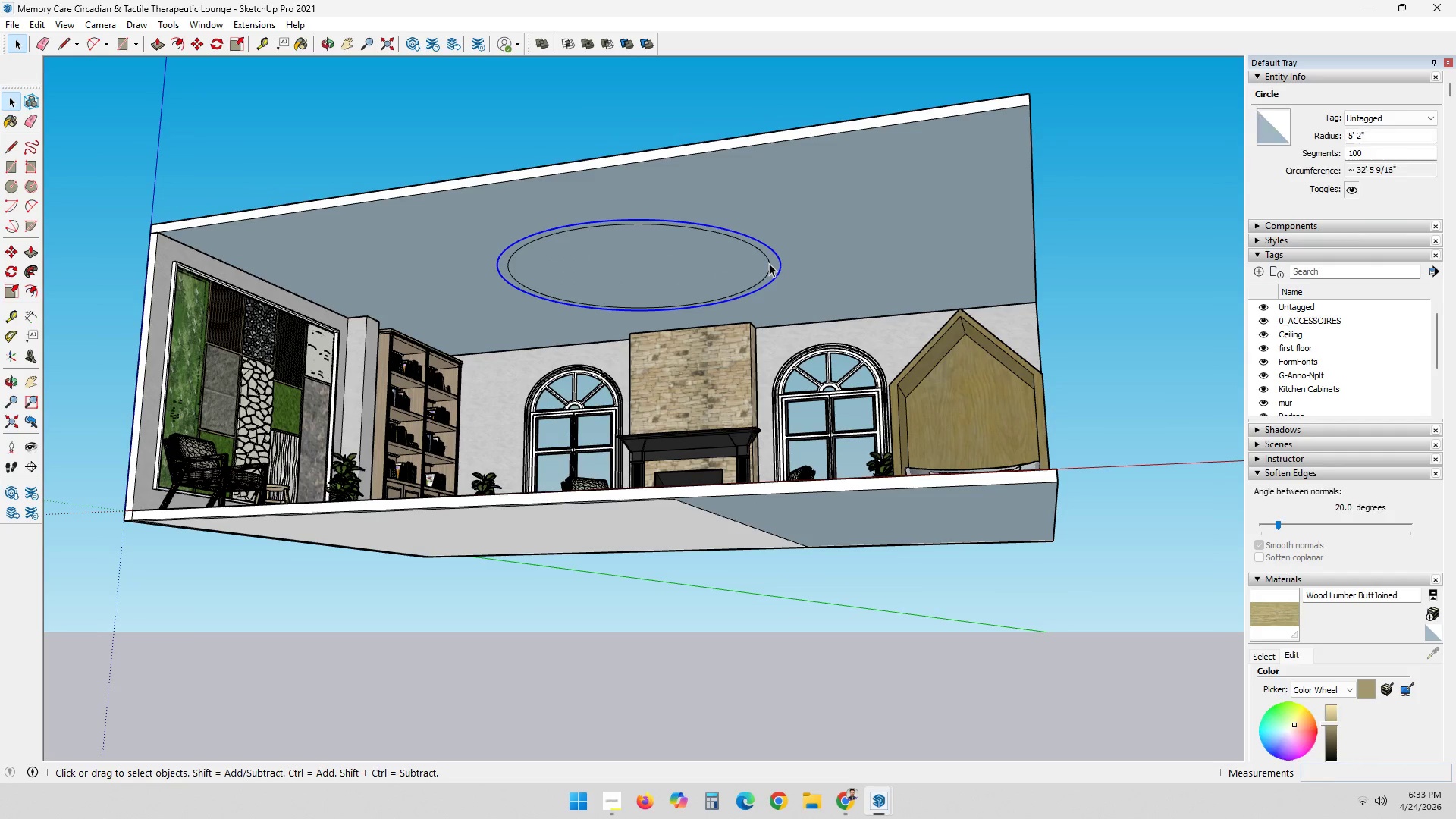 
key(Delete)
 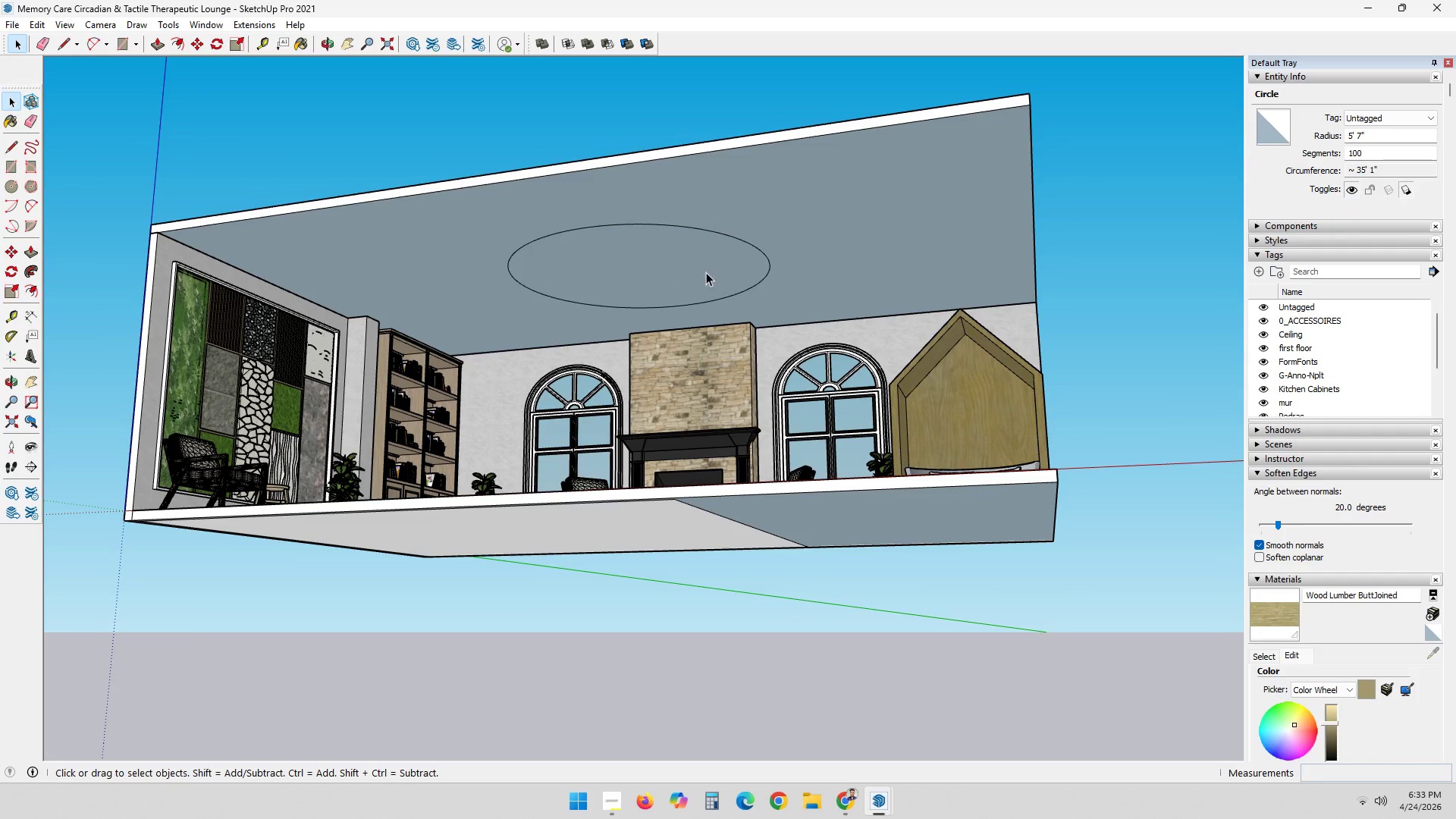 
left_click([706, 272])
 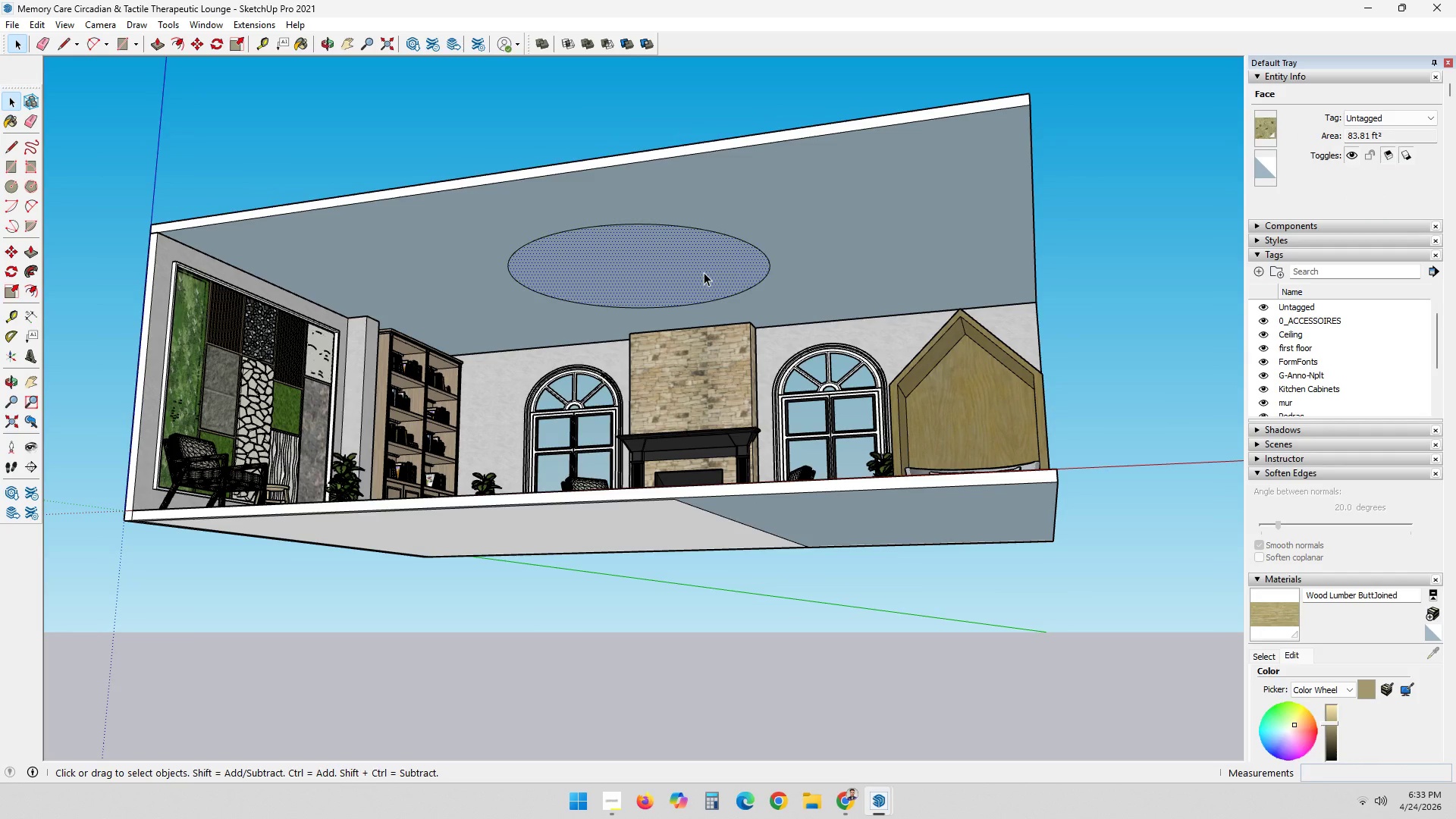 
key(P)
 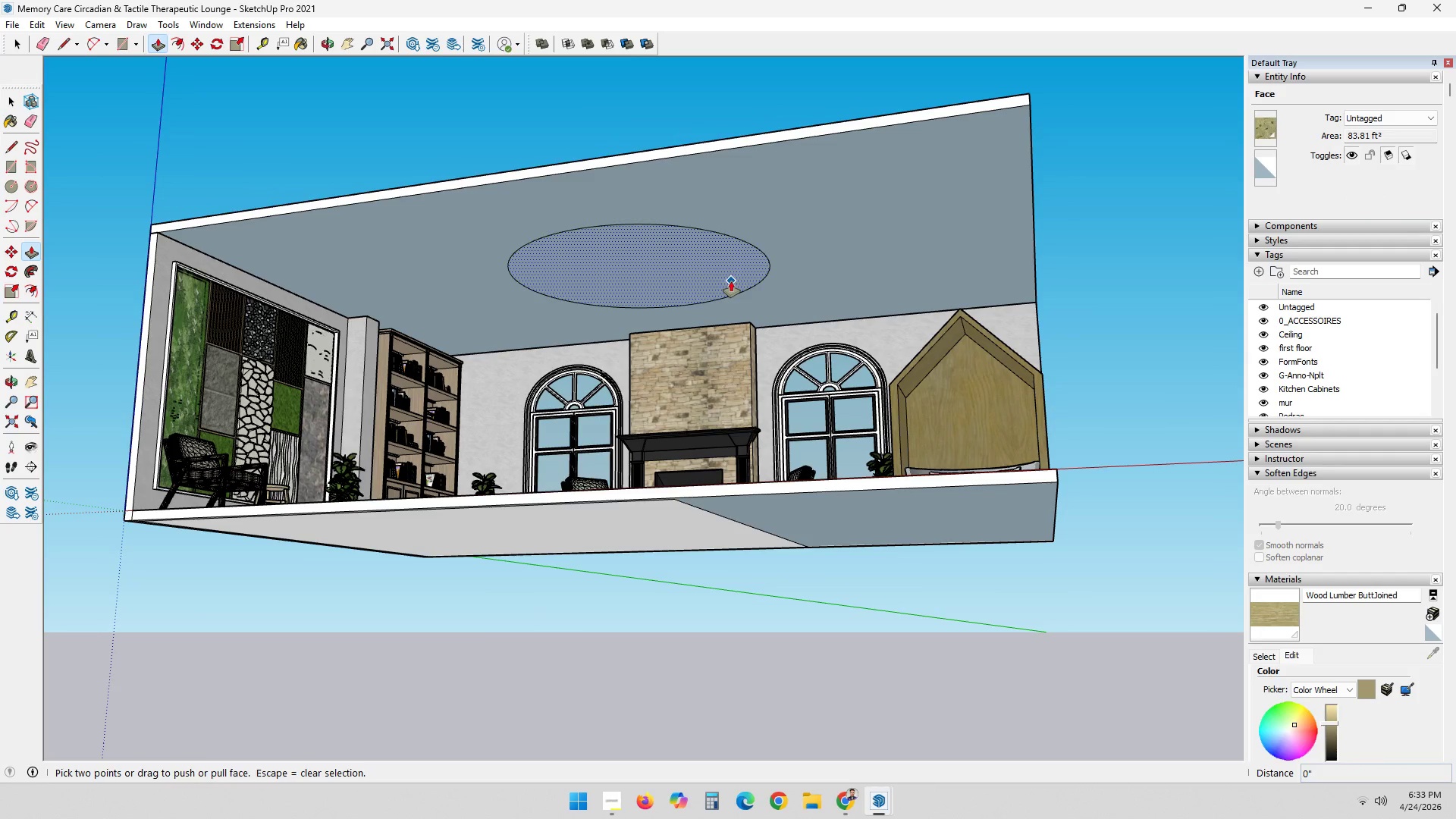 
left_click([731, 281])
 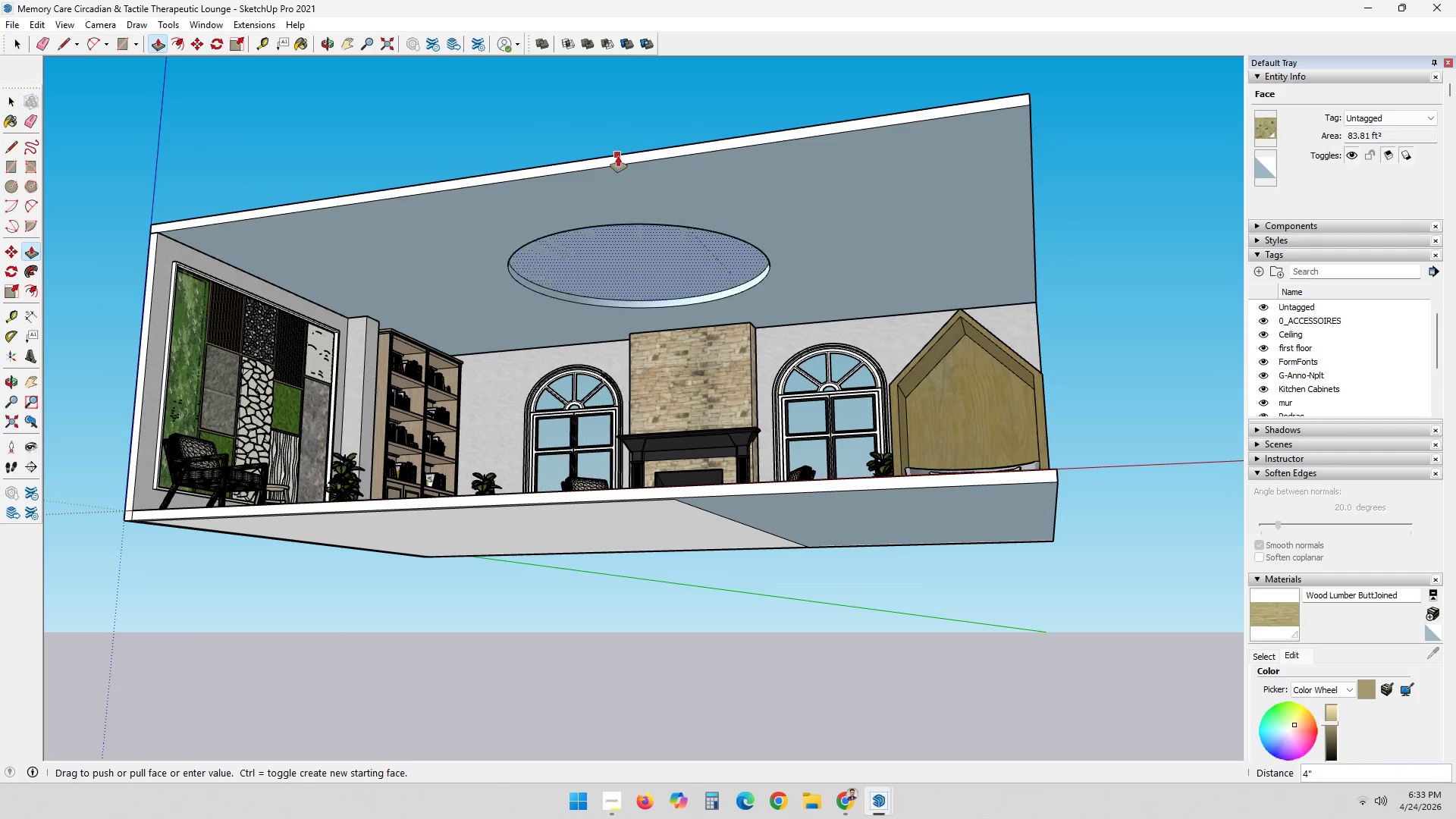 
left_click([618, 156])
 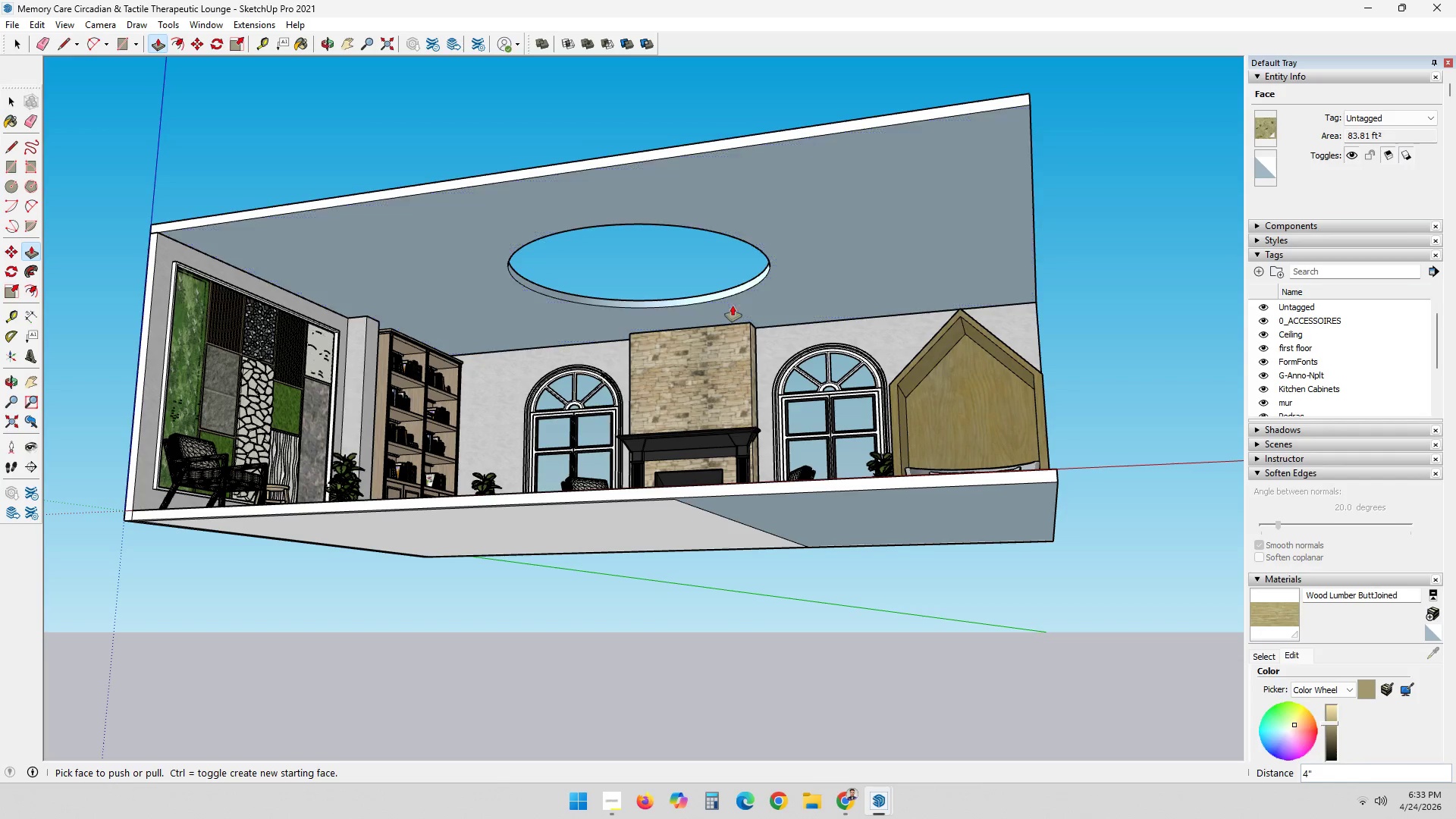 
key(Space)
 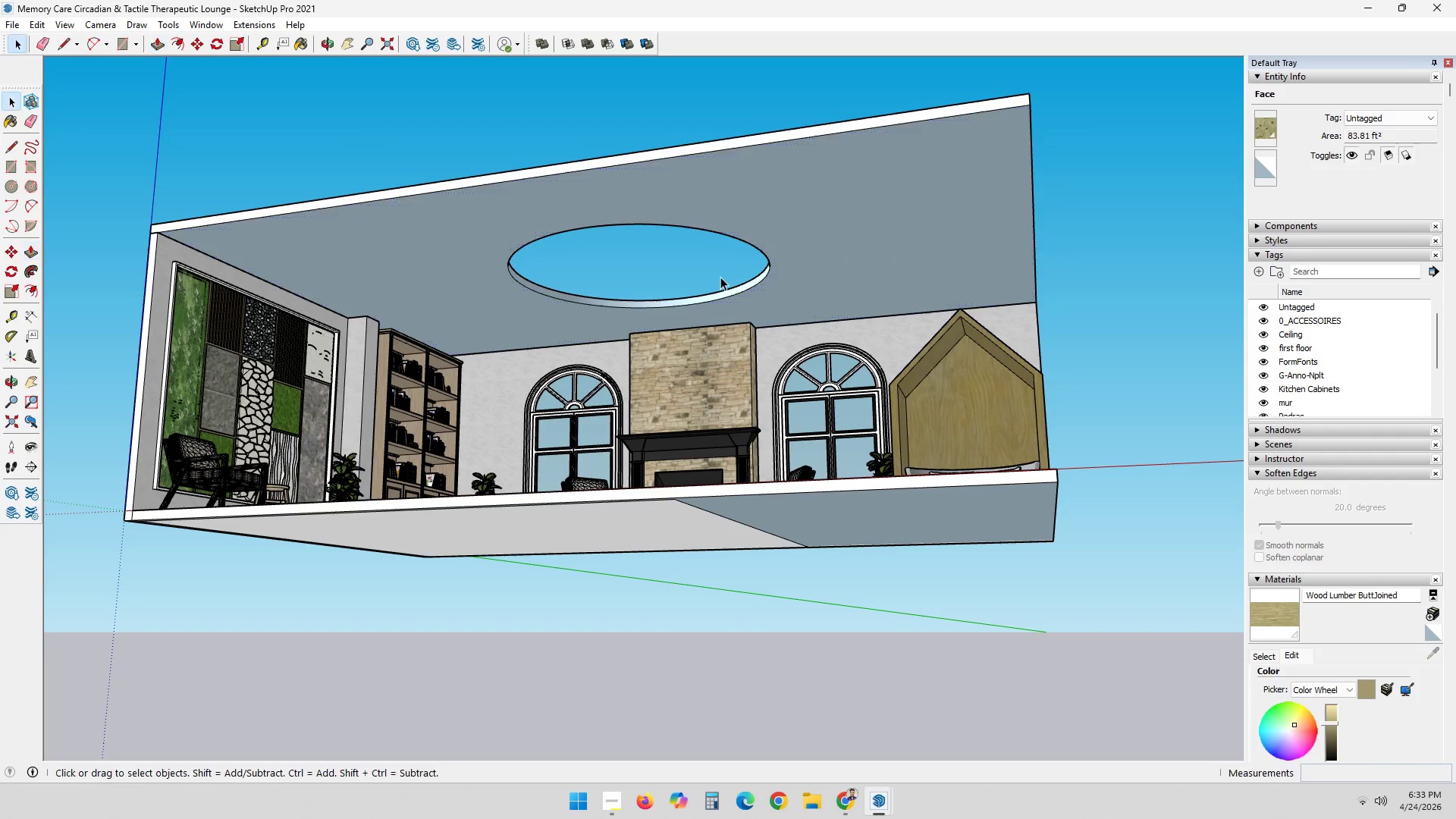 
left_click([707, 80])
 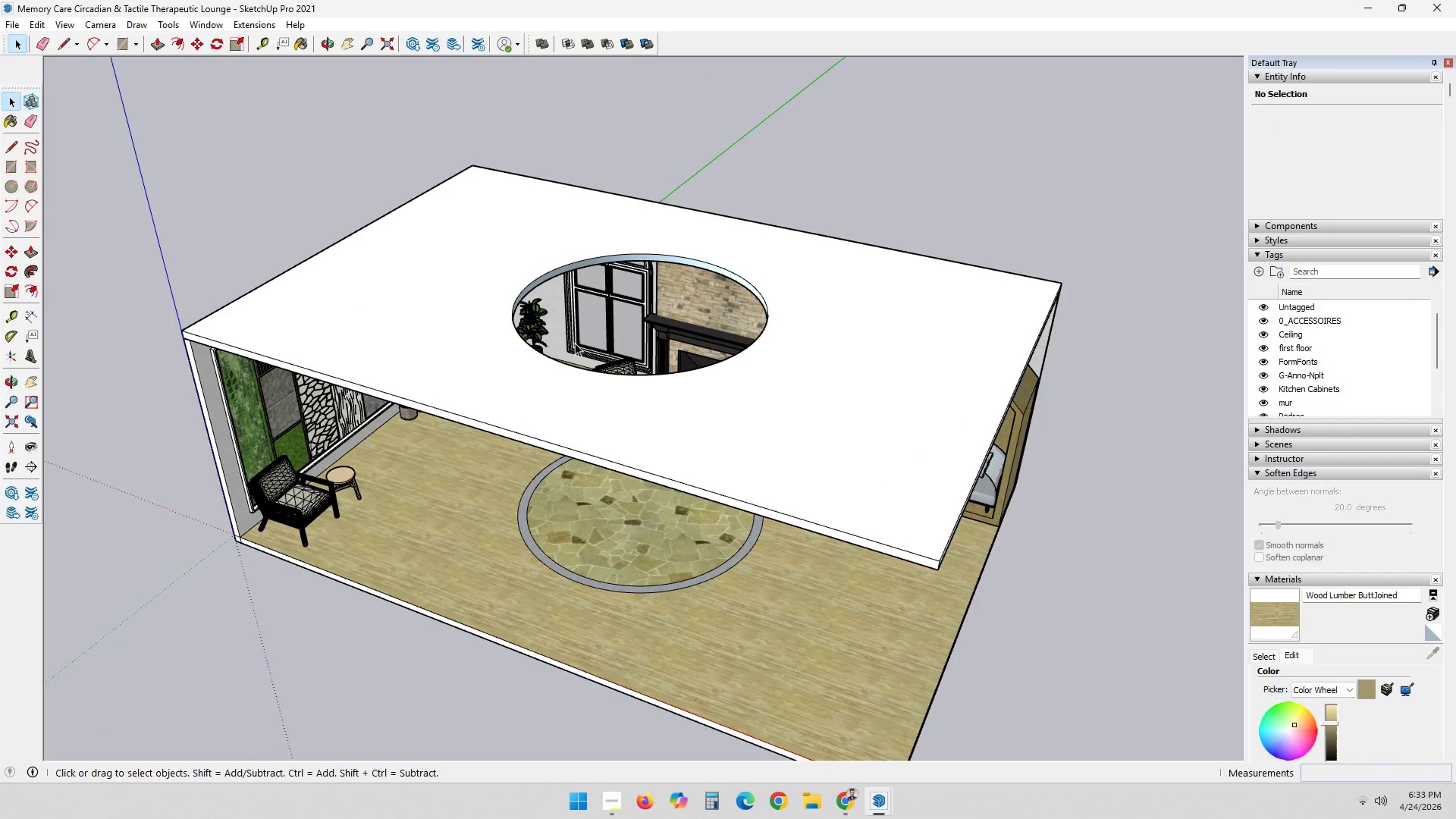 
scroll: coordinate [712, 256], scroll_direction: down, amount: 2.0
 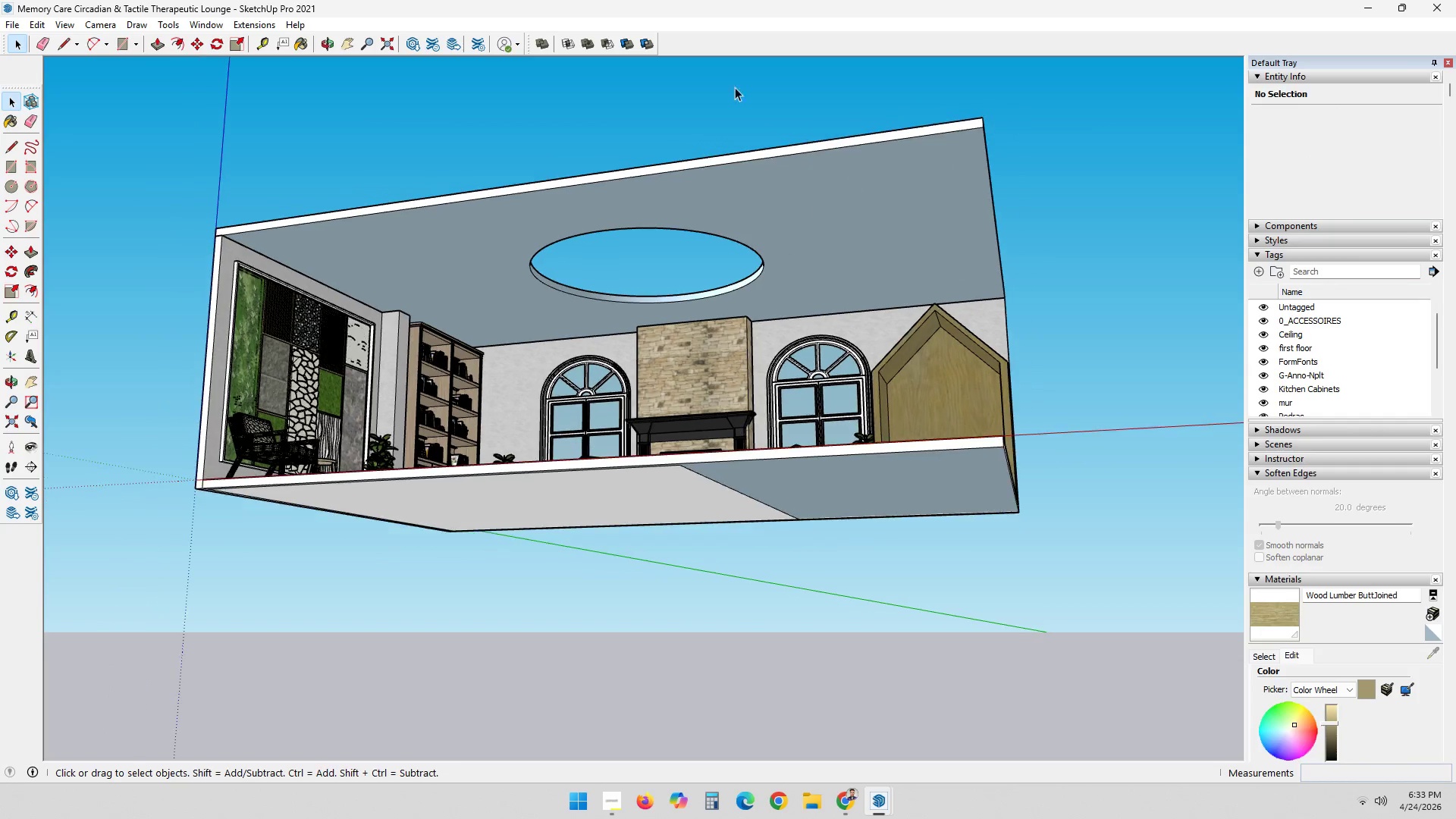 
left_click([9, 25])
 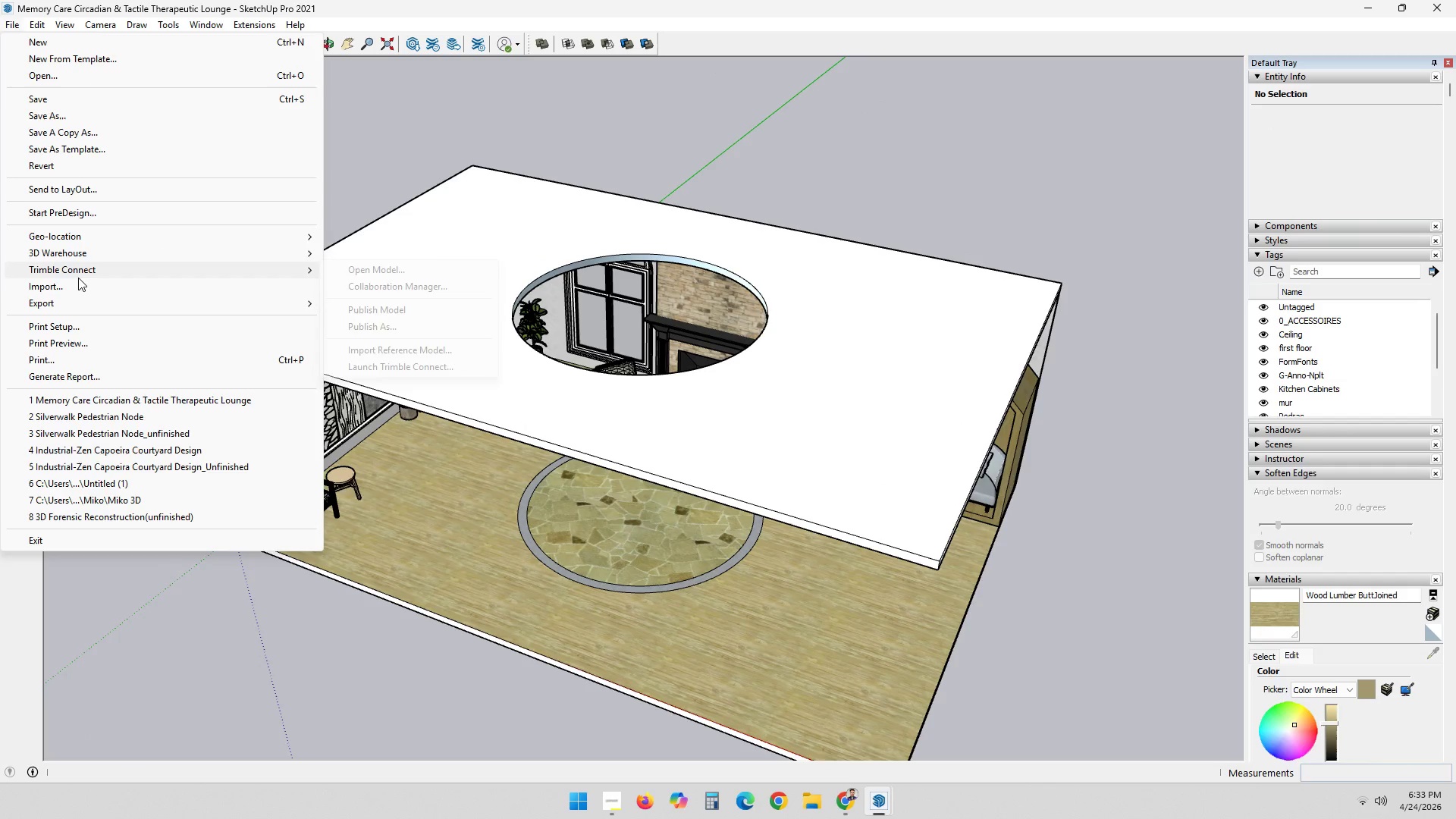 
left_click([79, 282])
 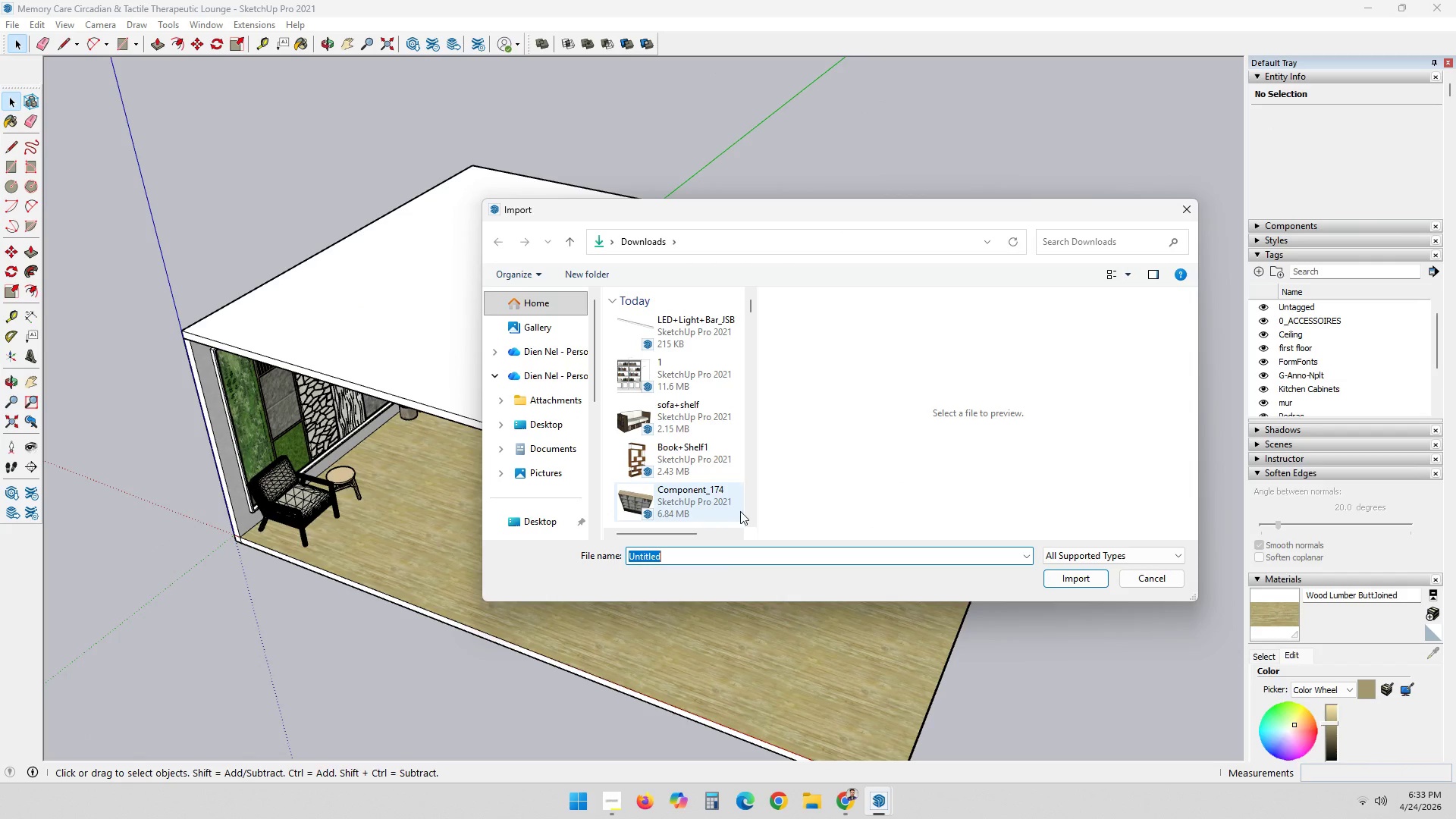 
scroll: coordinate [690, 454], scroll_direction: down, amount: 11.0
 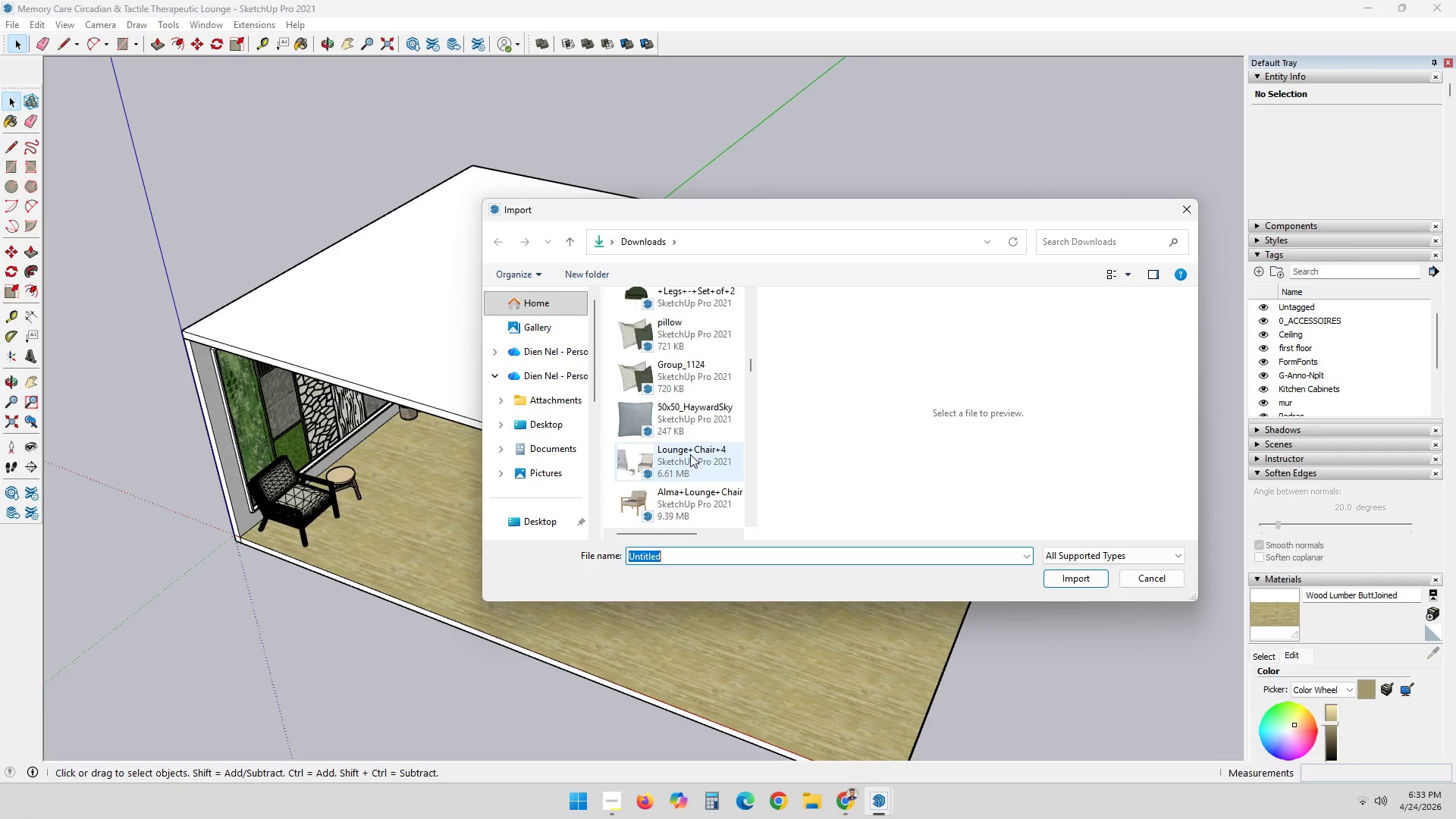 
scroll: coordinate [690, 454], scroll_direction: up, amount: 1.0
 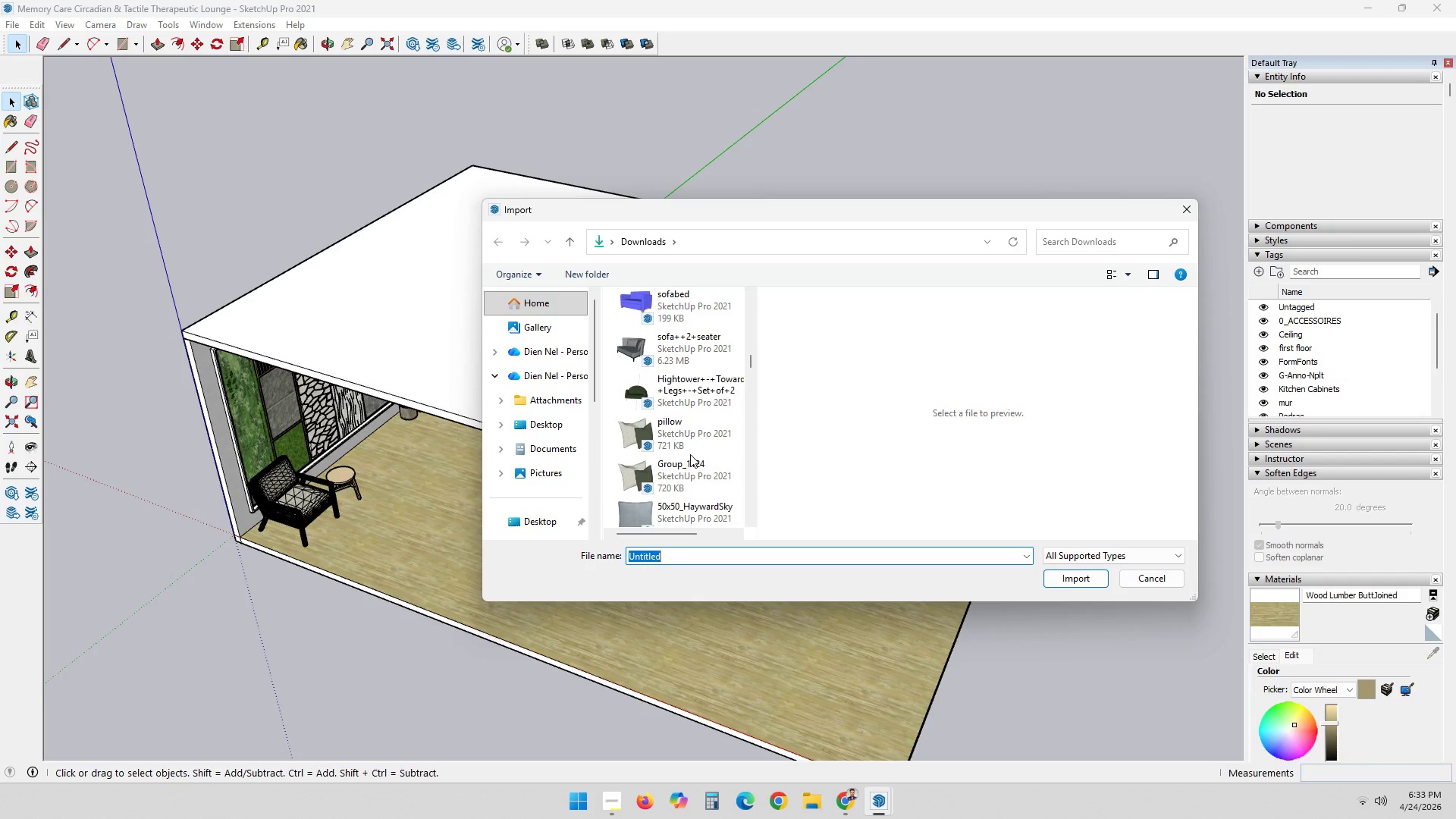 
scroll: coordinate [690, 454], scroll_direction: down, amount: 2.0
 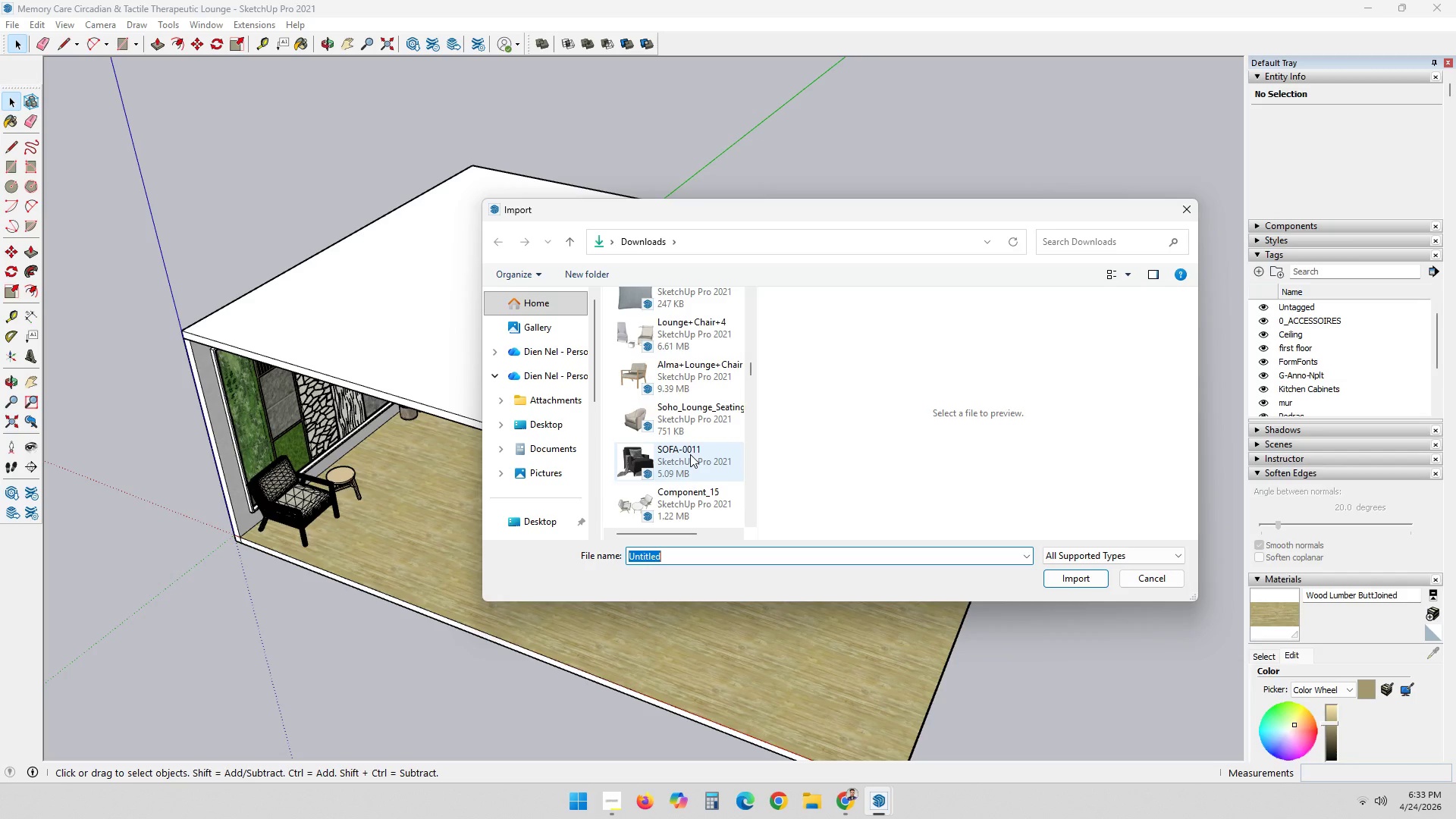 
scroll: coordinate [690, 454], scroll_direction: up, amount: 3.0
 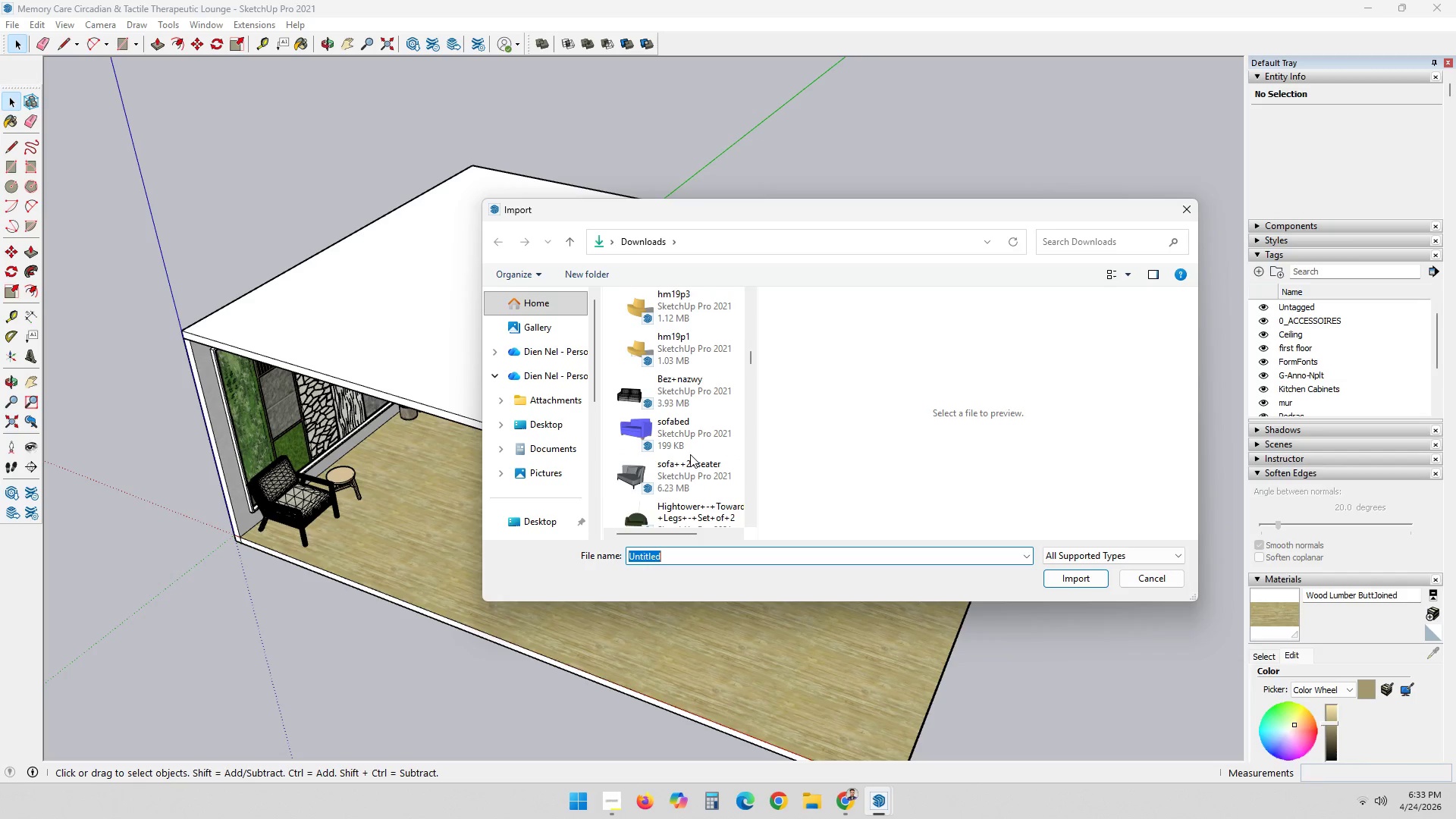 
scroll: coordinate [687, 451], scroll_direction: down, amount: 6.0
 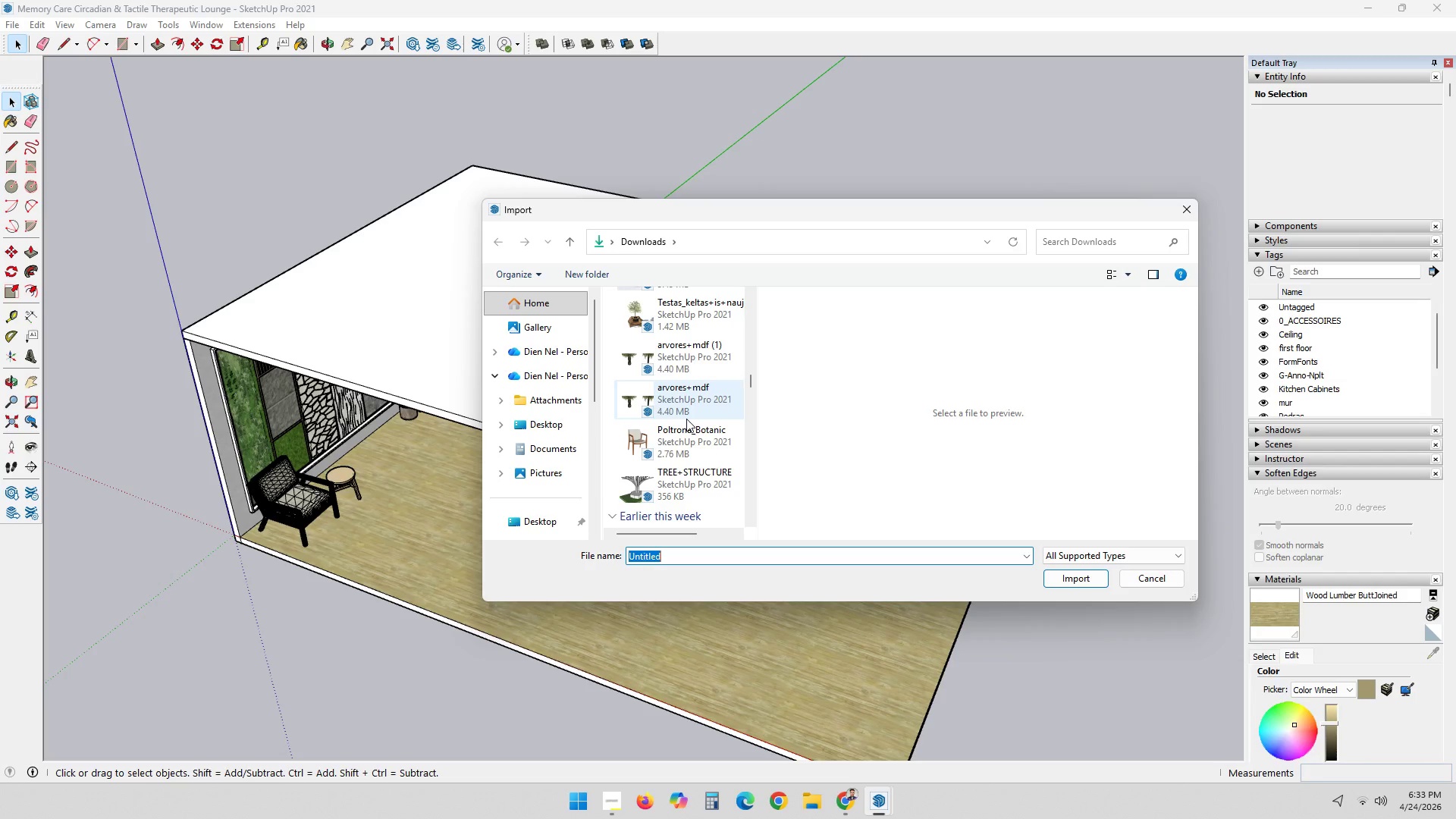 
wait(5.46)
 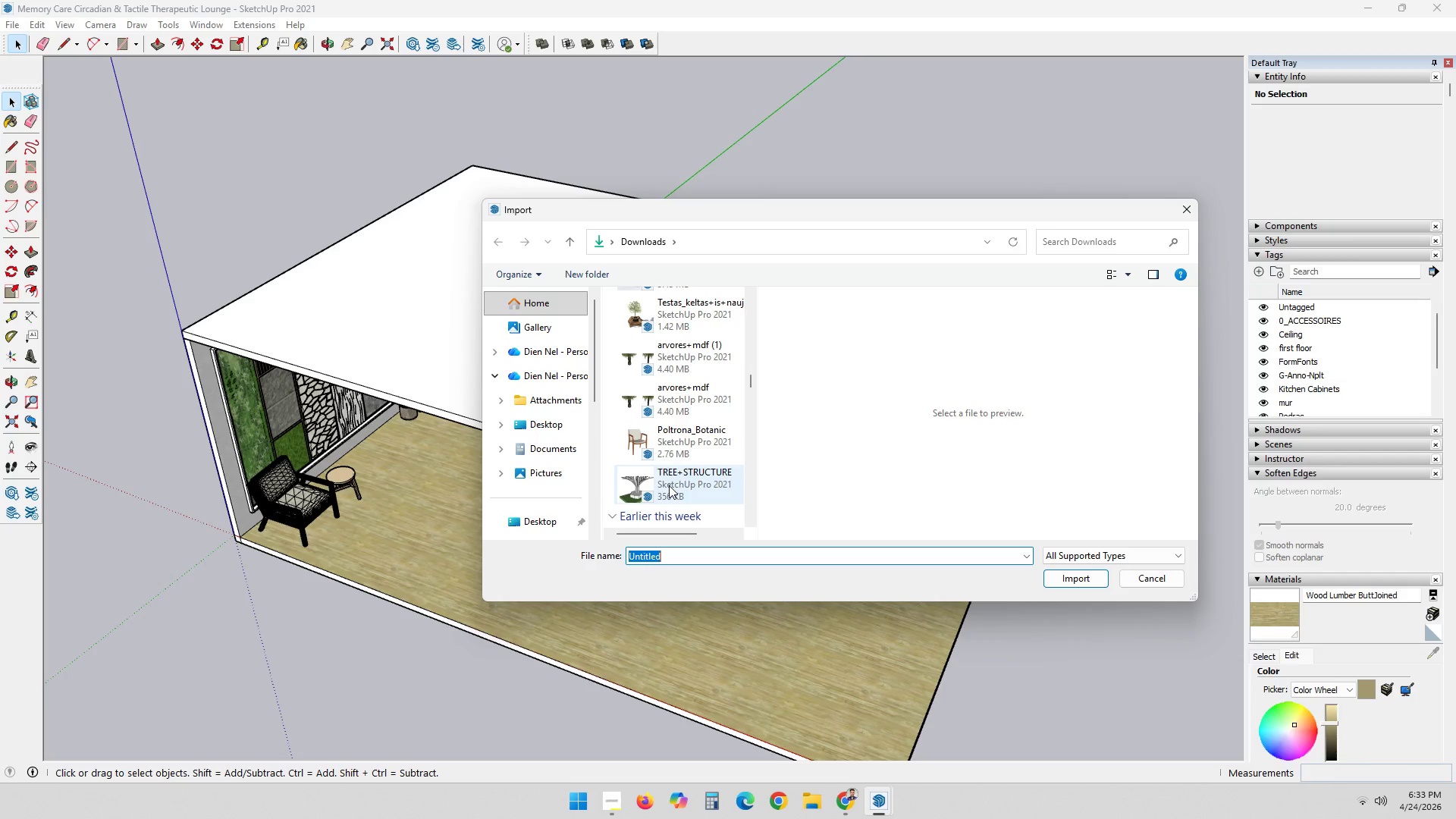 
left_click([680, 357])
 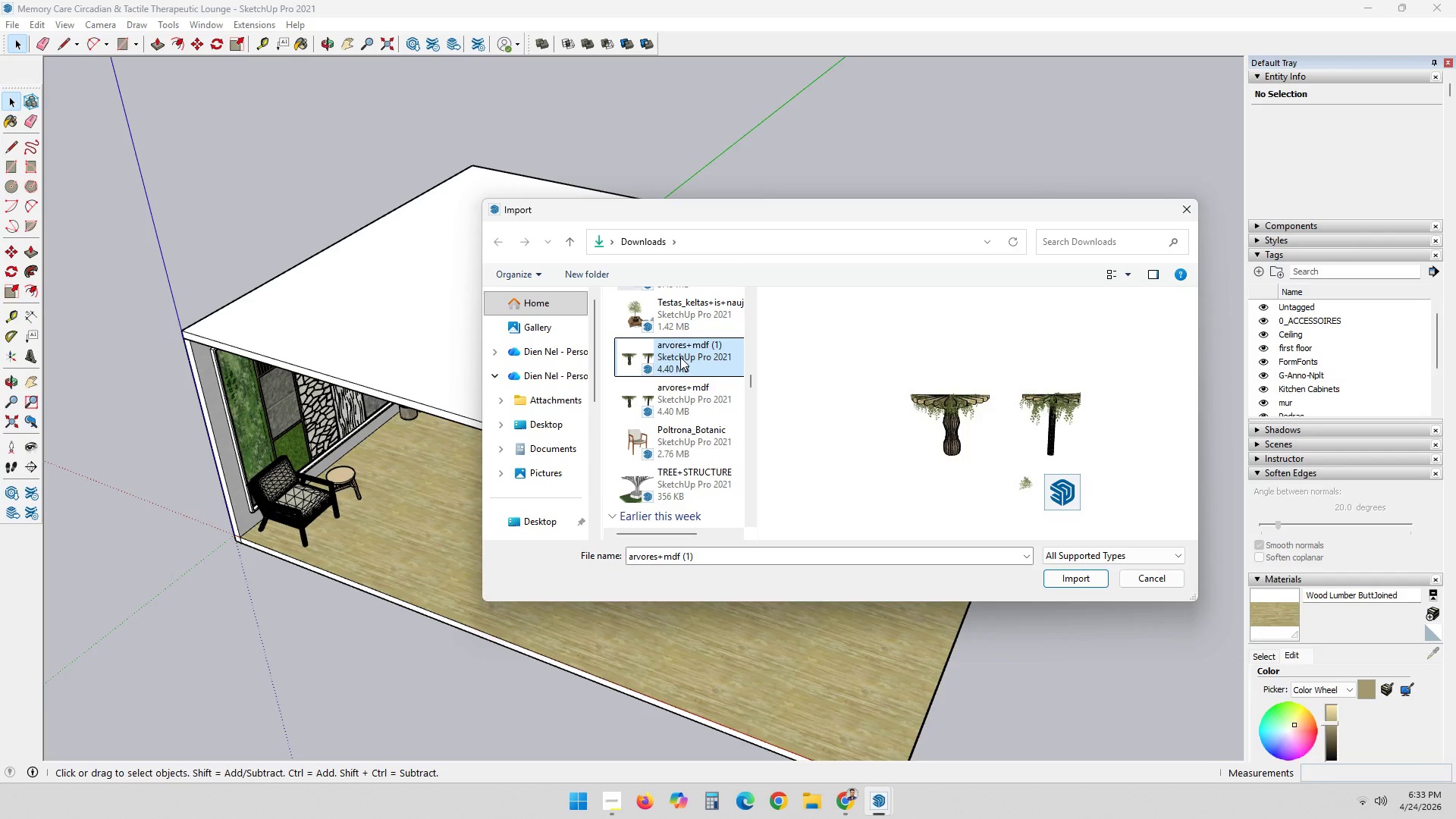 
scroll: coordinate [684, 359], scroll_direction: up, amount: 1.0
 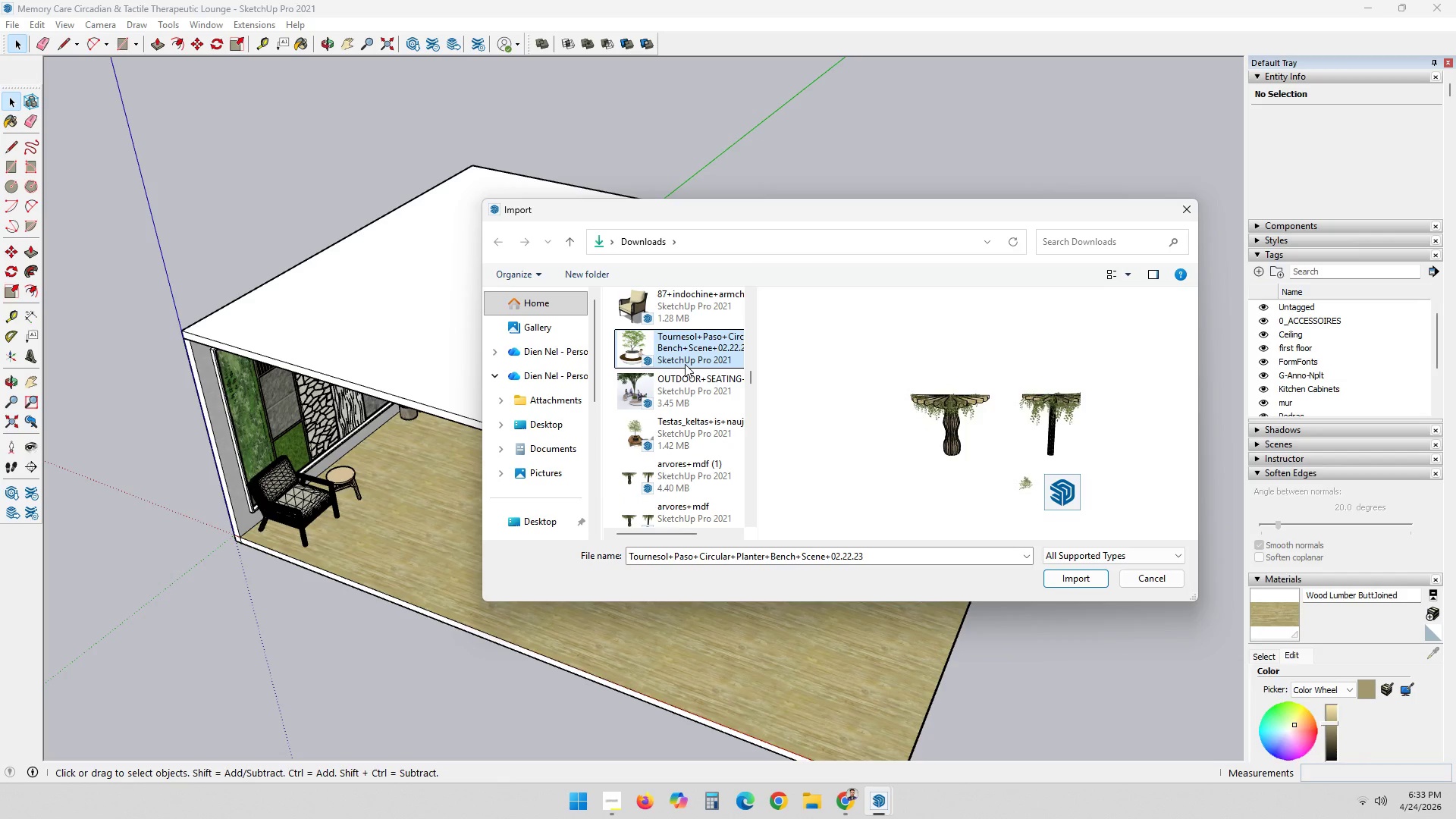 
double_click([685, 390])
 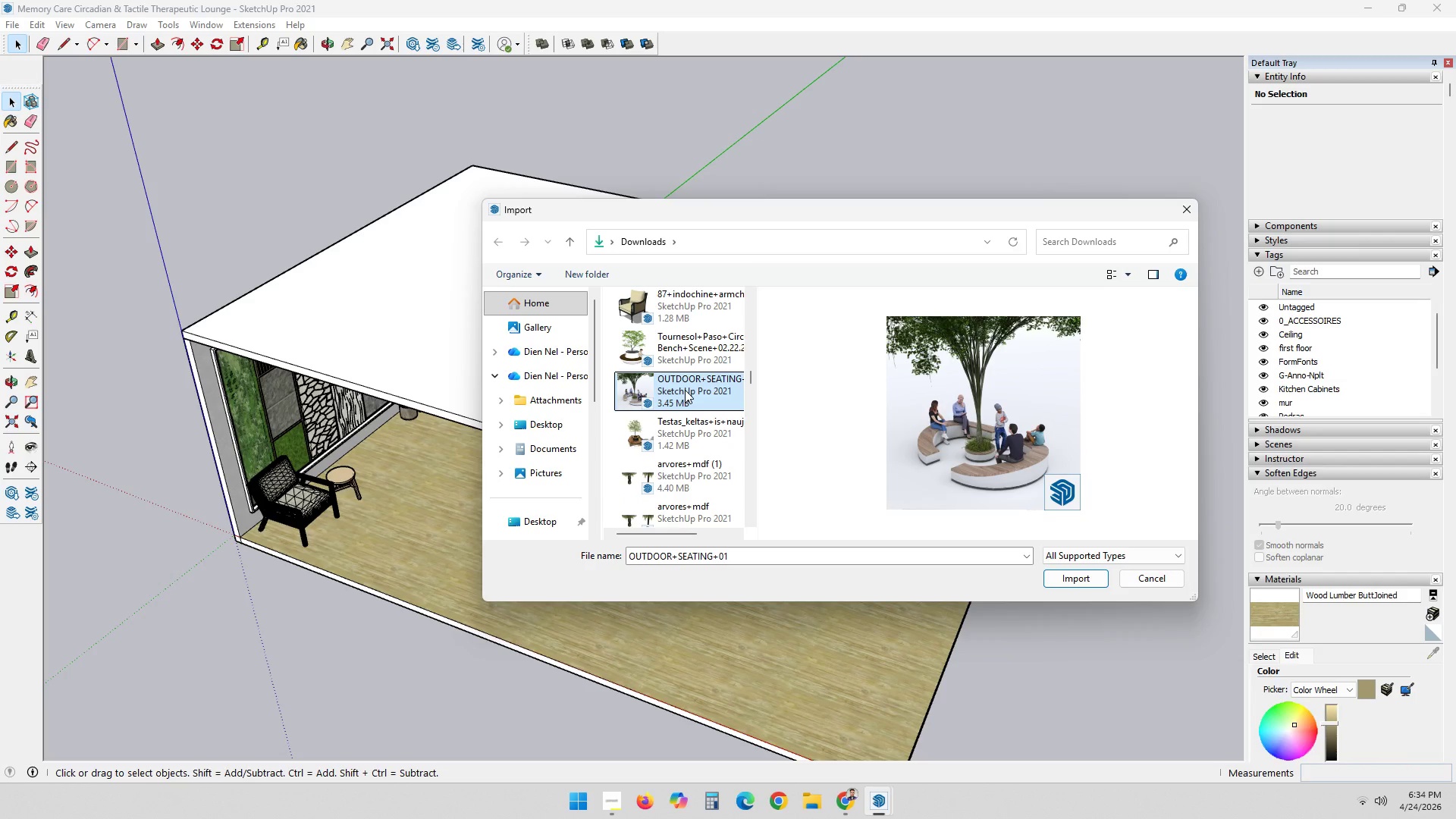 
scroll: coordinate [685, 390], scroll_direction: down, amount: 2.0
 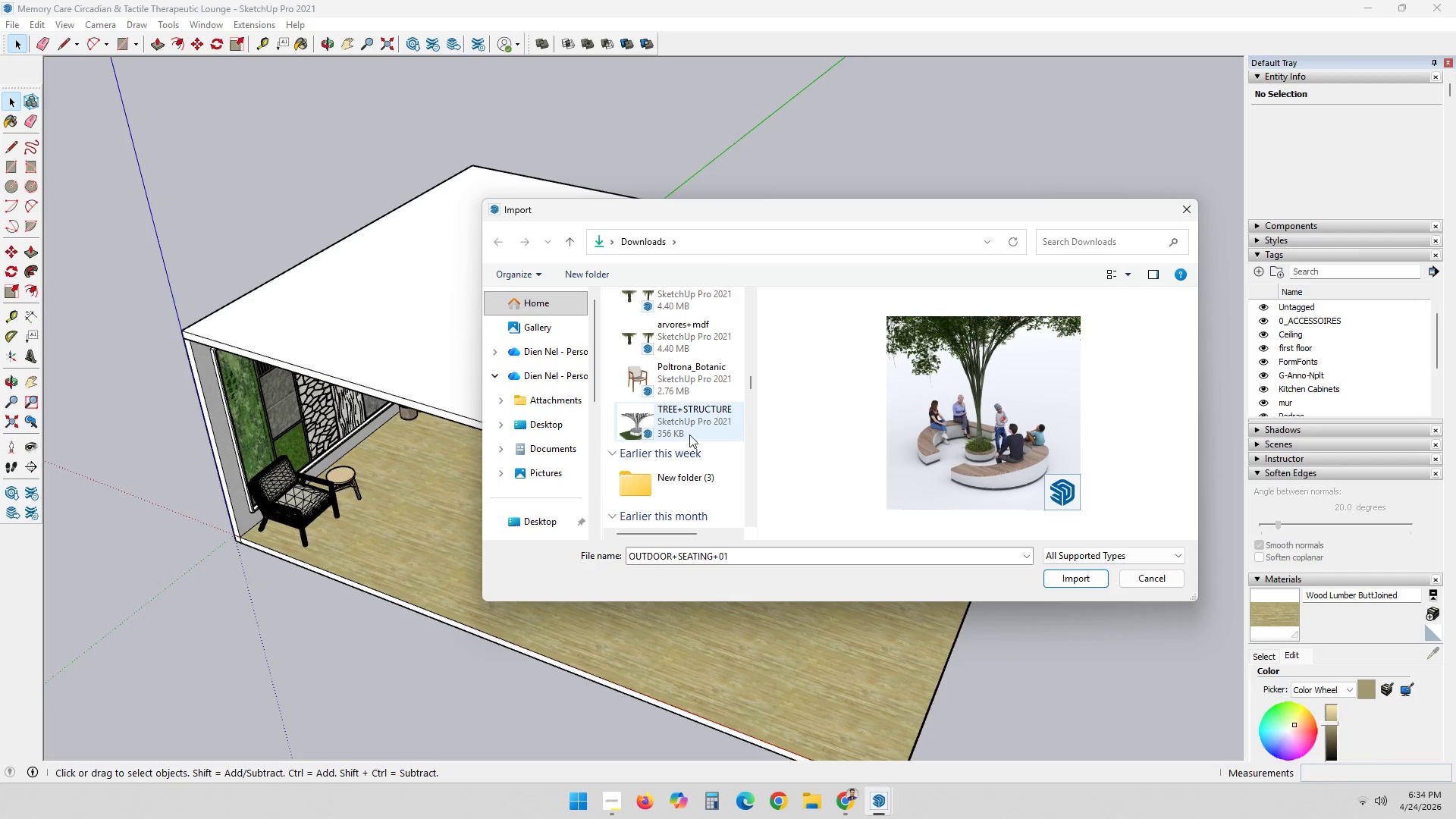 
left_click([695, 424])
 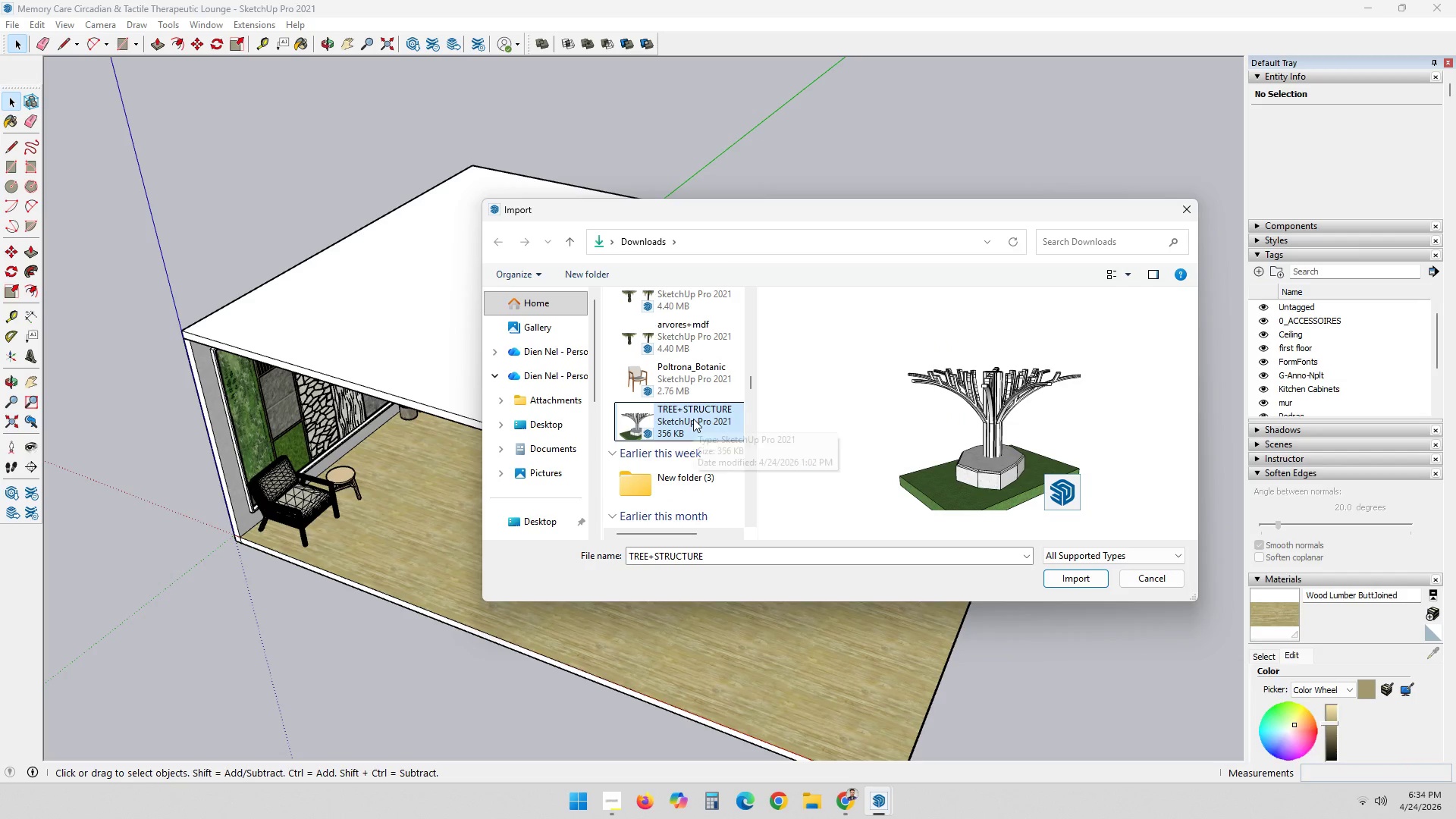 
left_click([693, 341])
 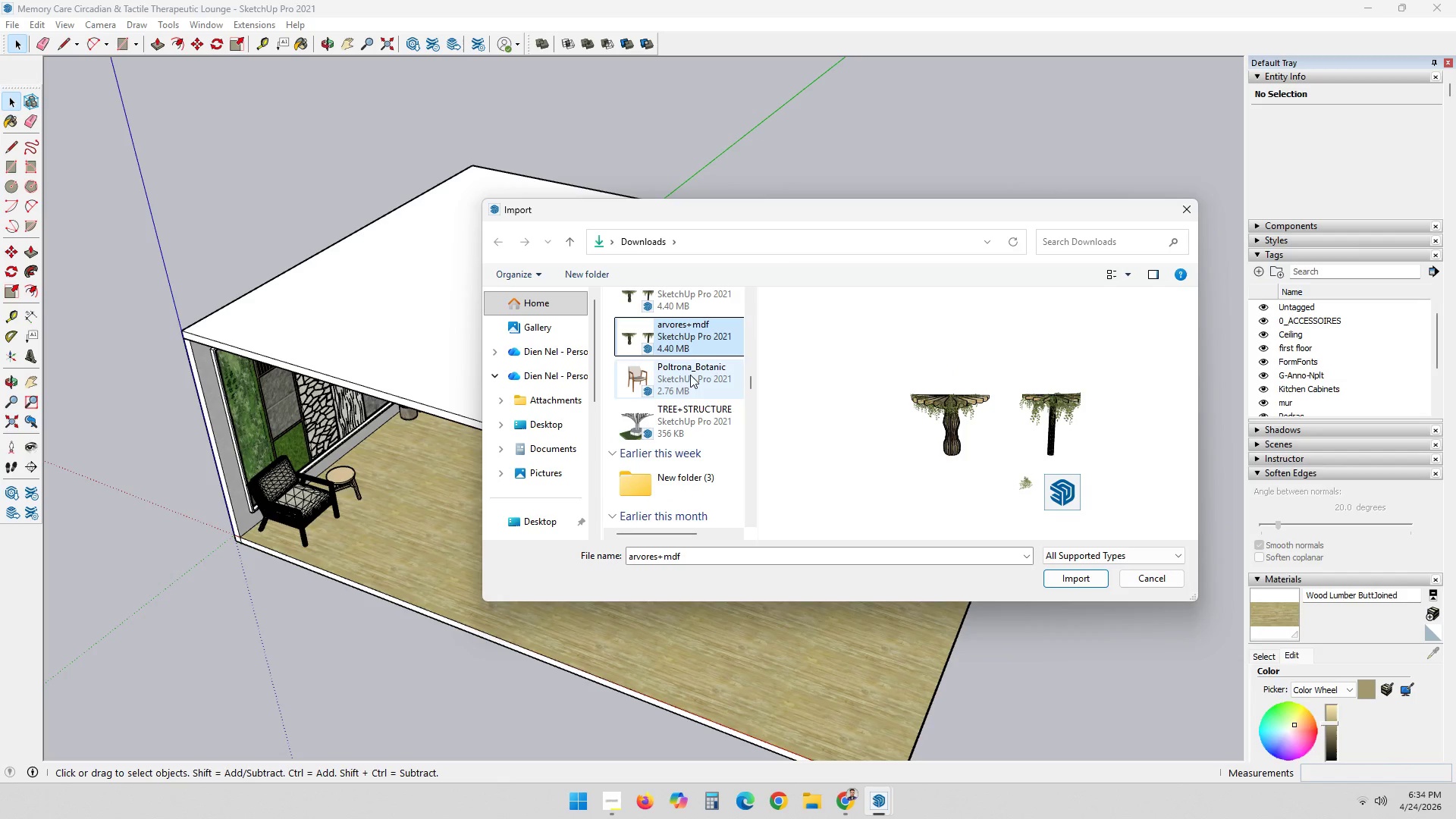 
scroll: coordinate [690, 375], scroll_direction: up, amount: 1.0
 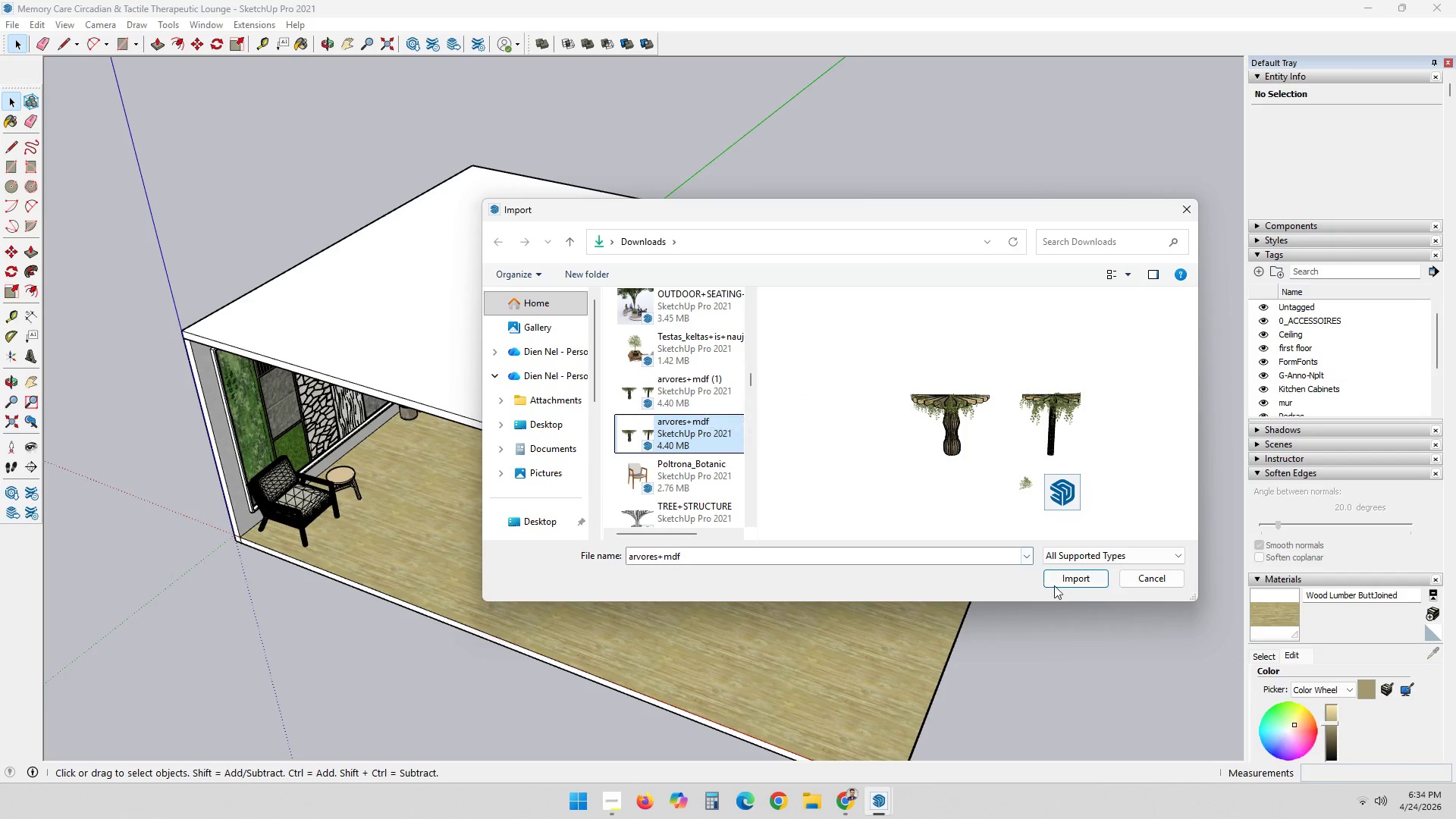 
left_click([1066, 581])
 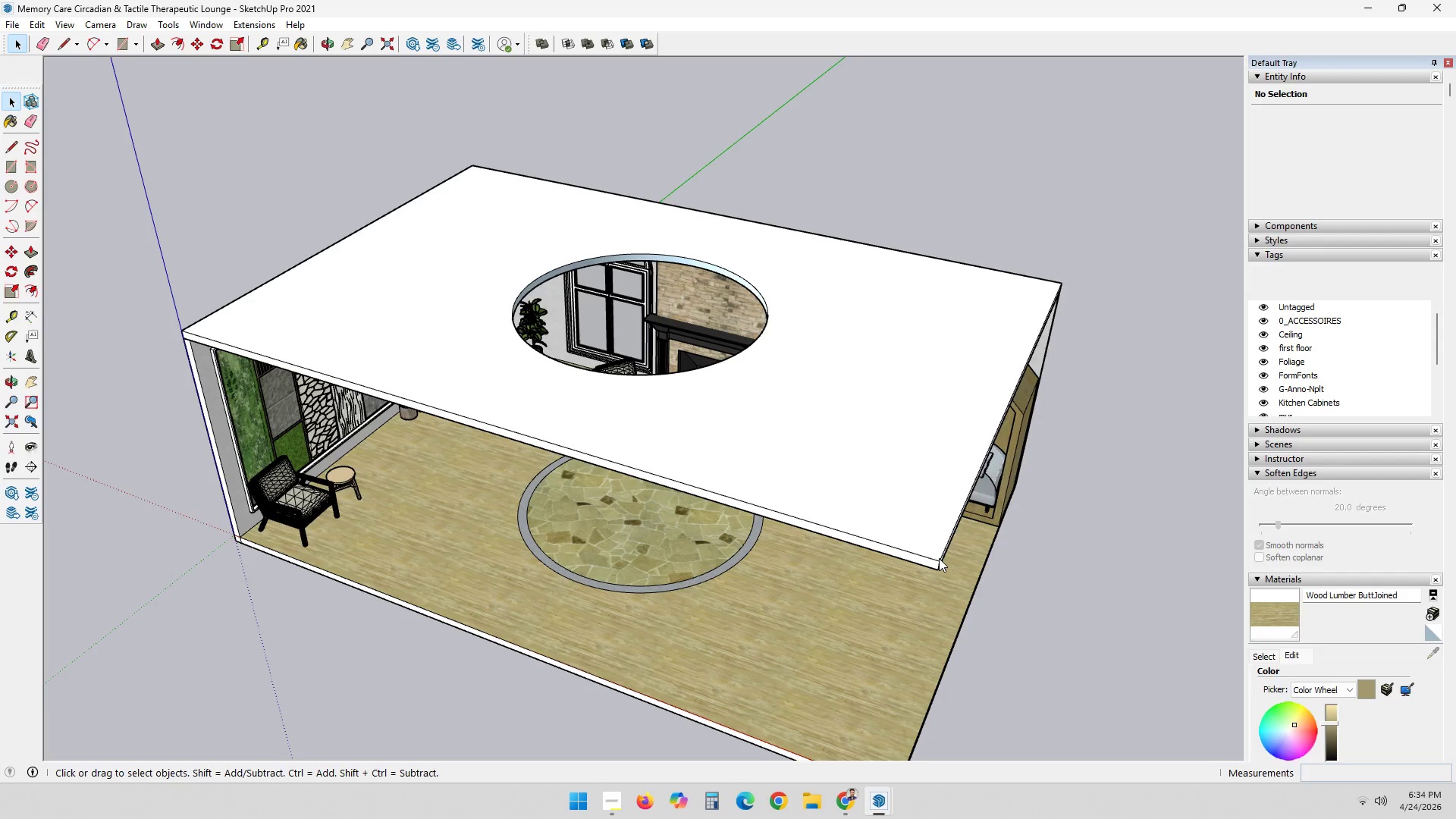 
wait(6.59)
 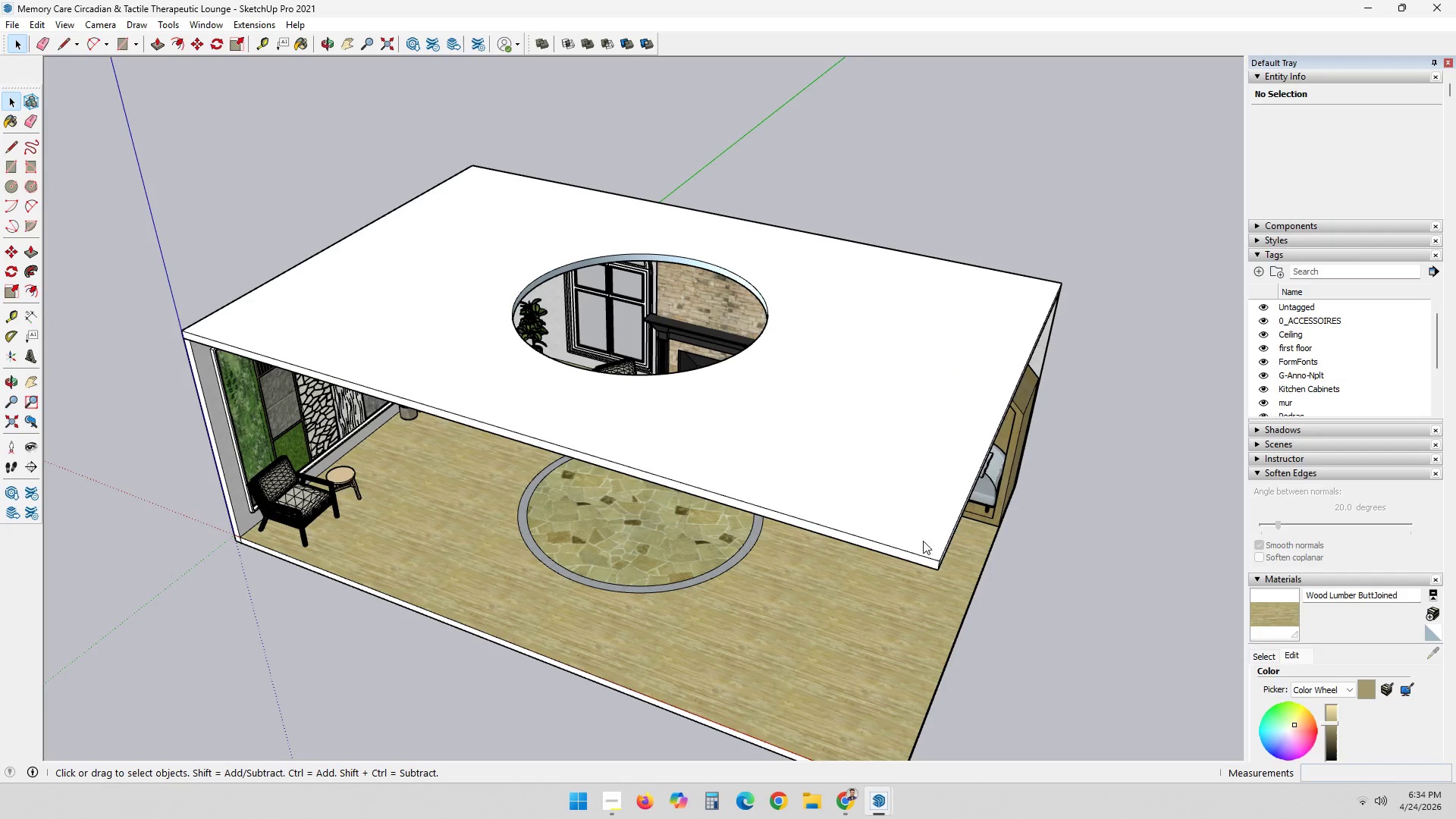 
left_click([858, 446])
 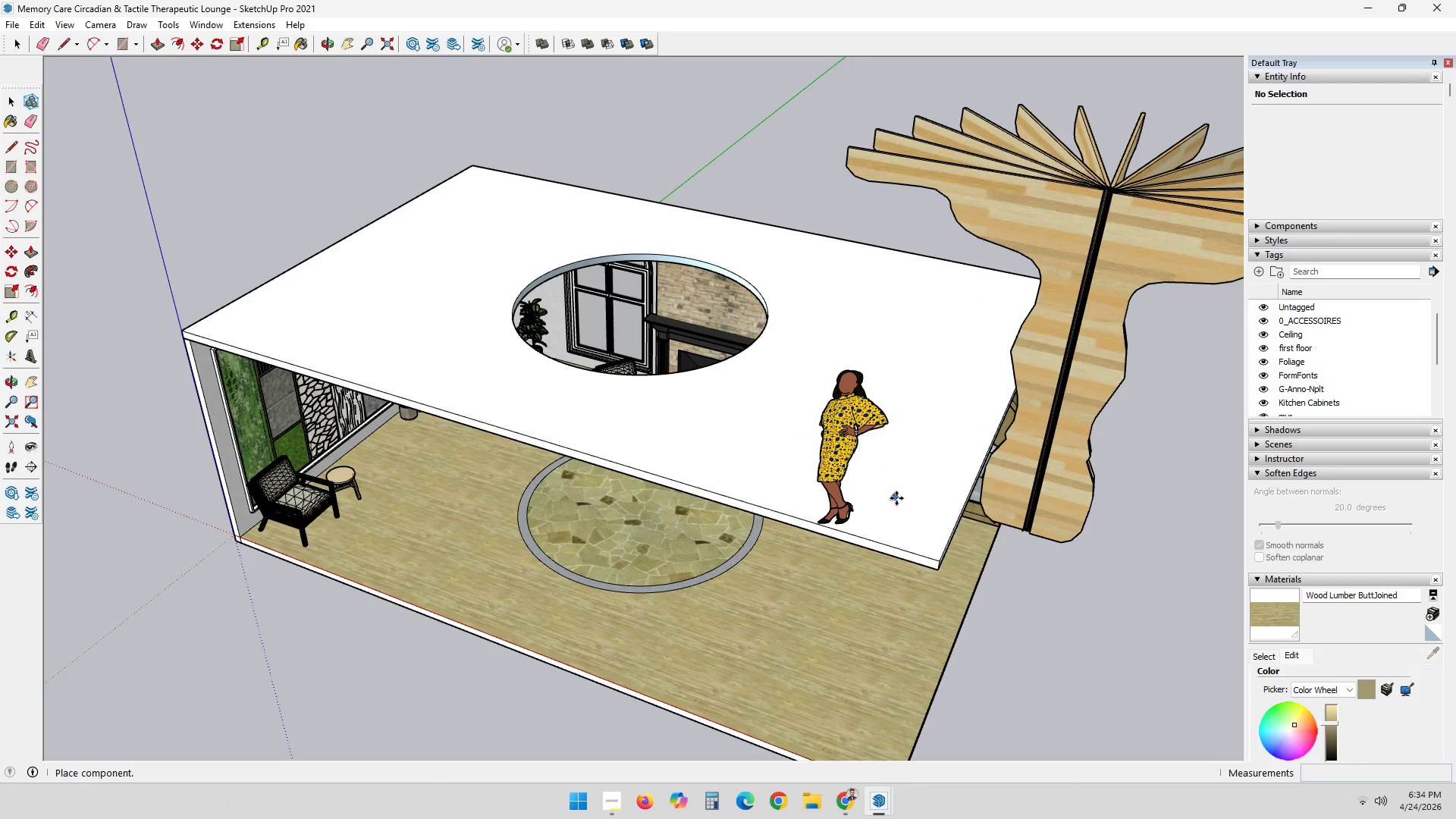 
scroll: coordinate [683, 399], scroll_direction: down, amount: 10.0
 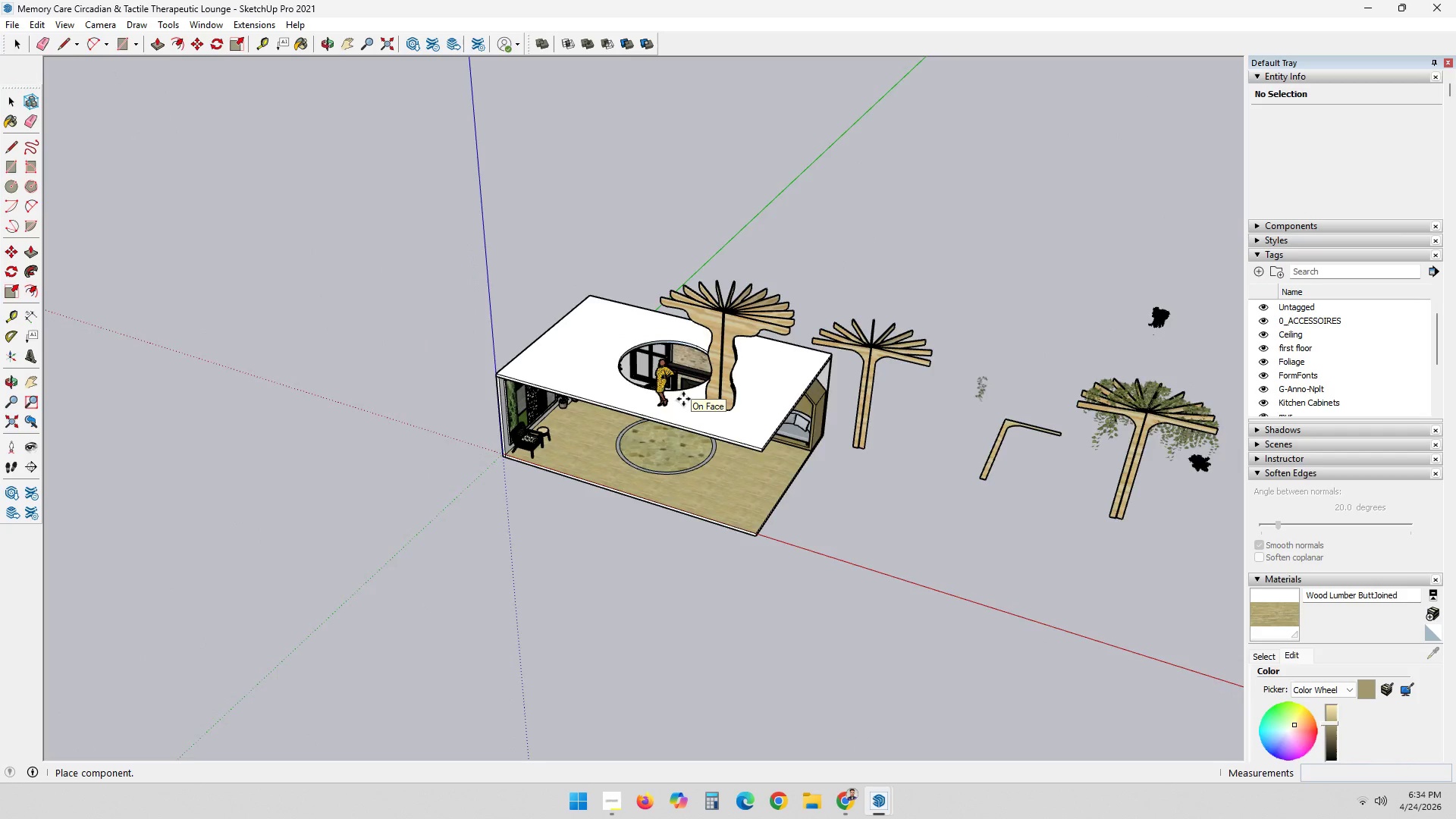 
scroll: coordinate [718, 427], scroll_direction: up, amount: 10.0
 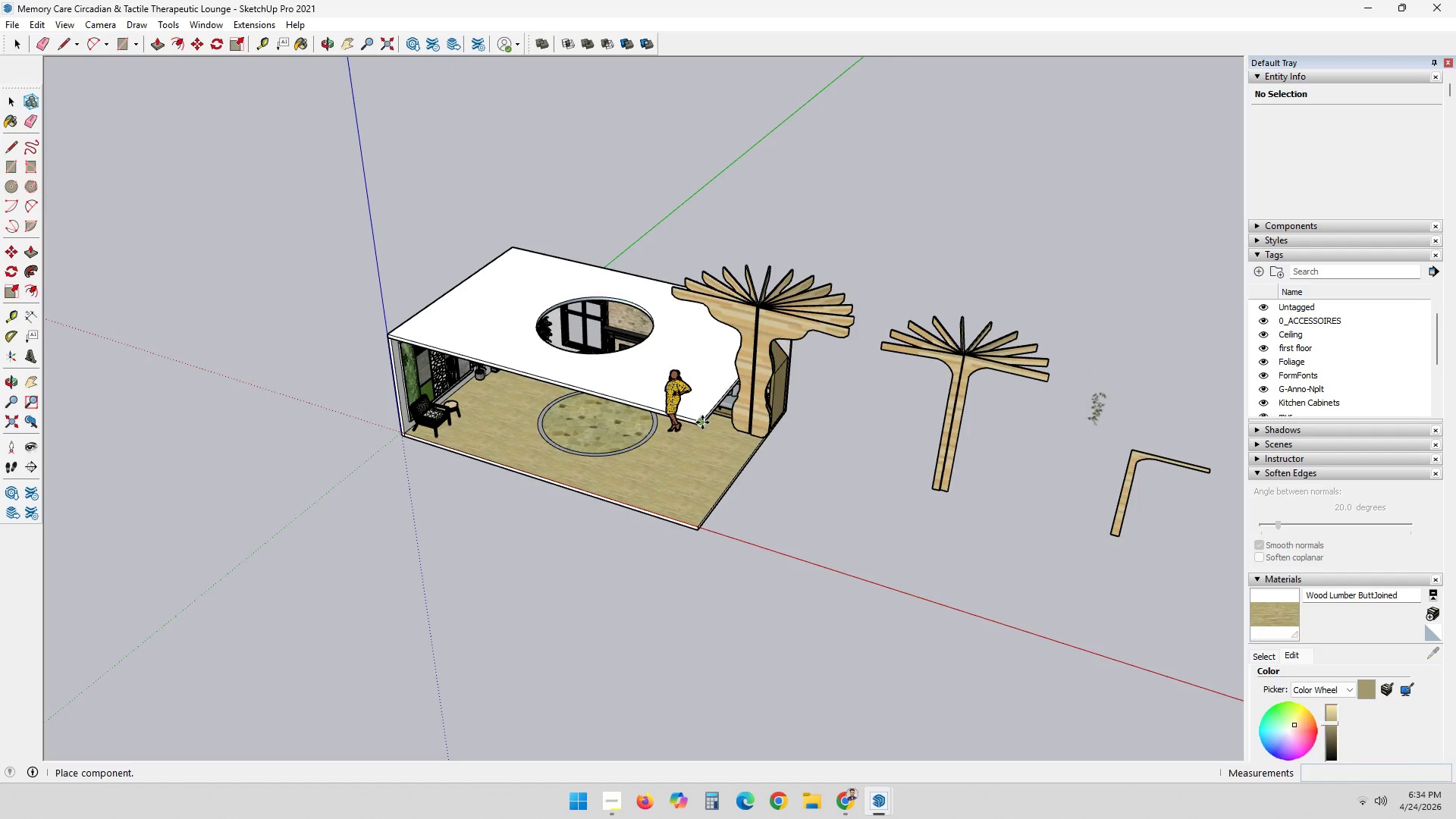 
left_click([702, 422])
 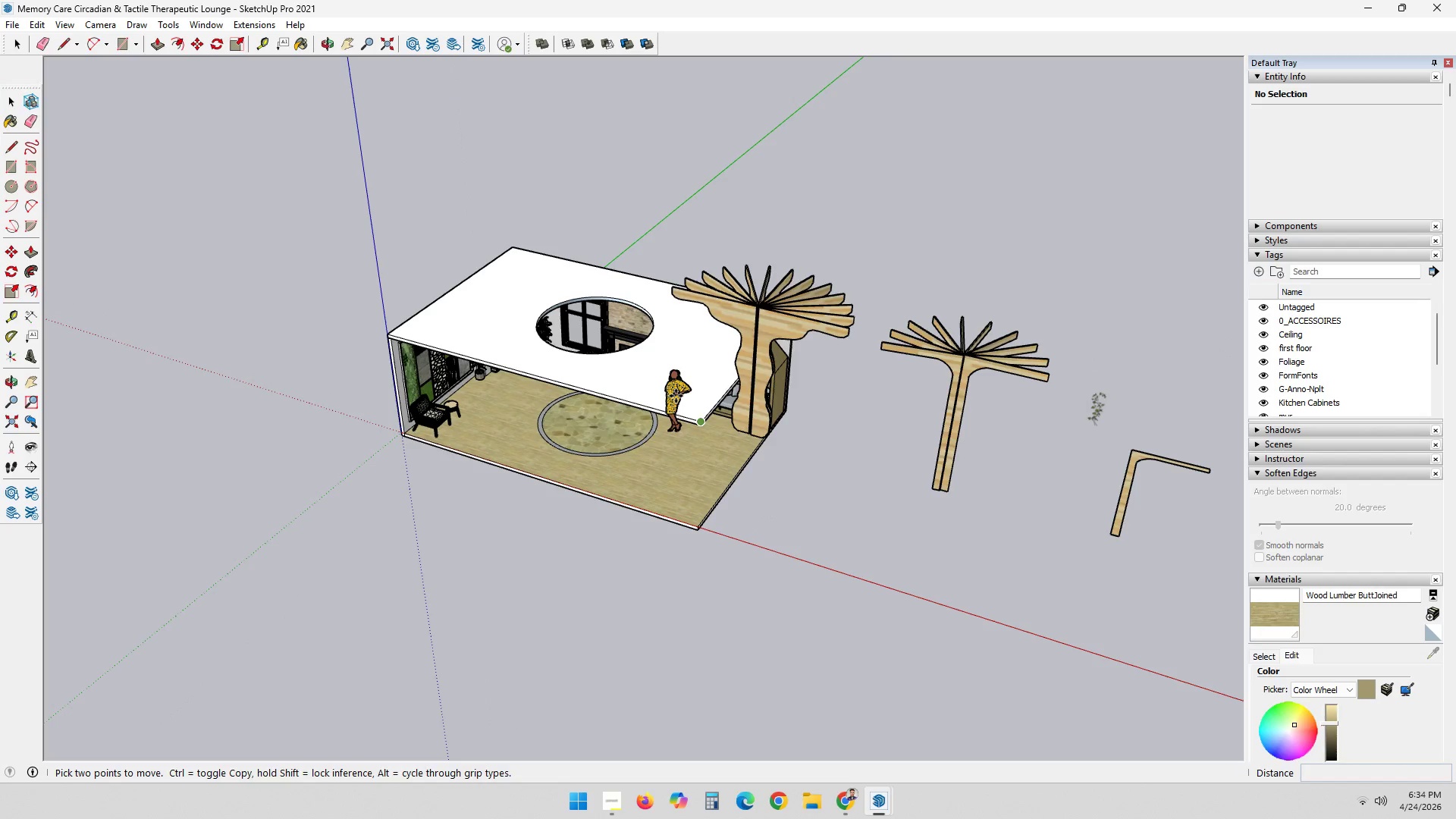 
key(Space)
 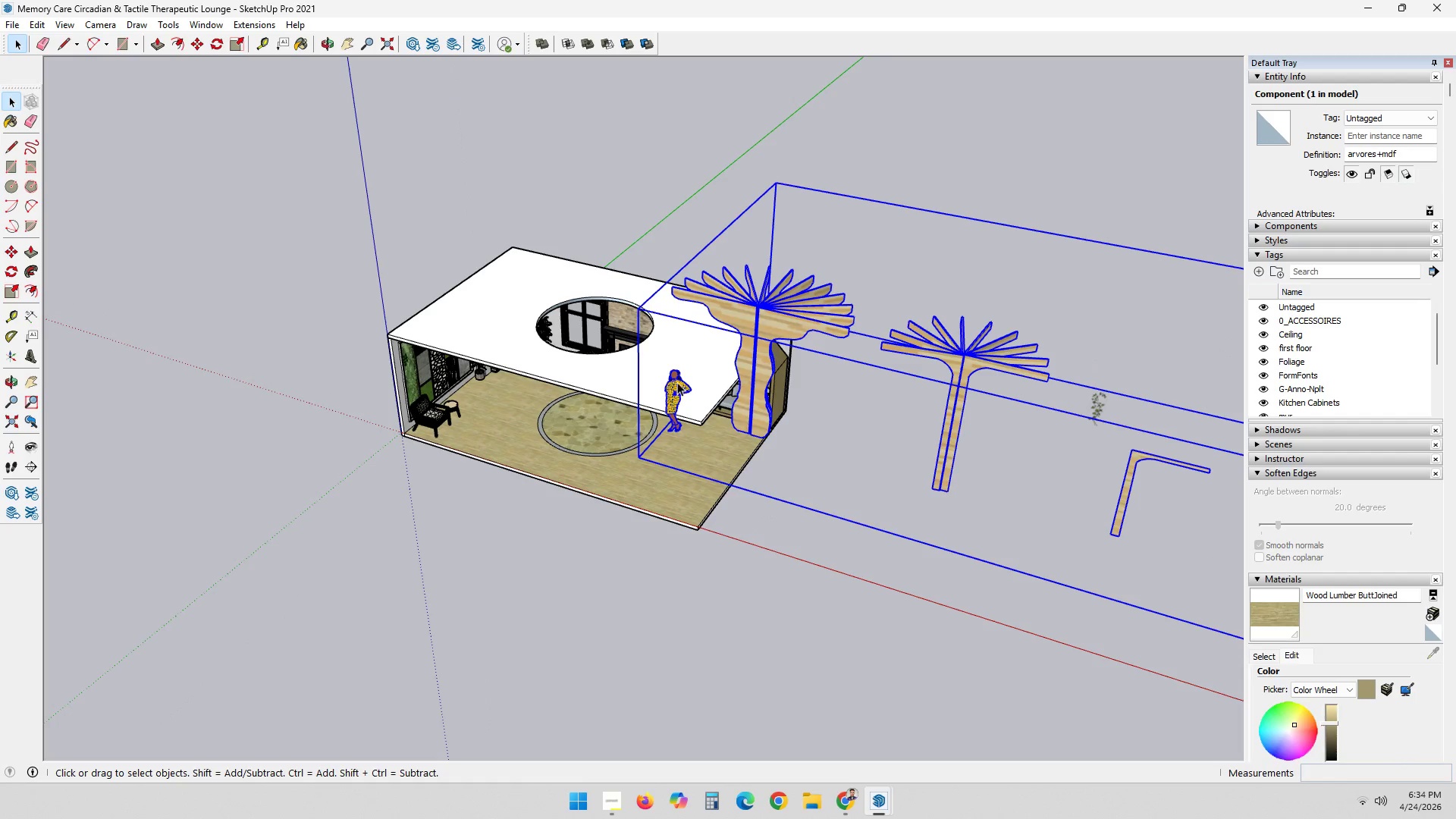 
double_click([677, 382])
 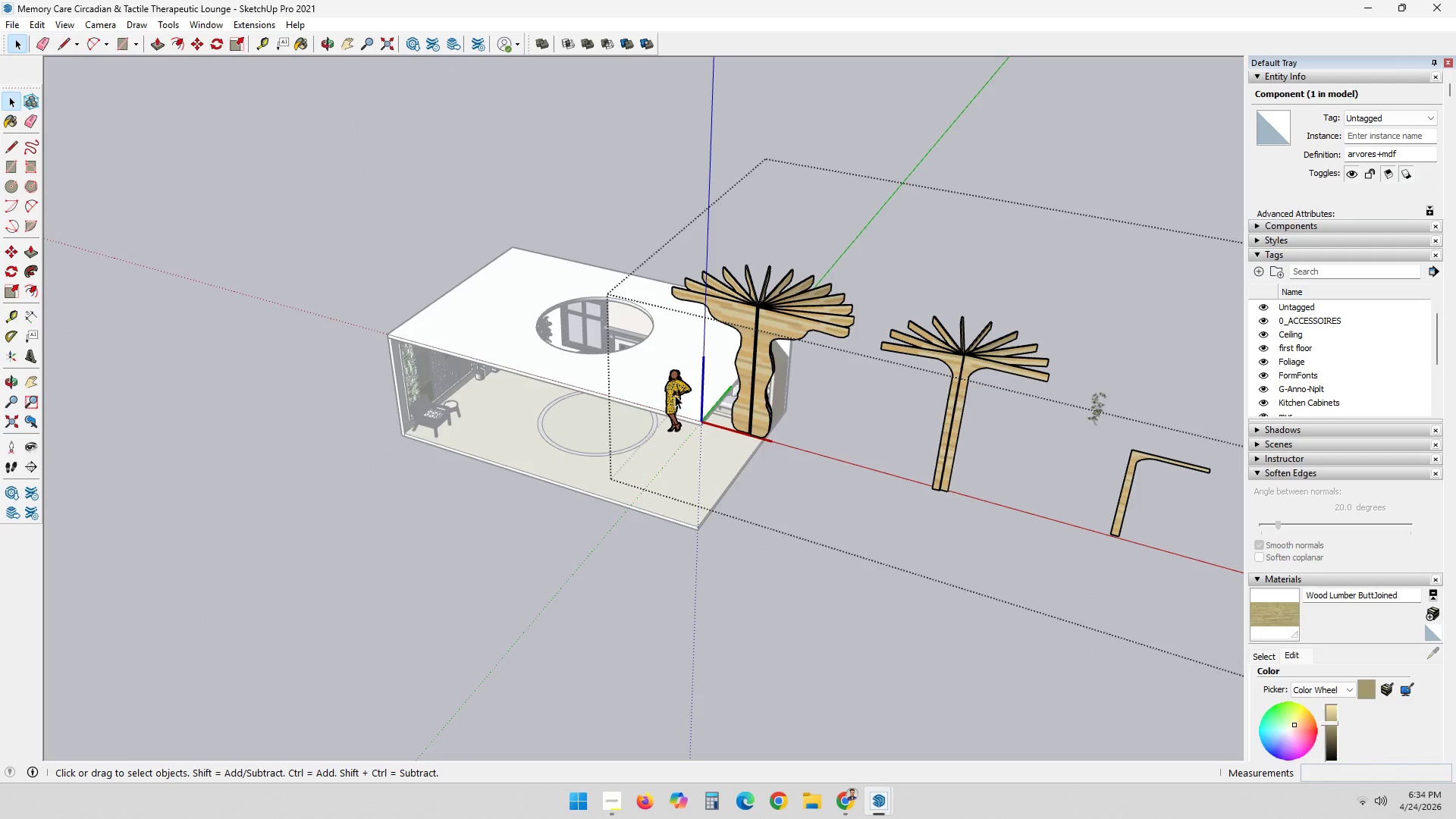 
left_click([673, 394])
 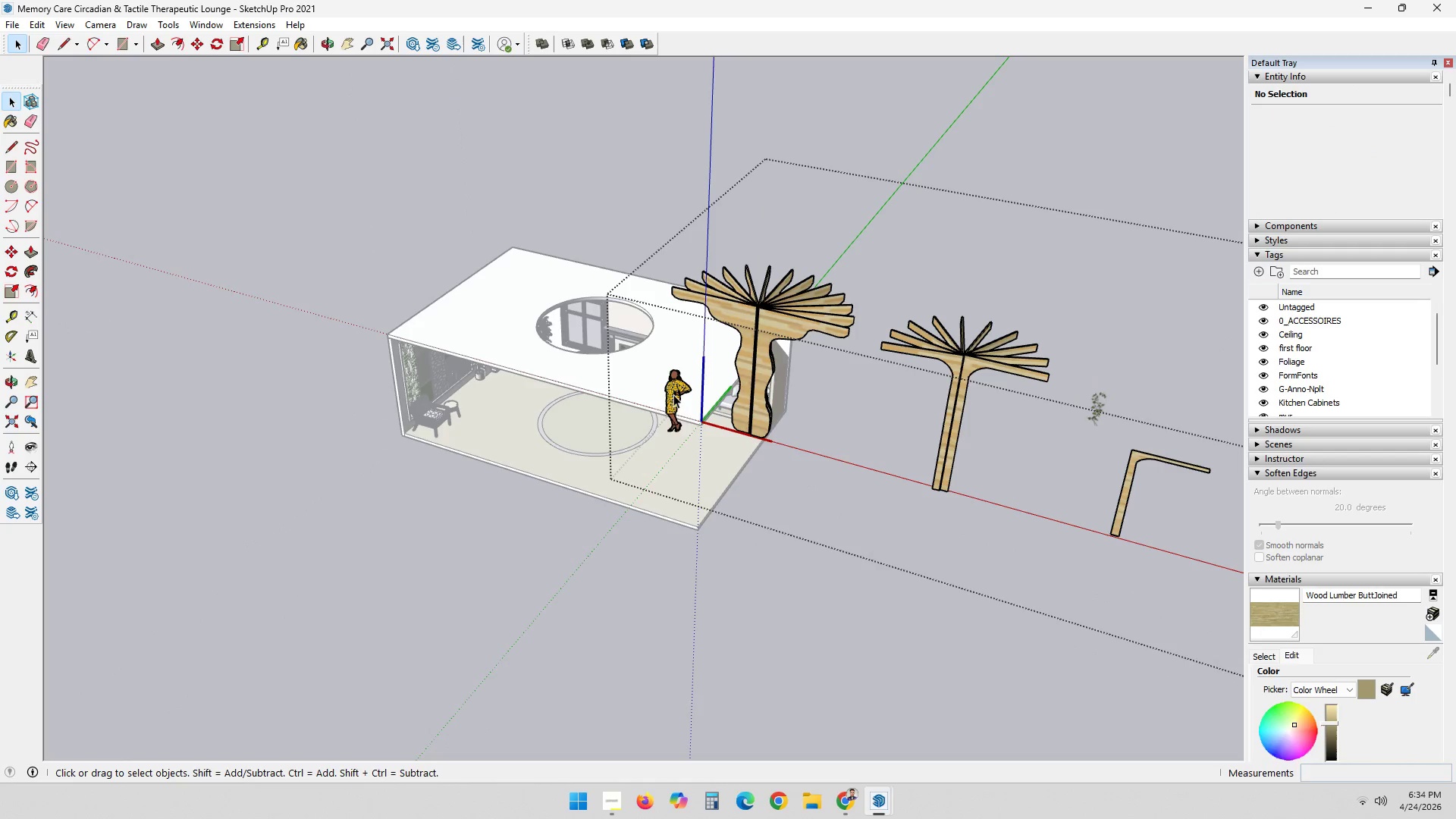 
key(Delete)
 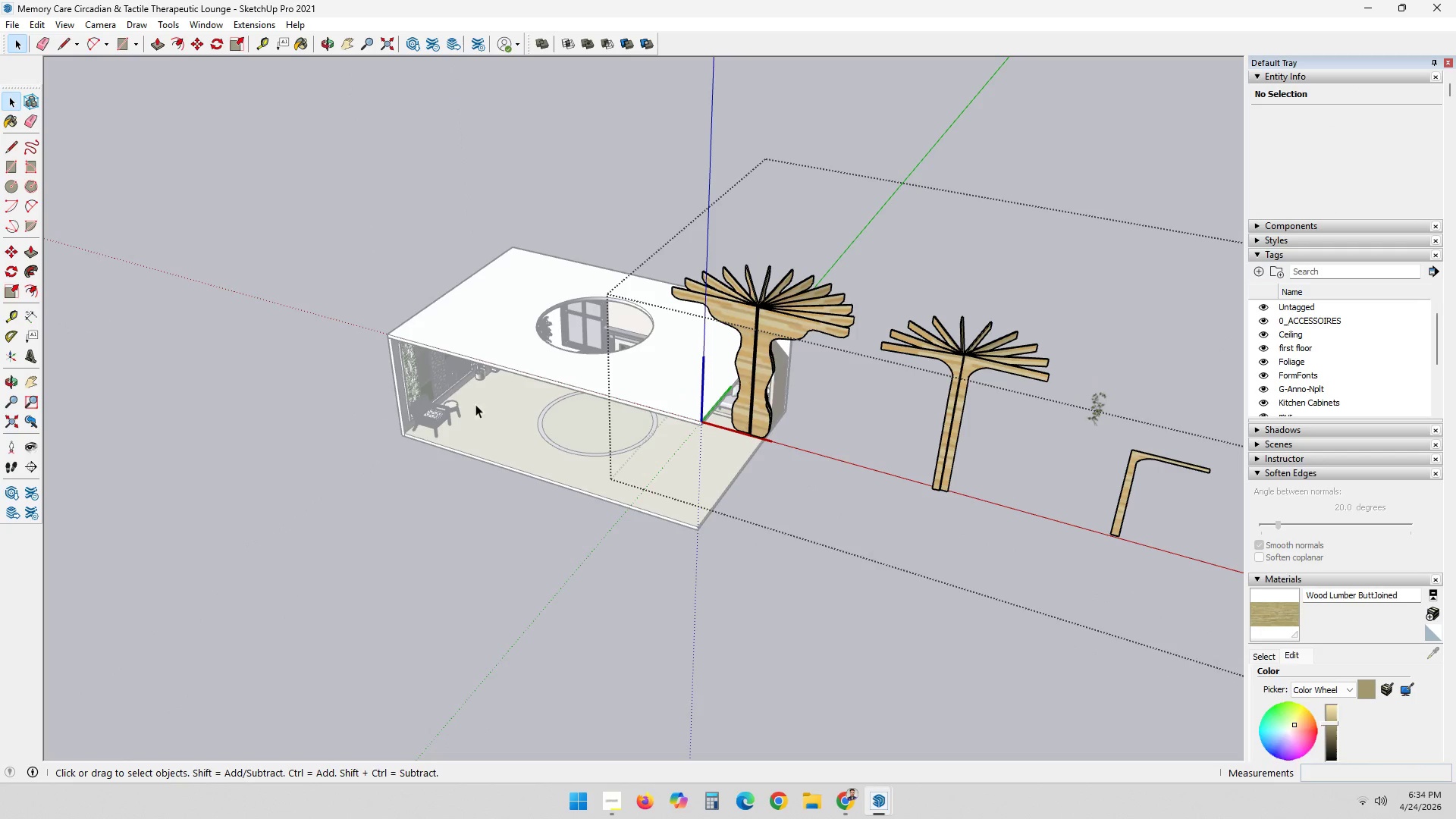 
scroll: coordinate [436, 376], scroll_direction: down, amount: 6.0
 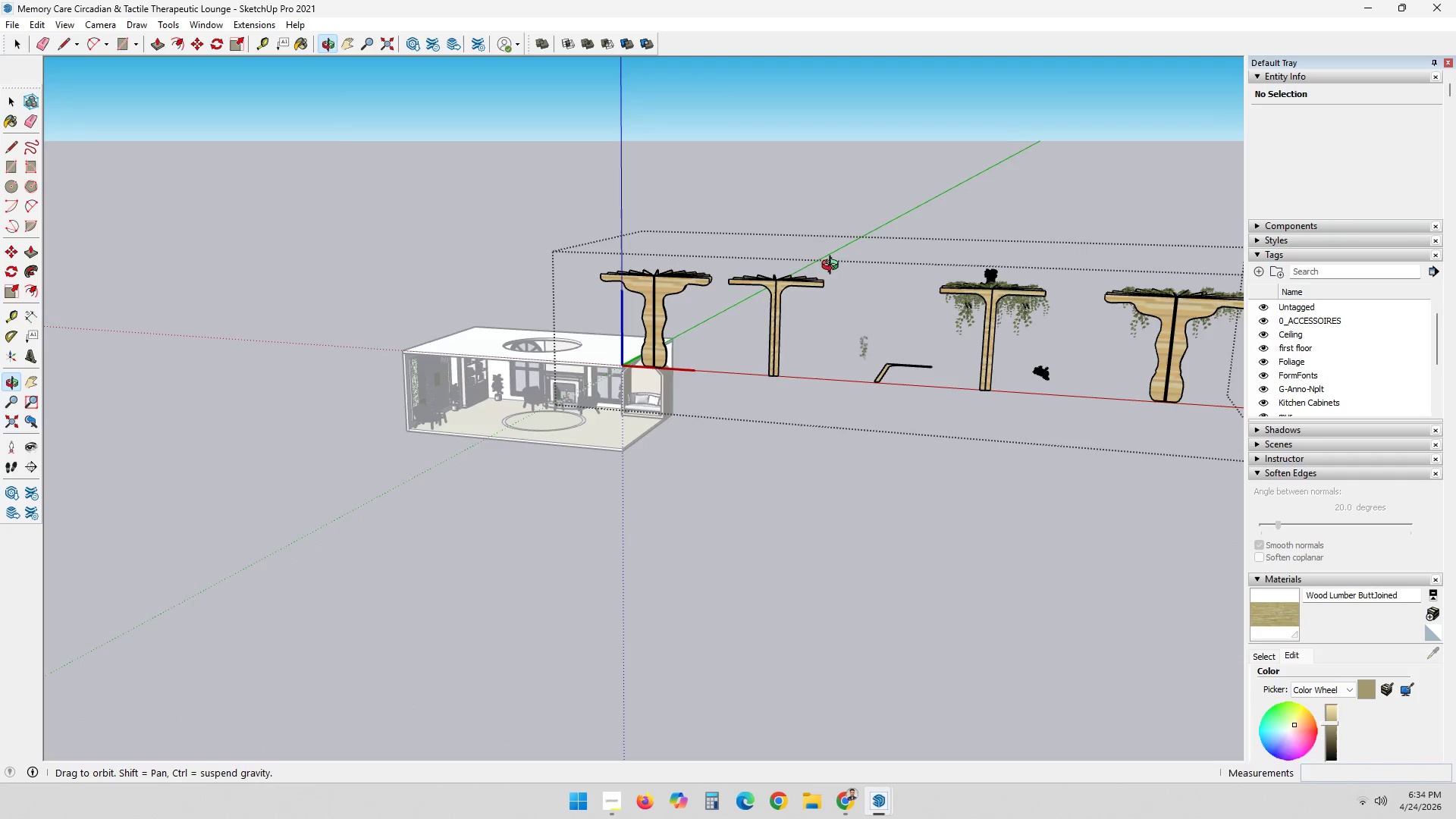 
left_click([1006, 393])
 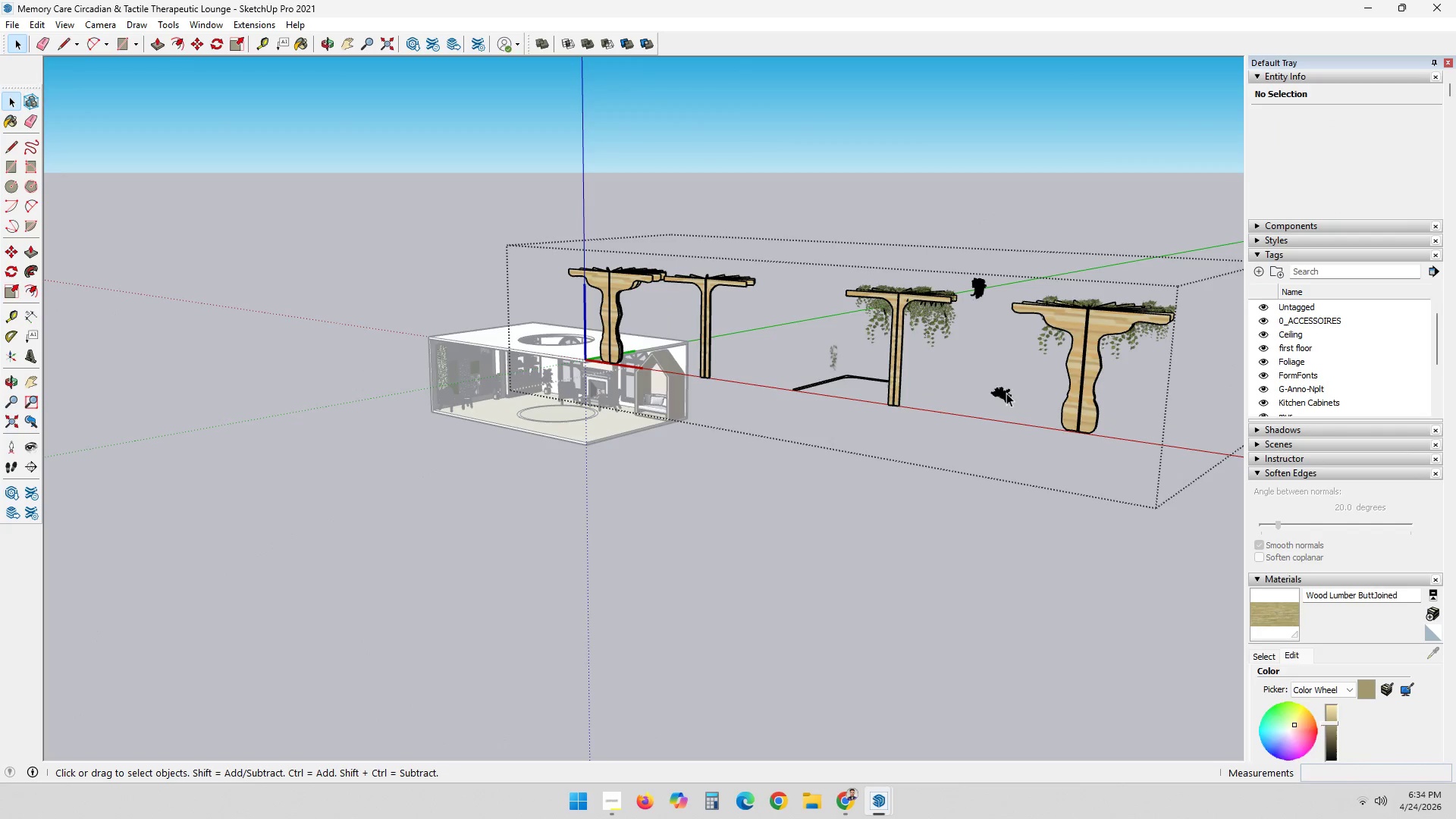 
key(Delete)
 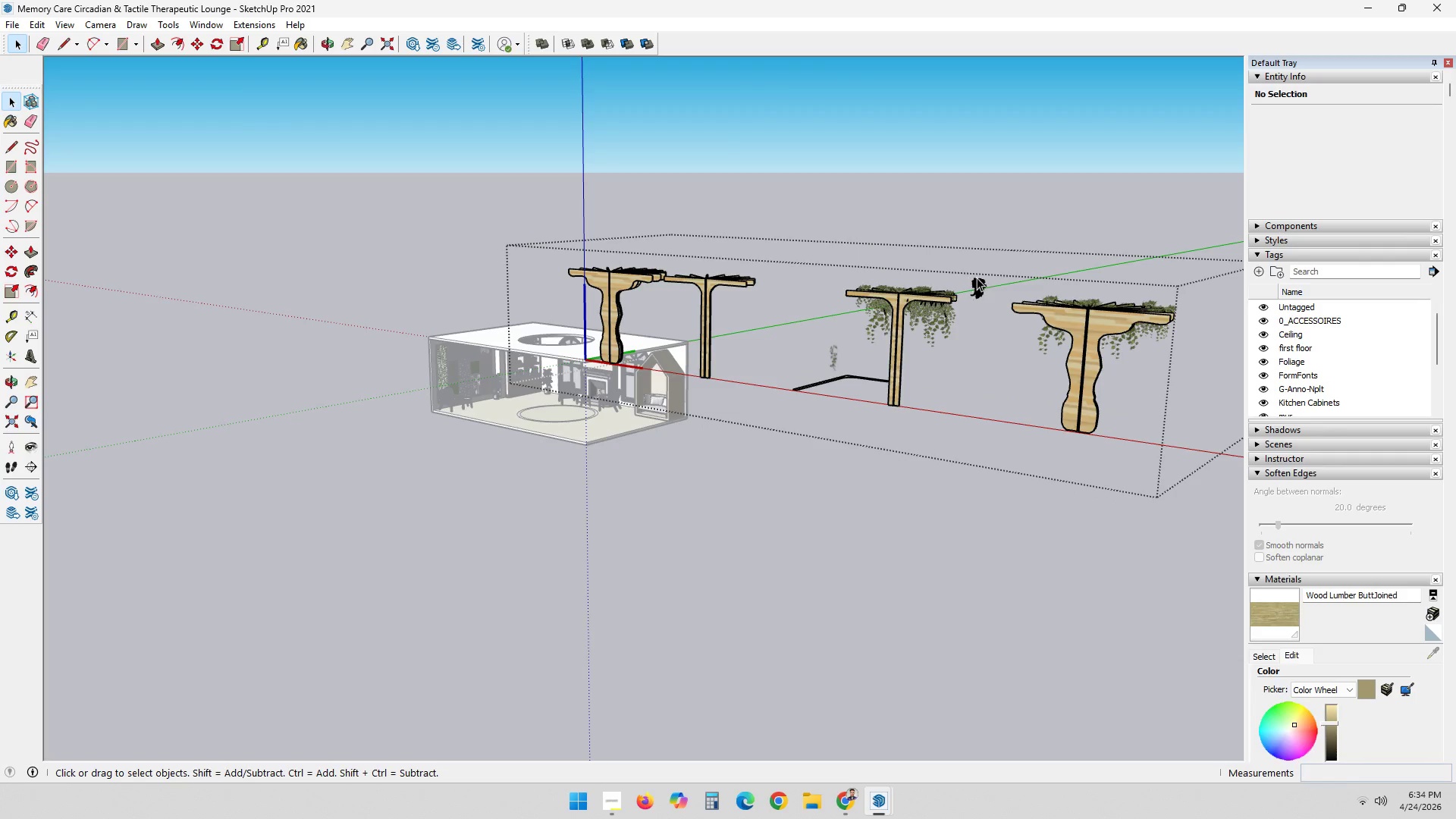 
left_click([979, 278])
 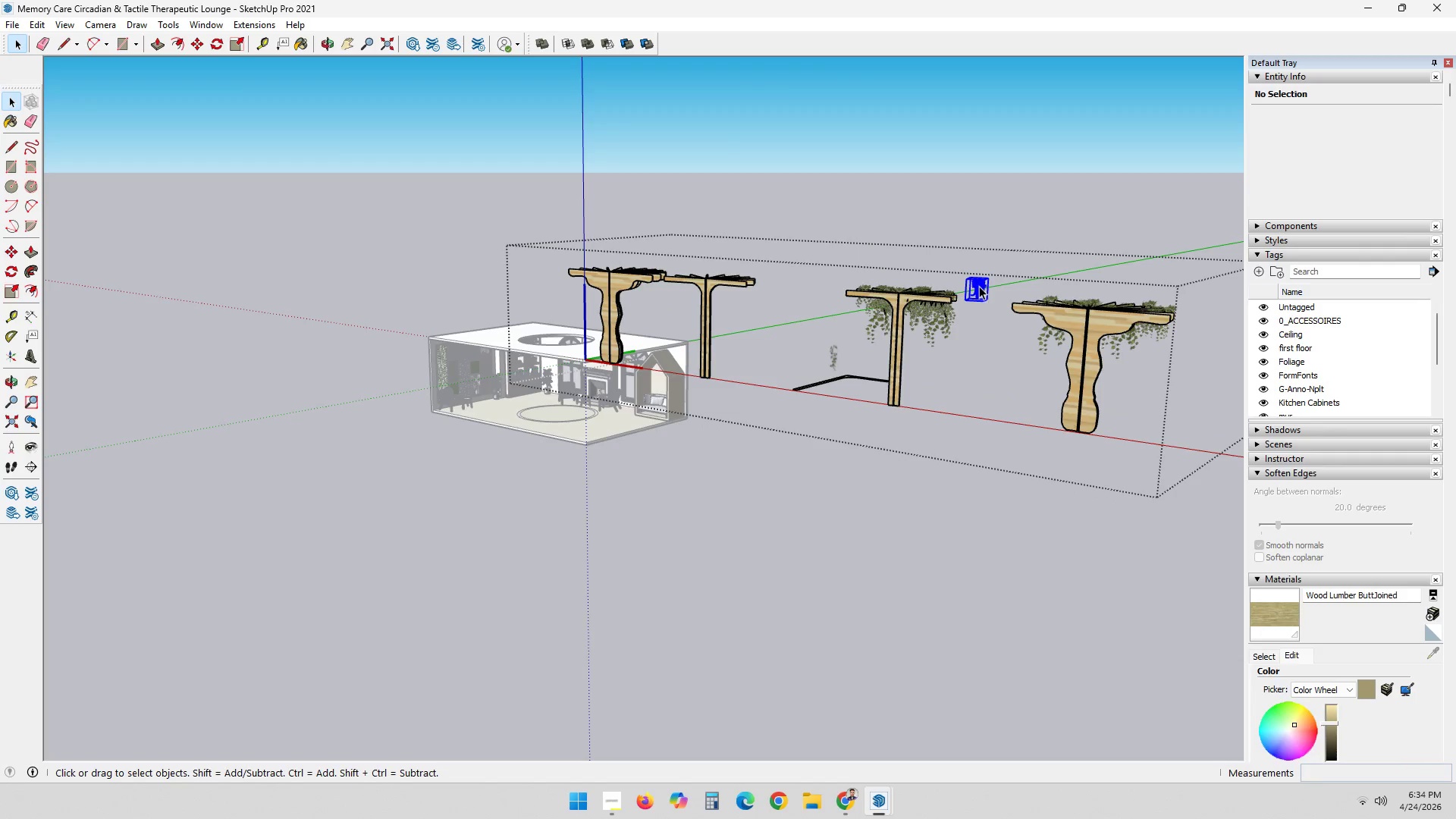 
key(Delete)
 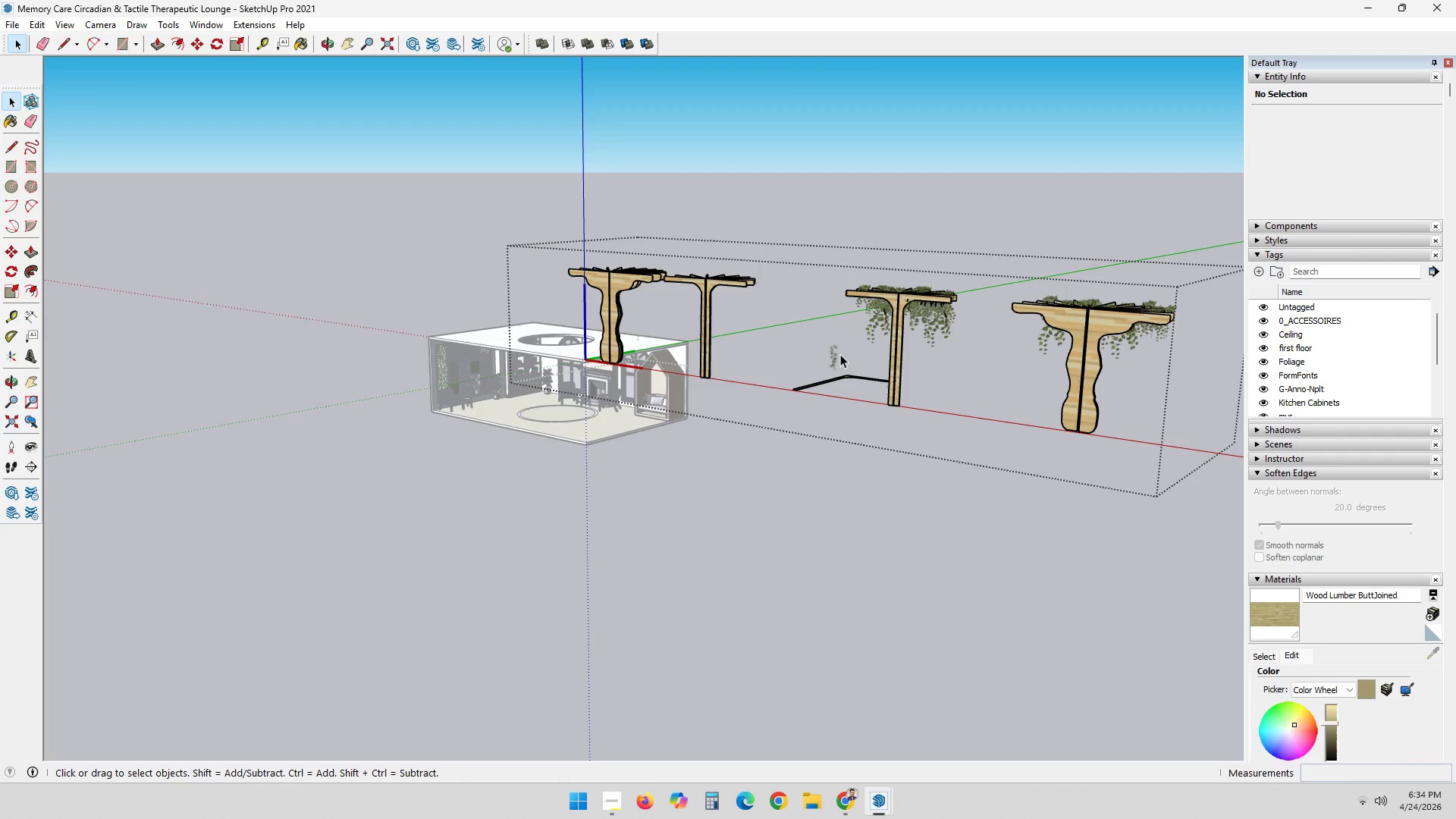 
double_click([835, 354])
 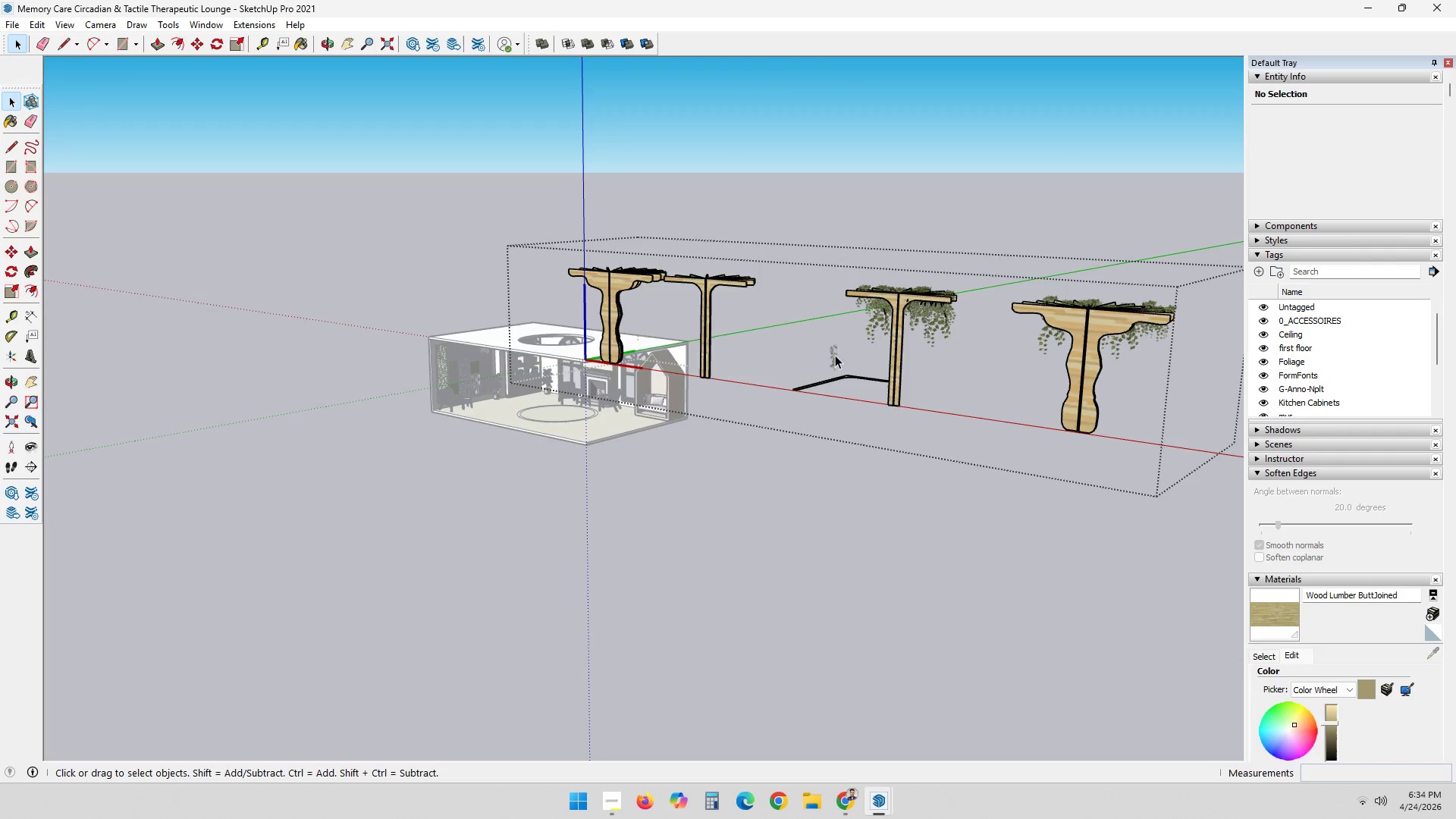 
key(Delete)
 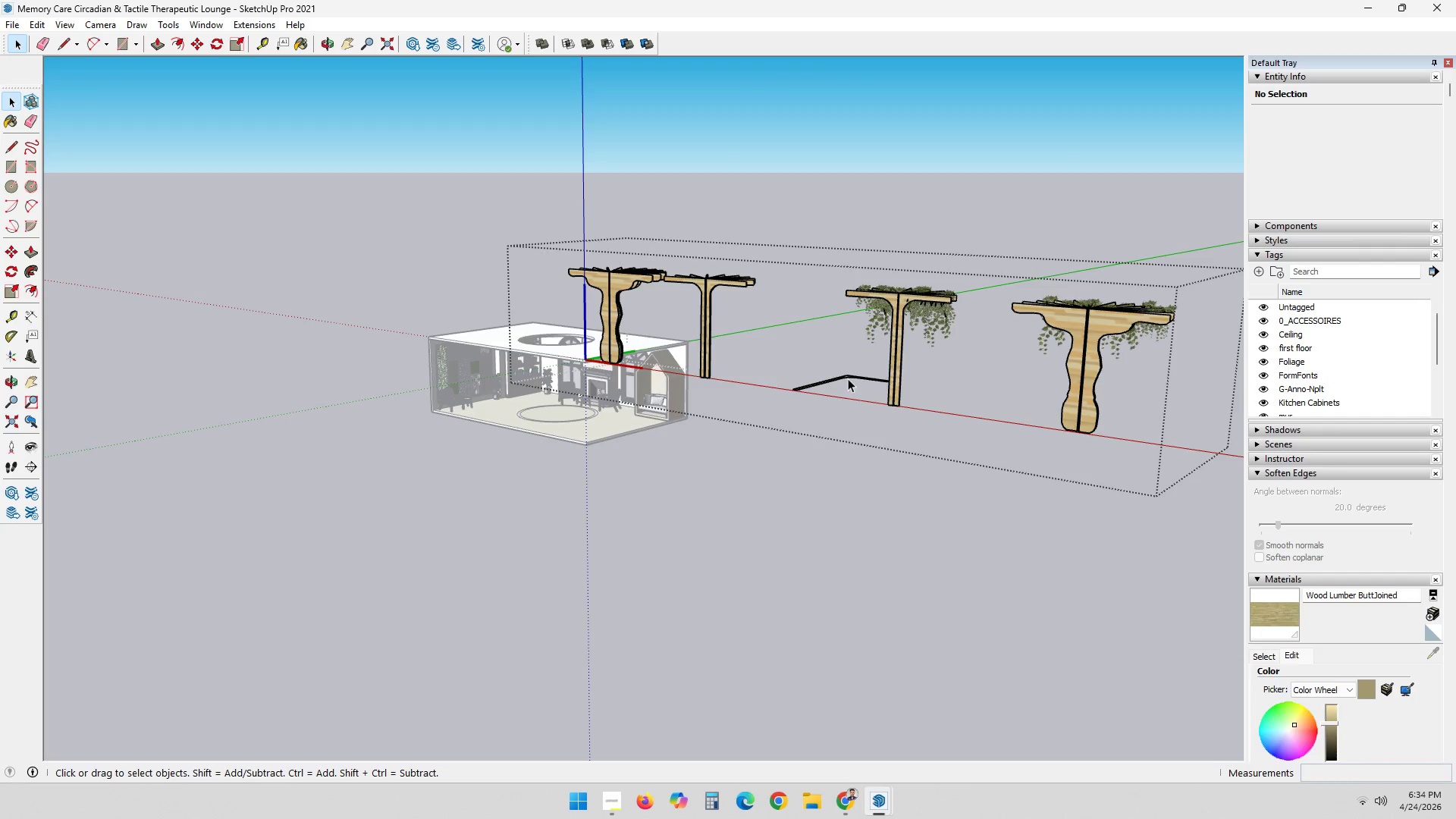 
left_click([848, 375])
 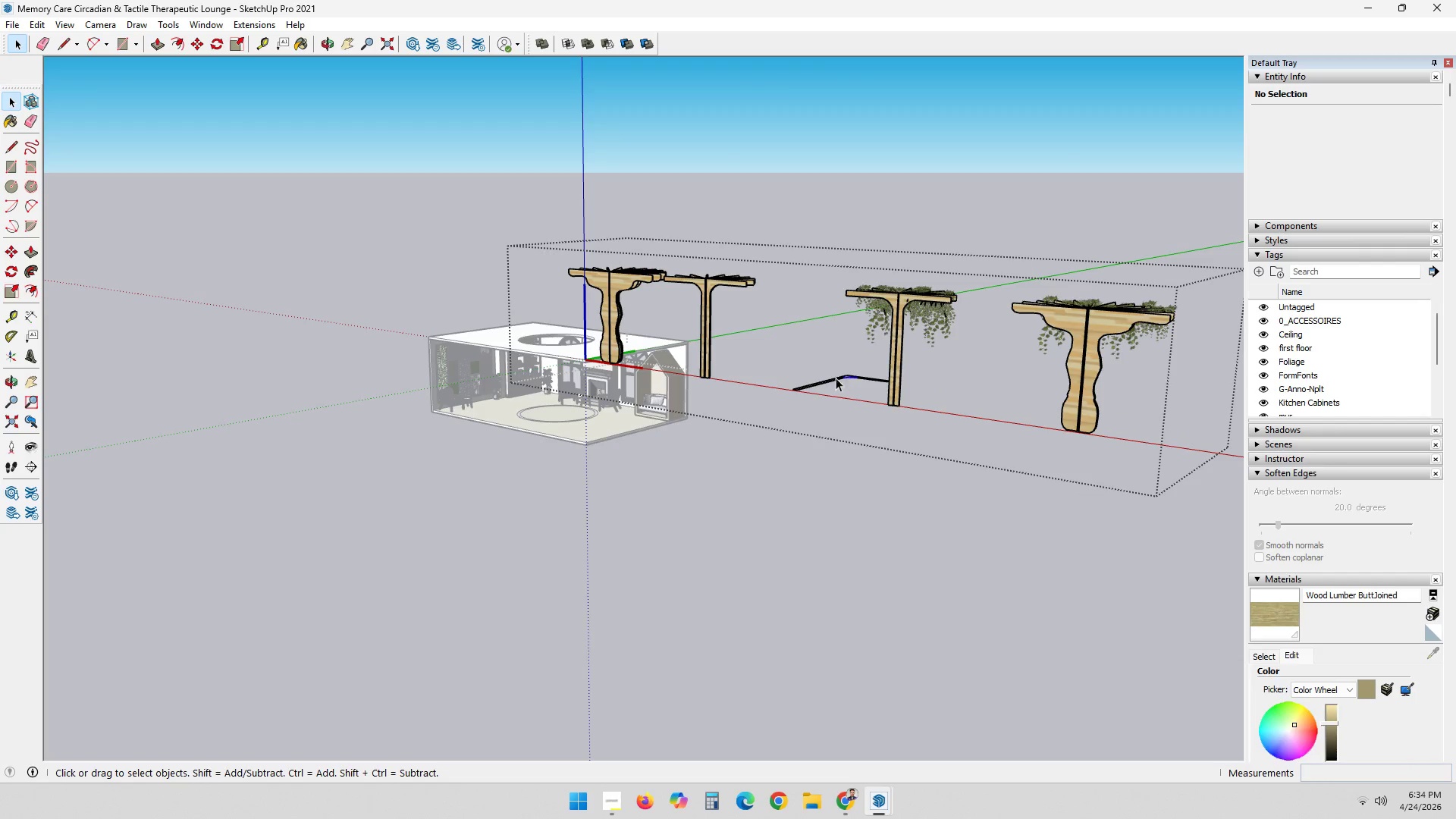 
key(Delete)
 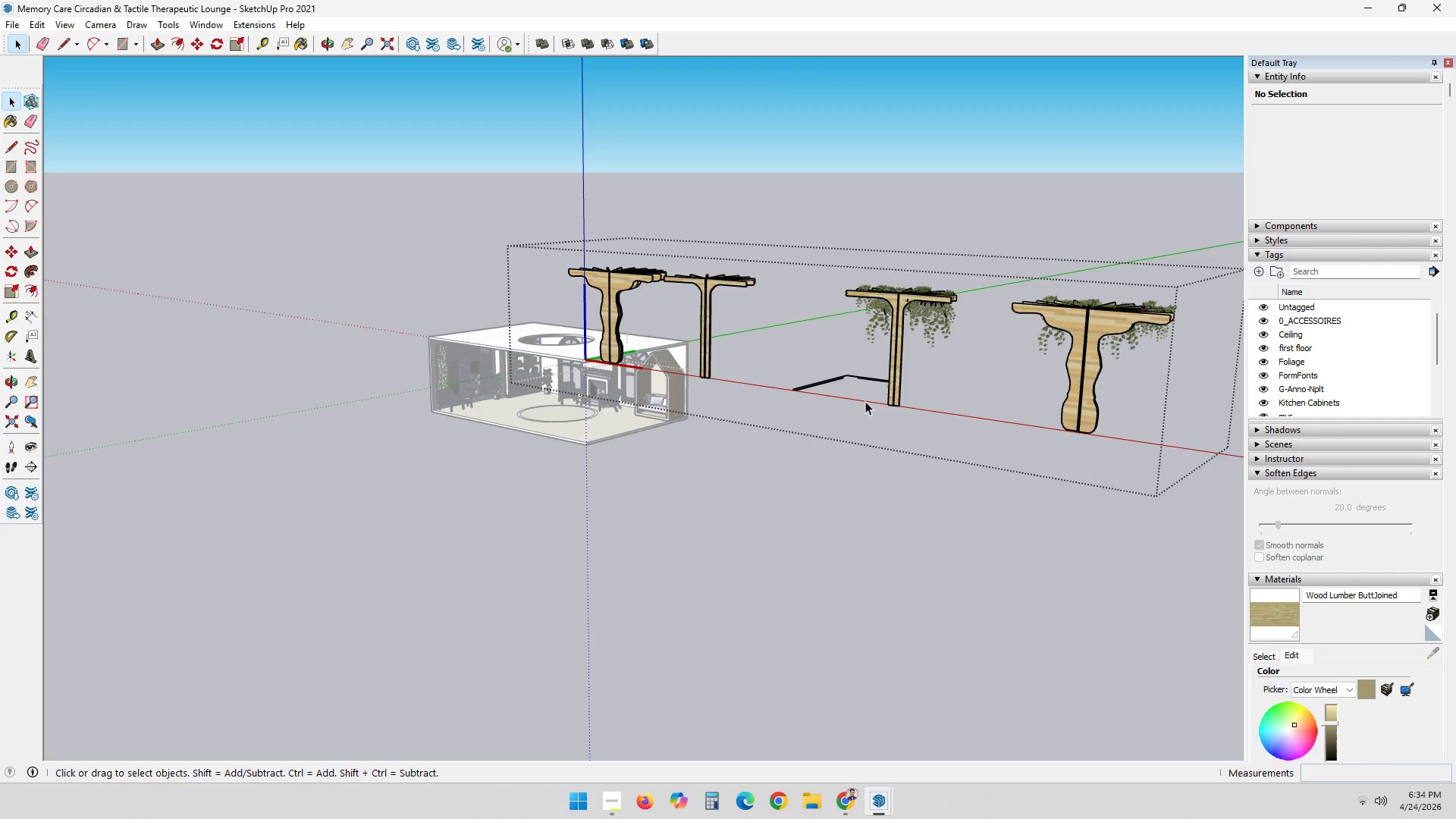 
left_click([865, 395])
 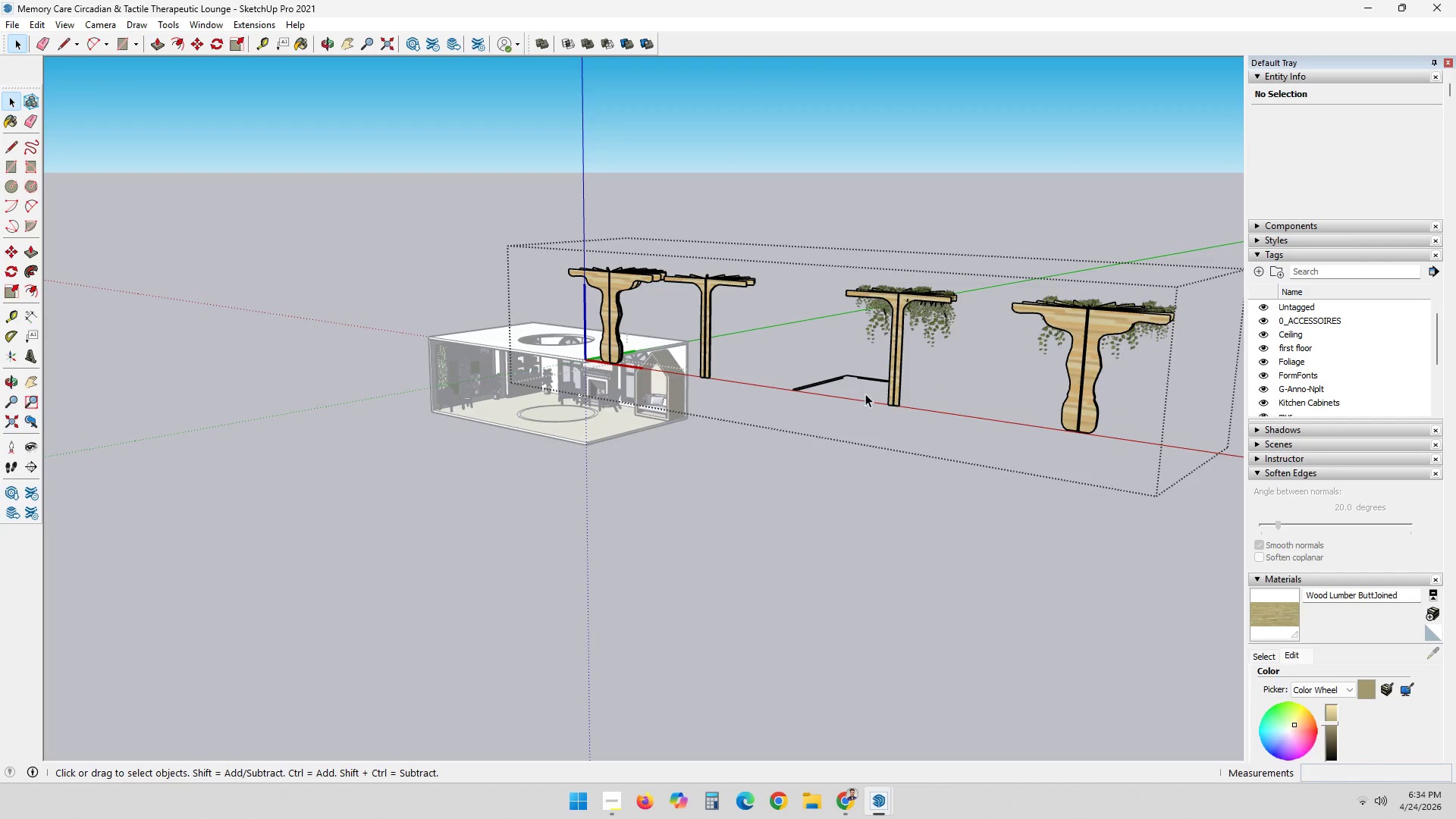 
key(Control+ControlLeft)
 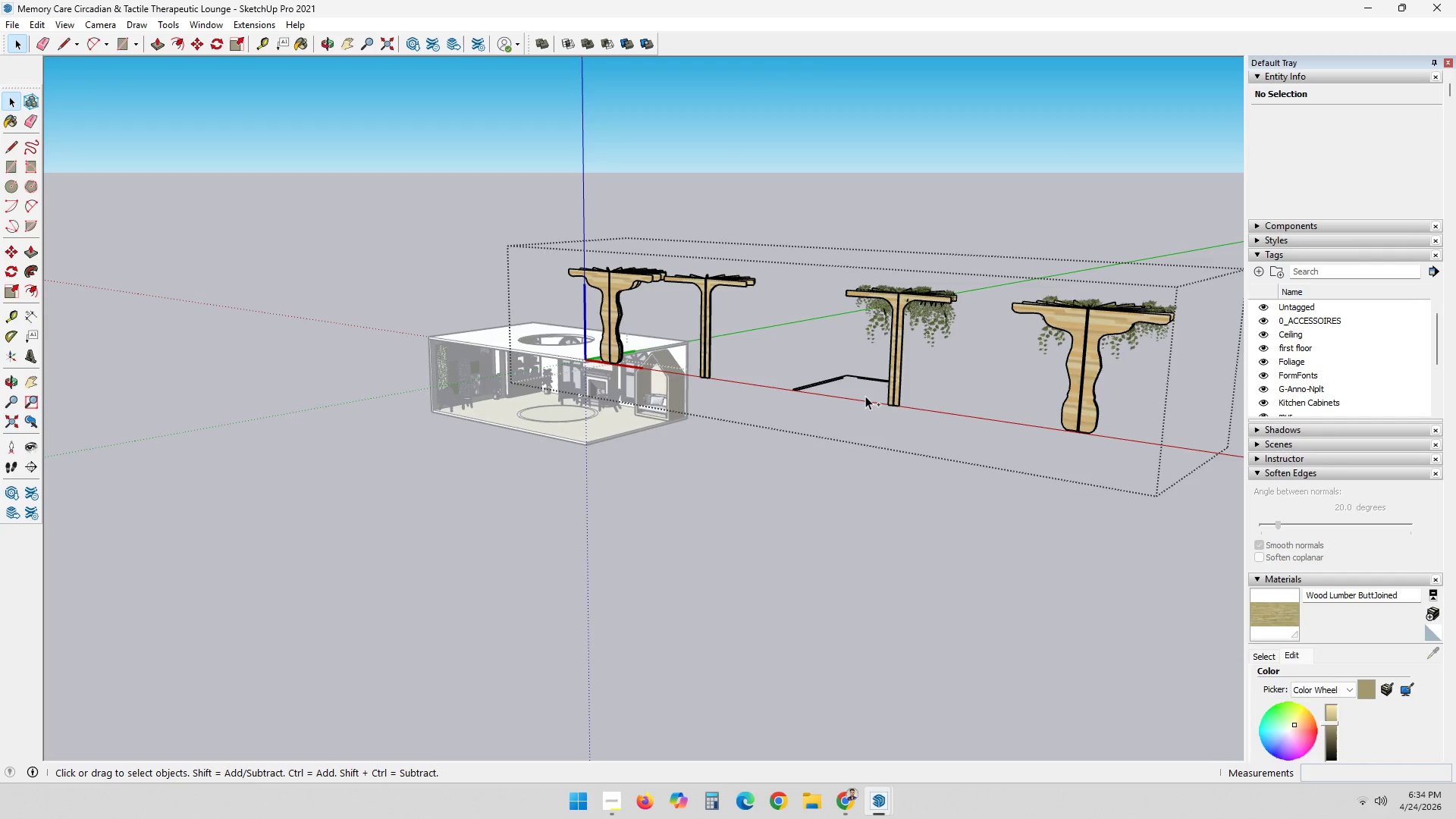 
key(Control+Z)
 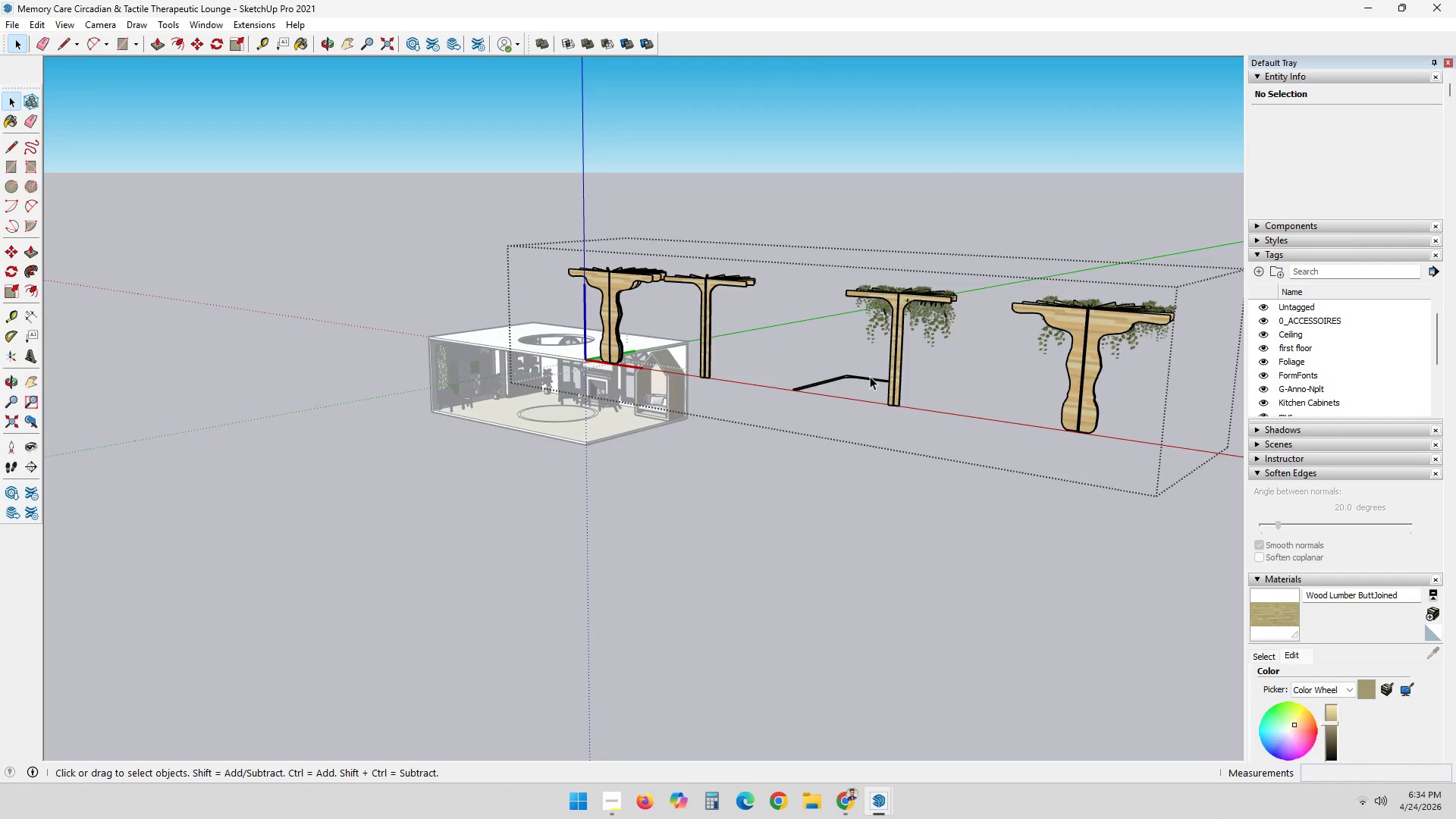 
double_click([870, 376])
 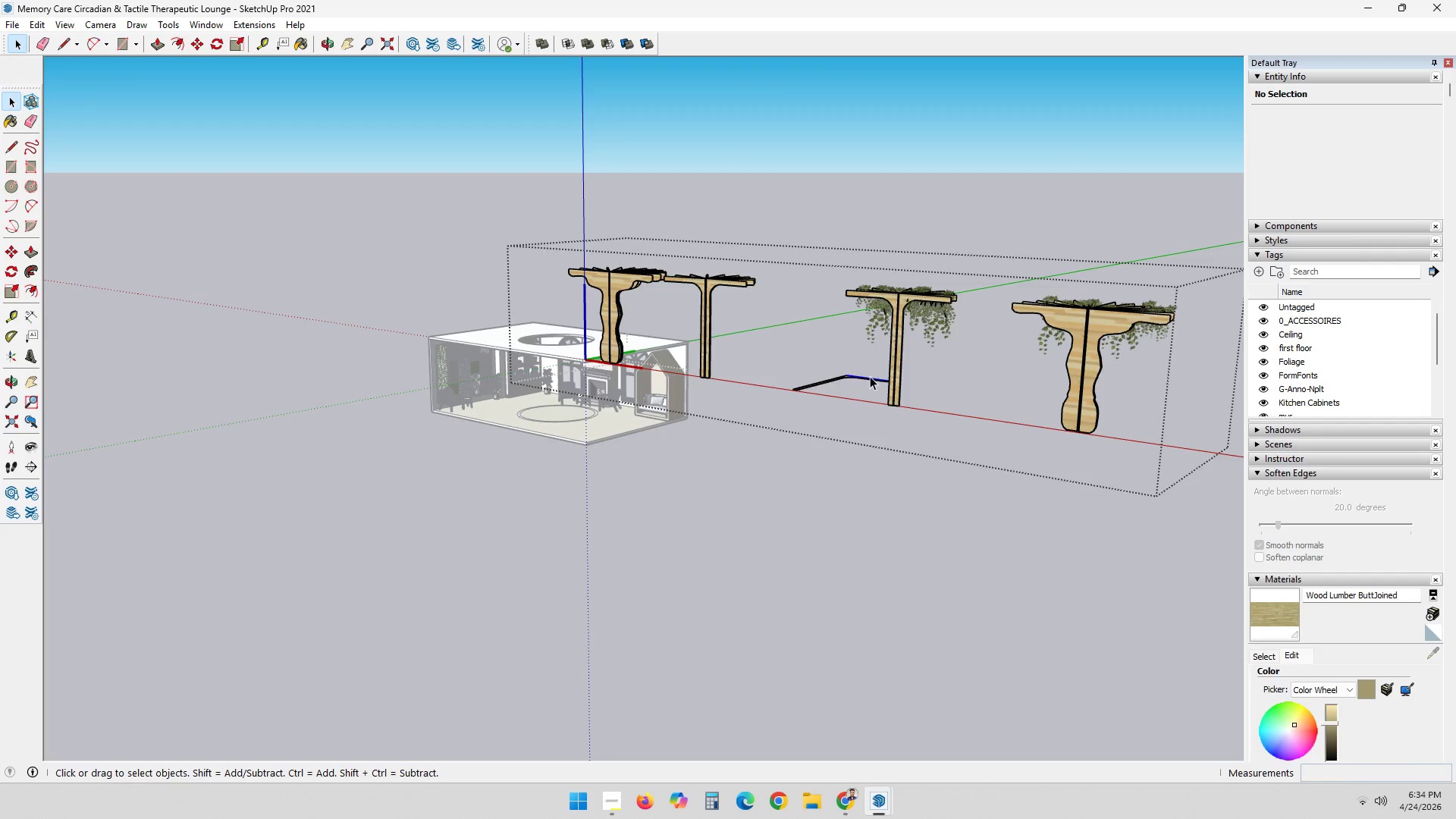 
triple_click([870, 376])
 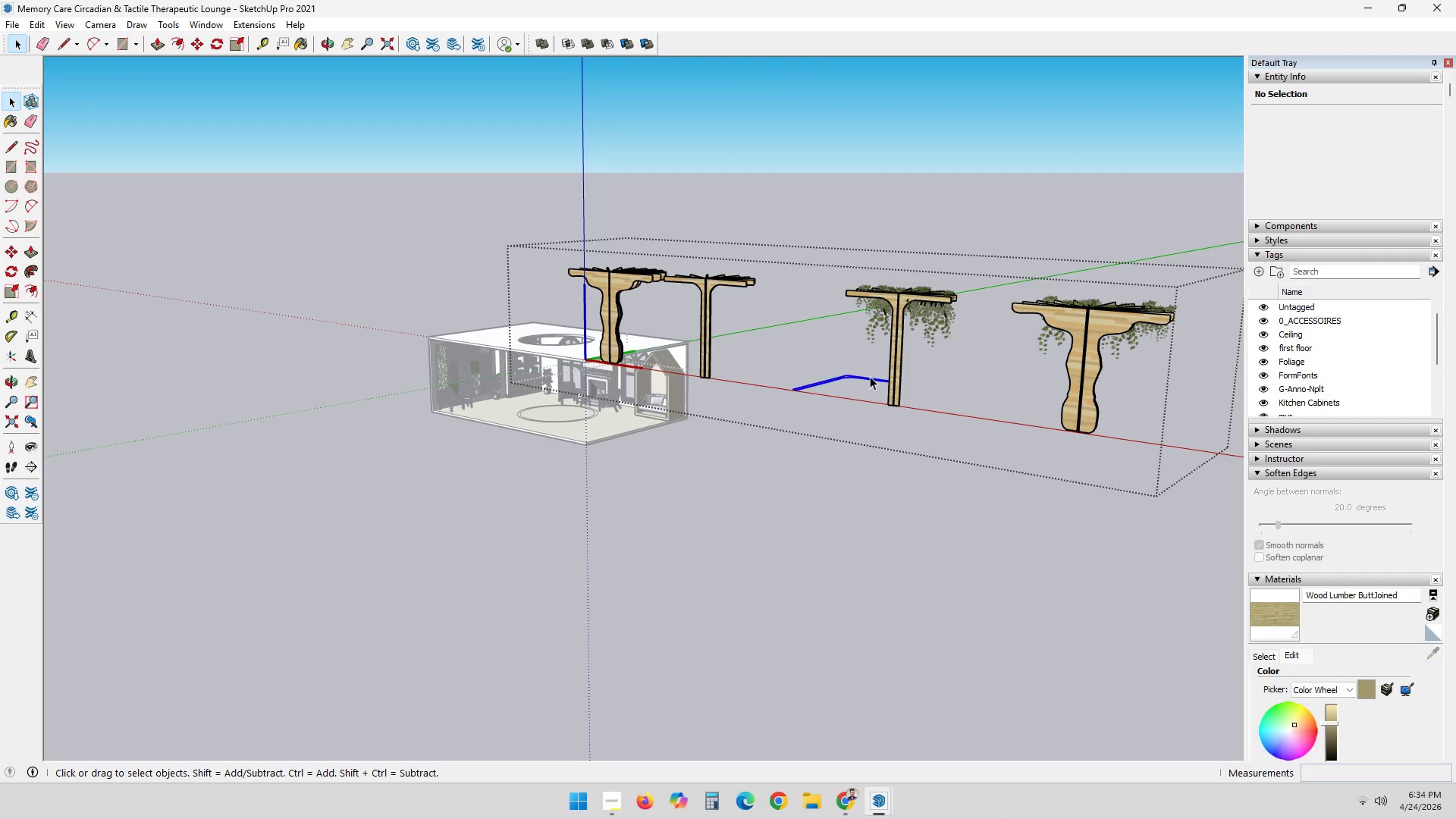 
triple_click([870, 376])
 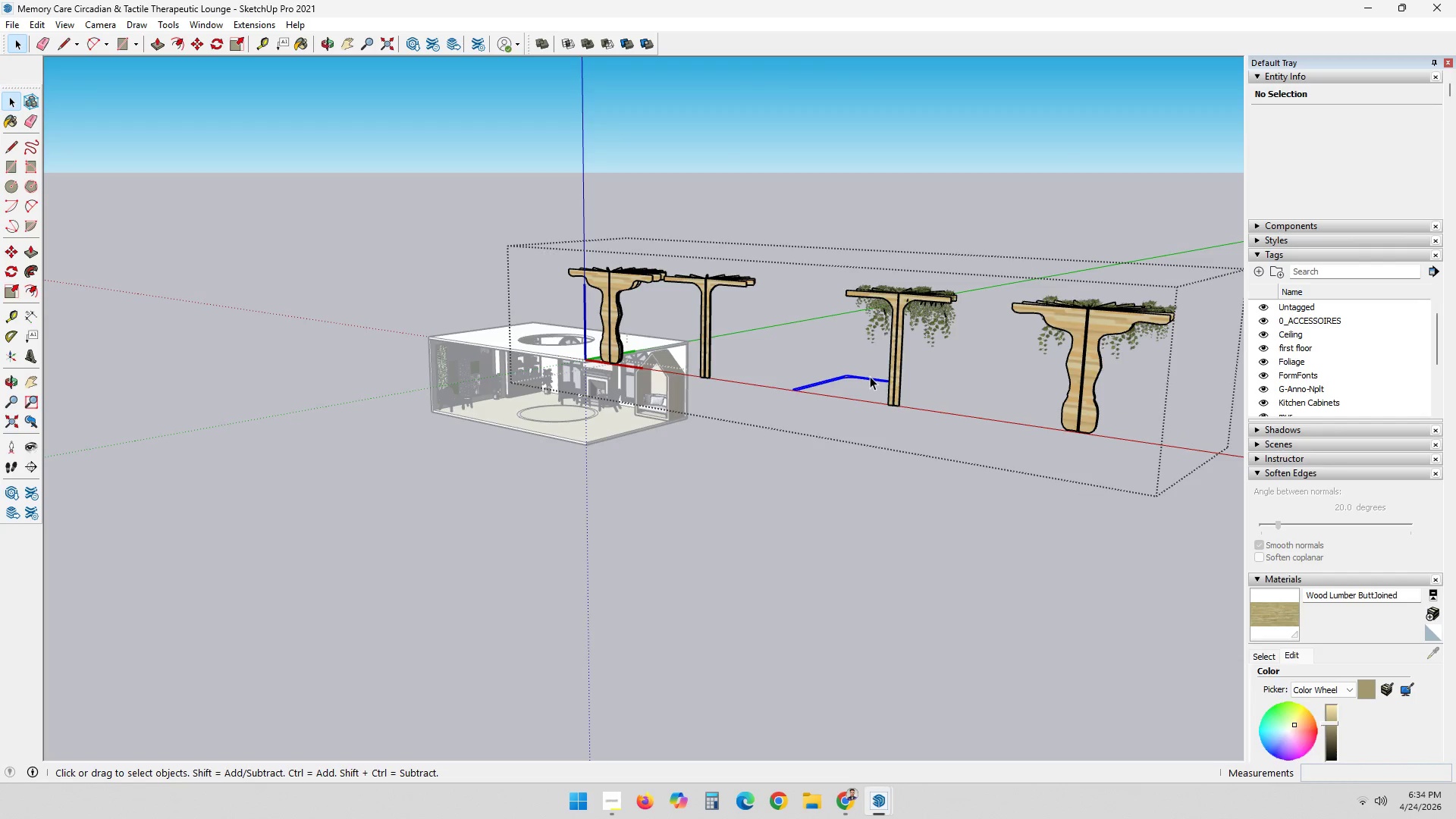 
key(Delete)
 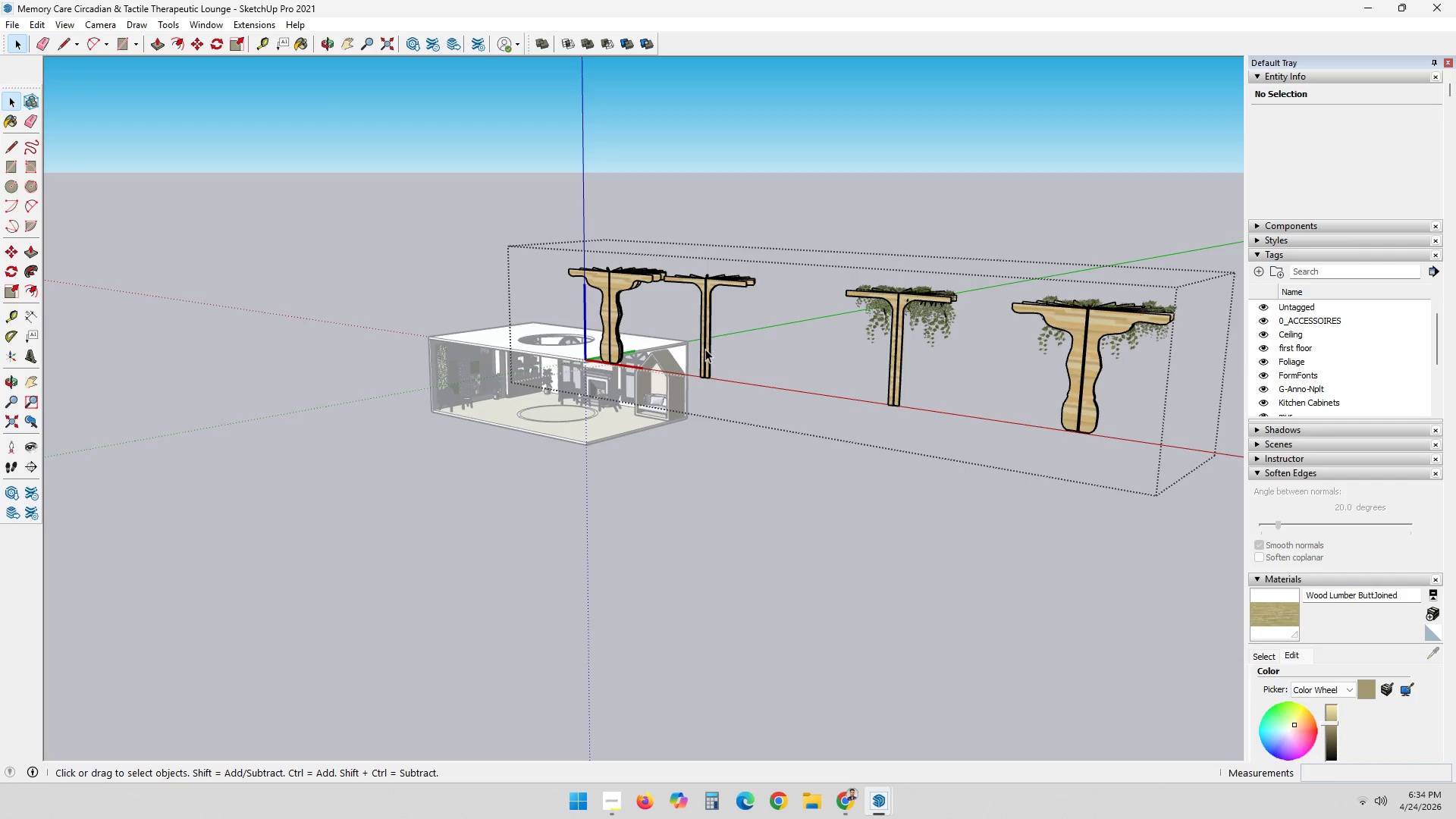 
double_click([704, 349])
 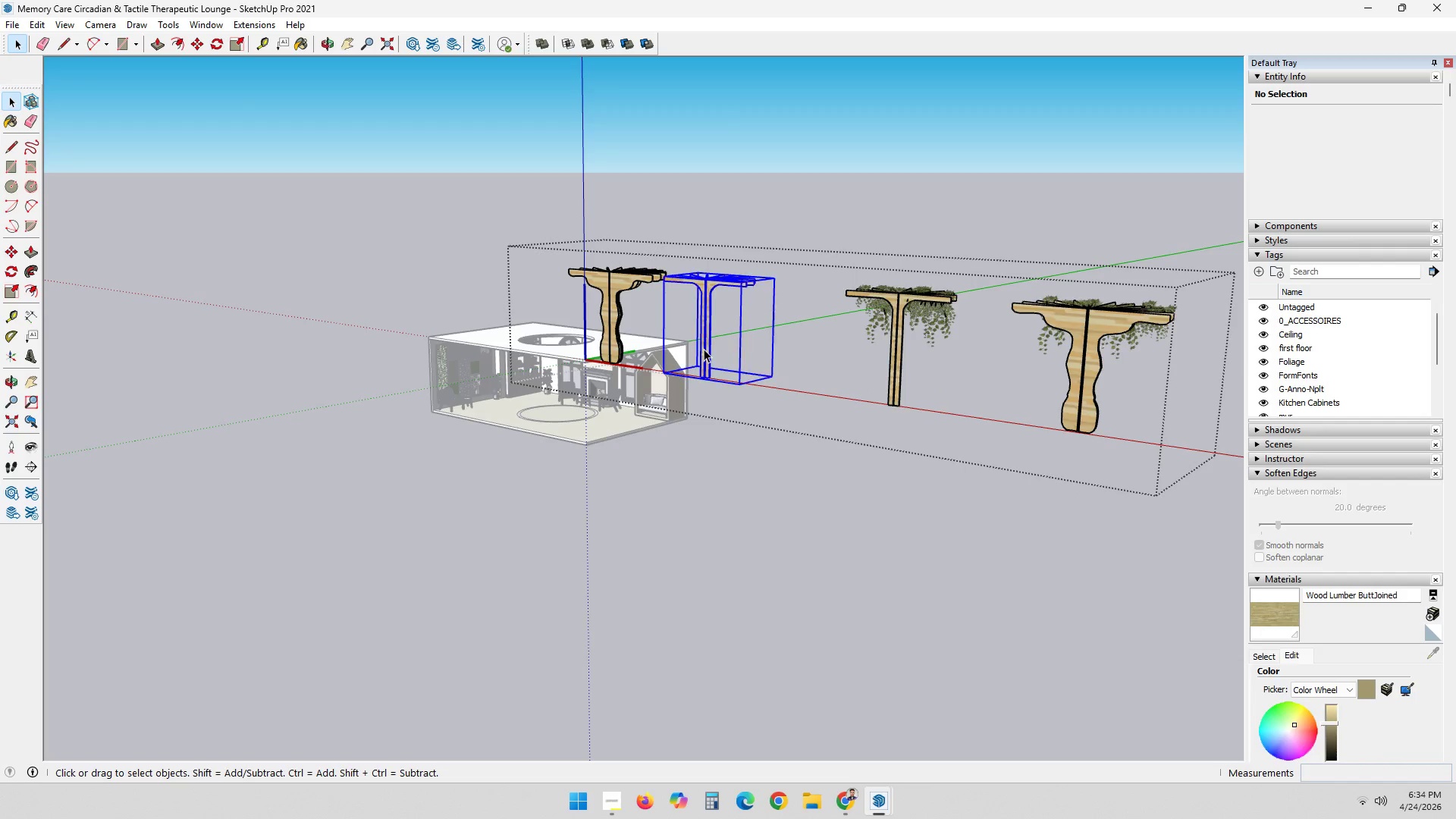 
triple_click([704, 349])
 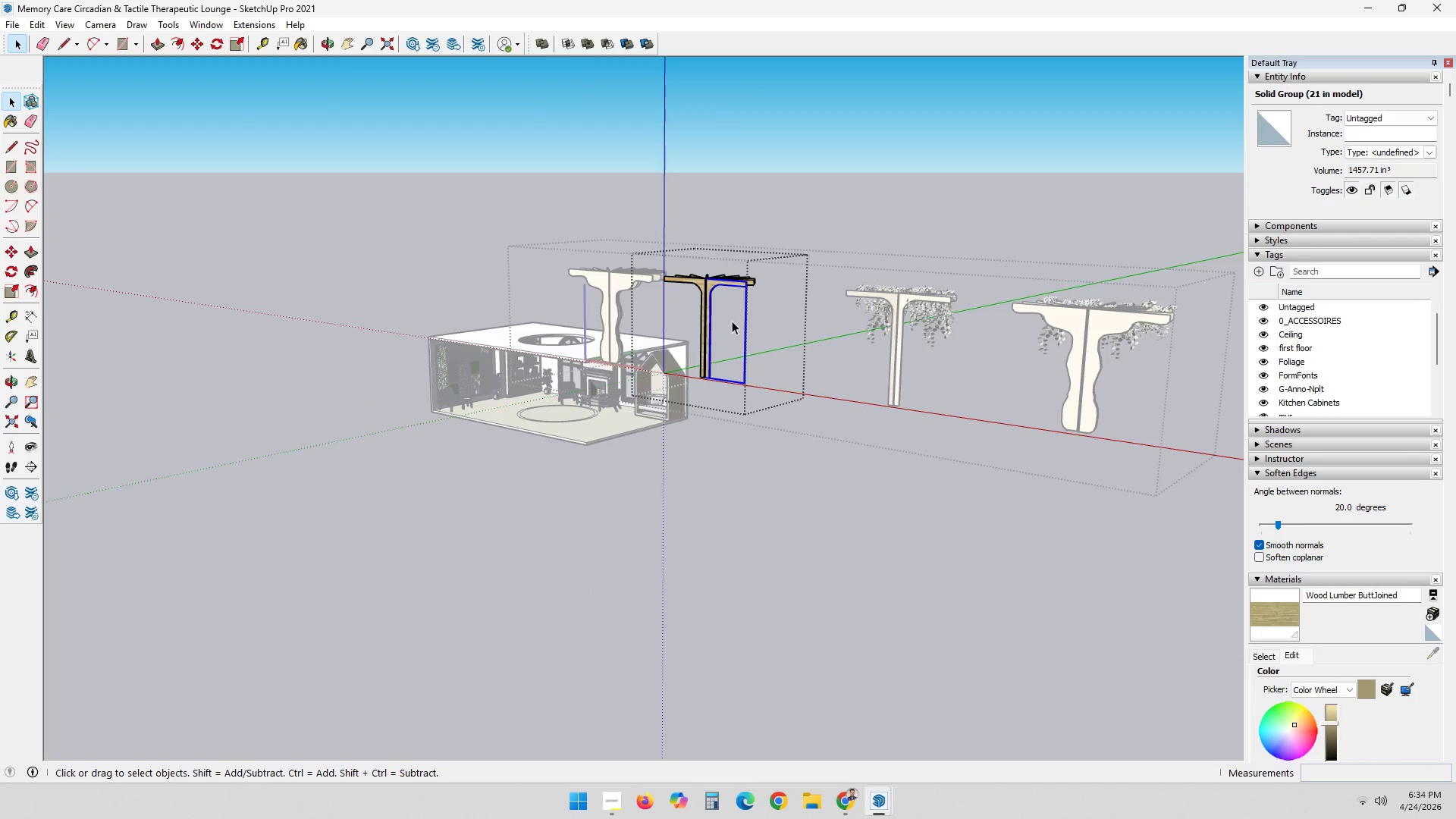 
left_click([701, 318])
 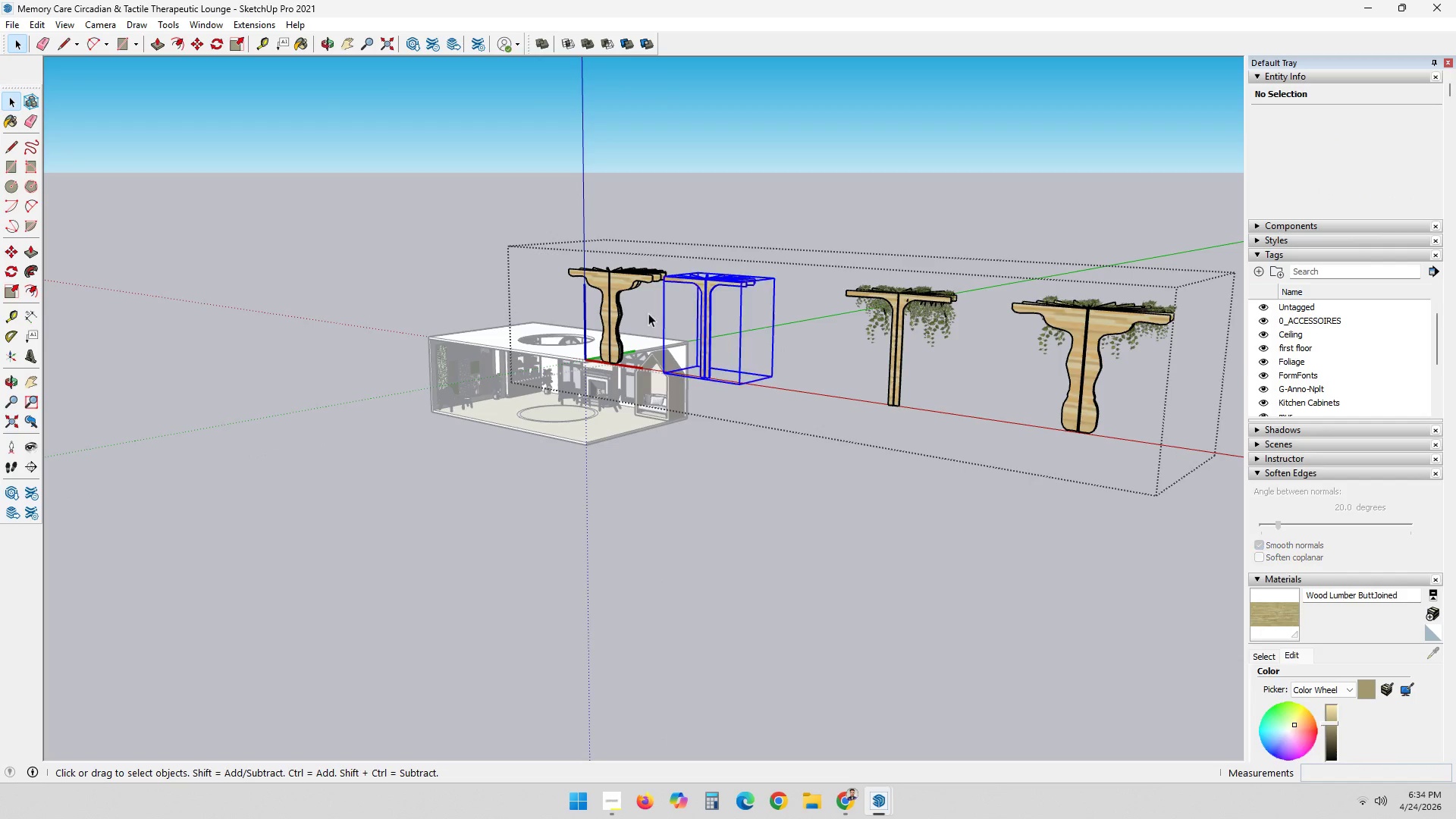 
key(Delete)
 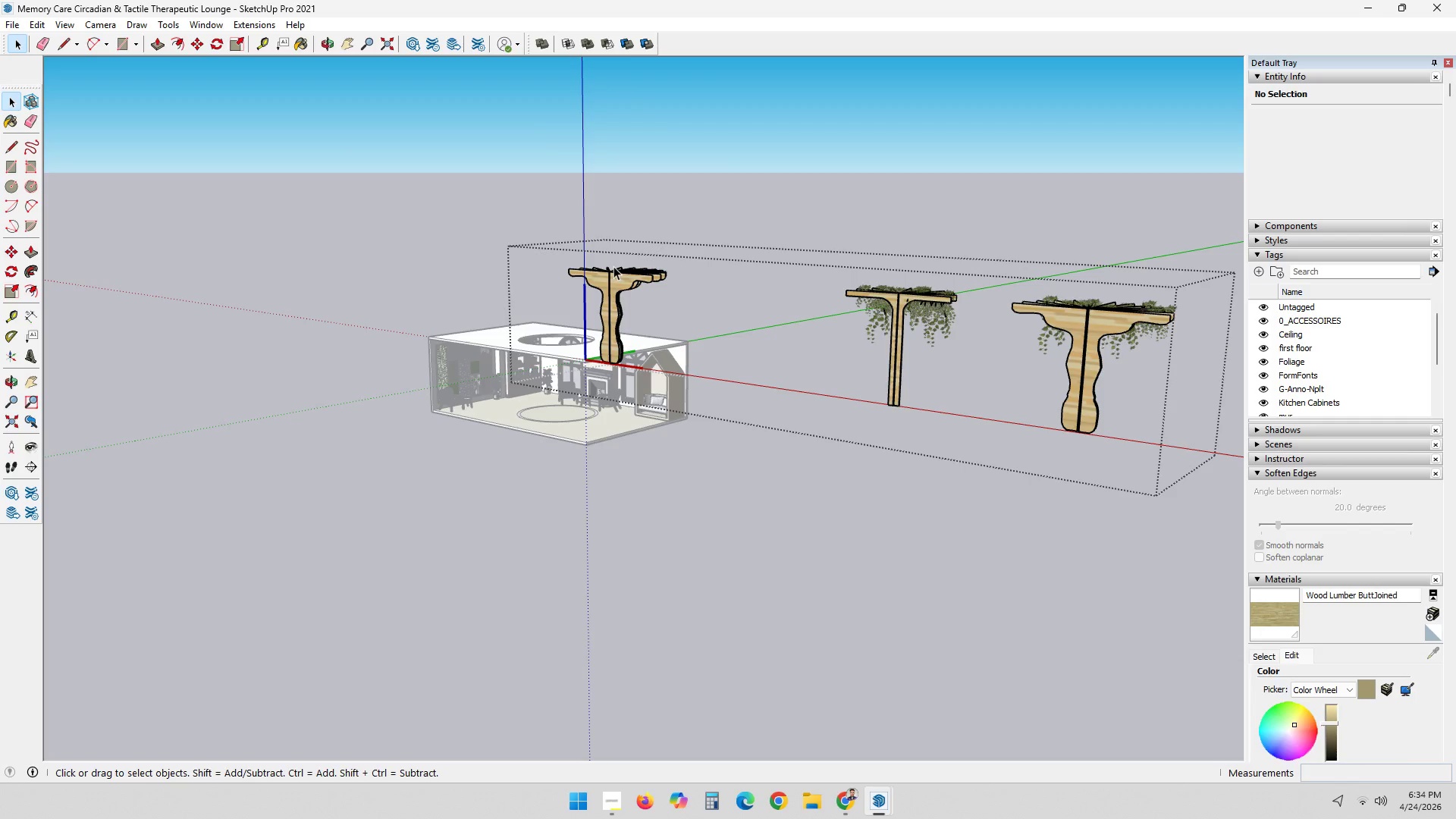 
left_click([615, 275])
 